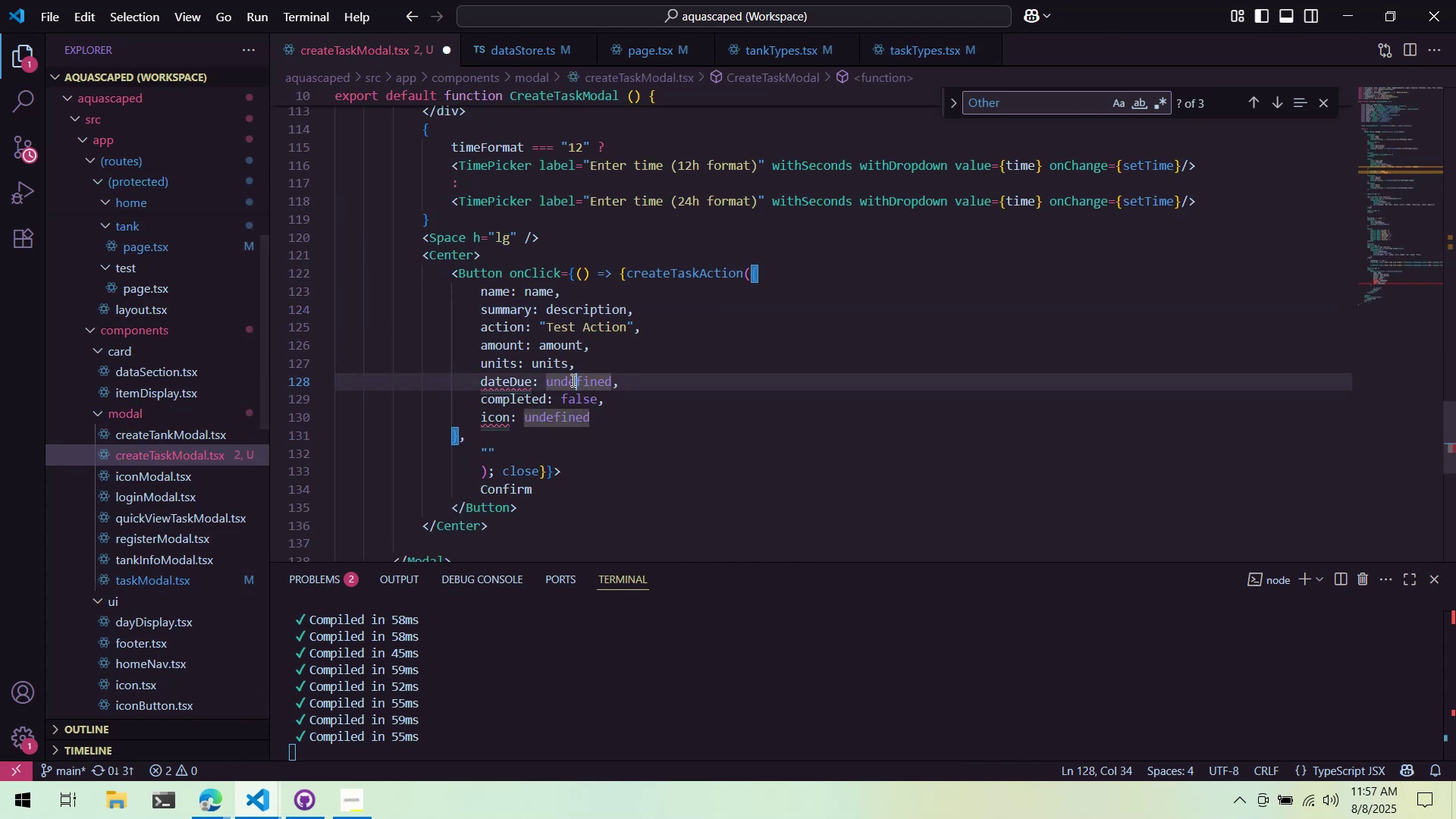 
double_click([572, 383])
 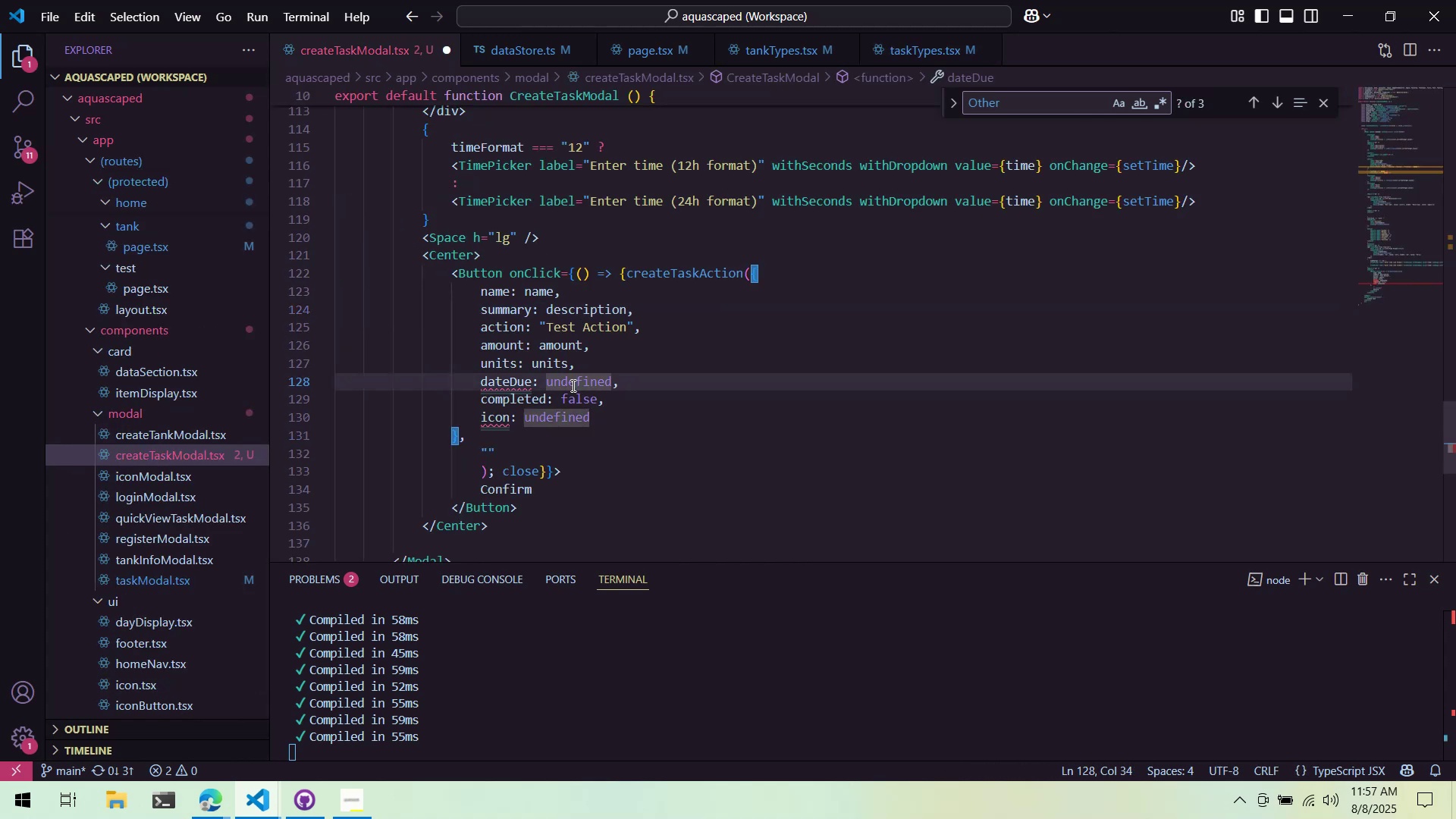 
triple_click([572, 385])
 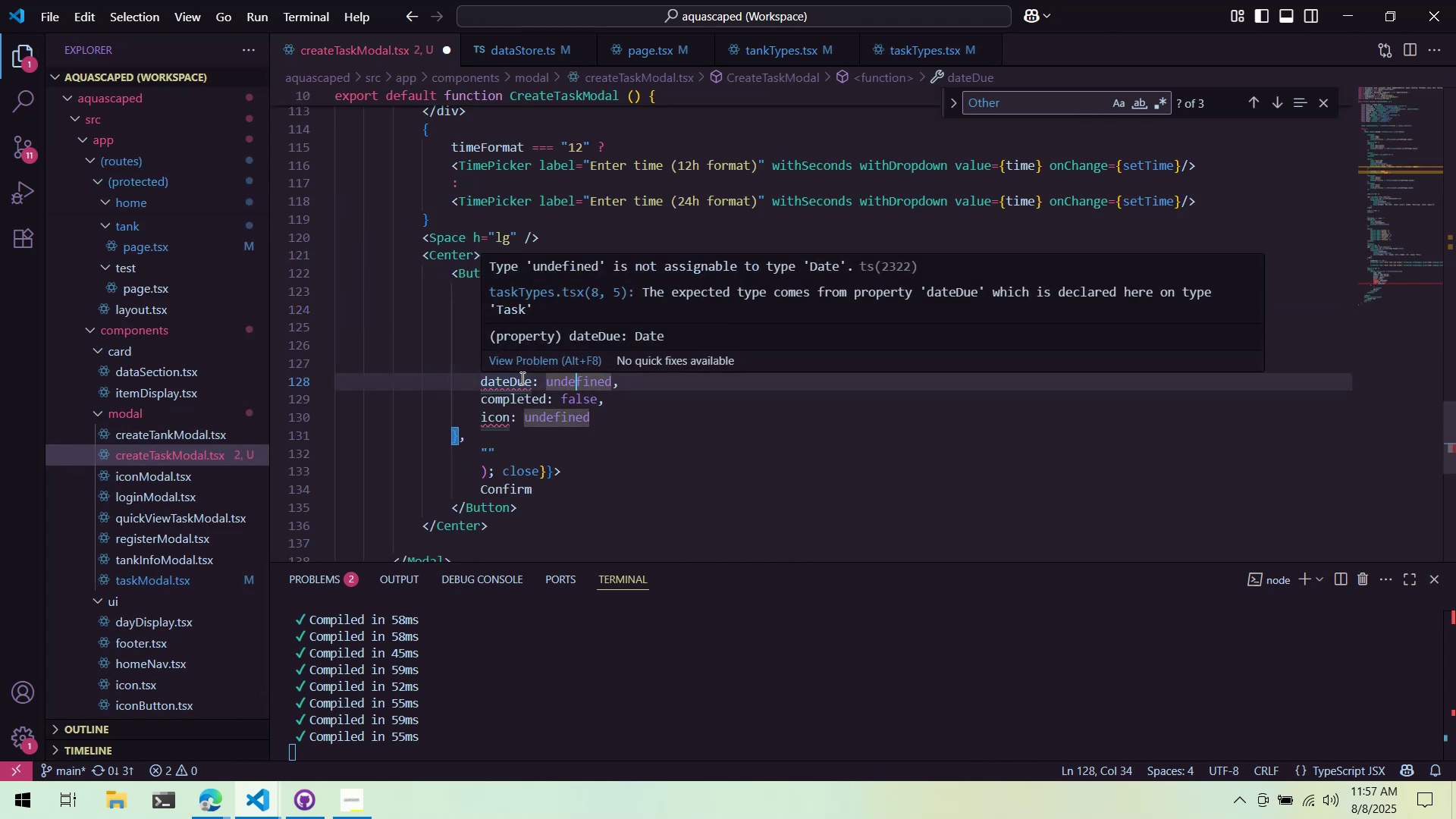 
left_click([563, 369])
 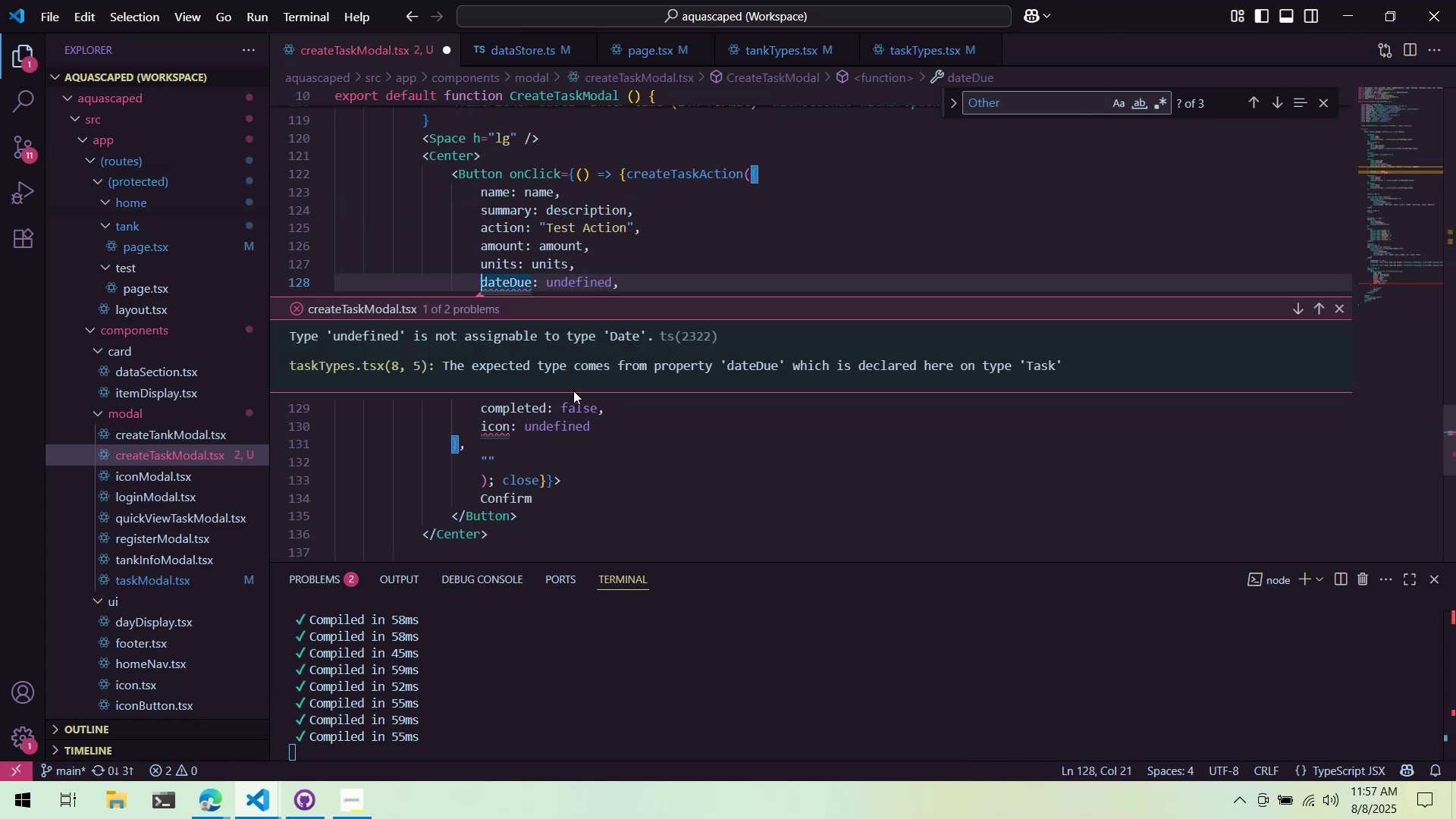 
left_click([579, 399])
 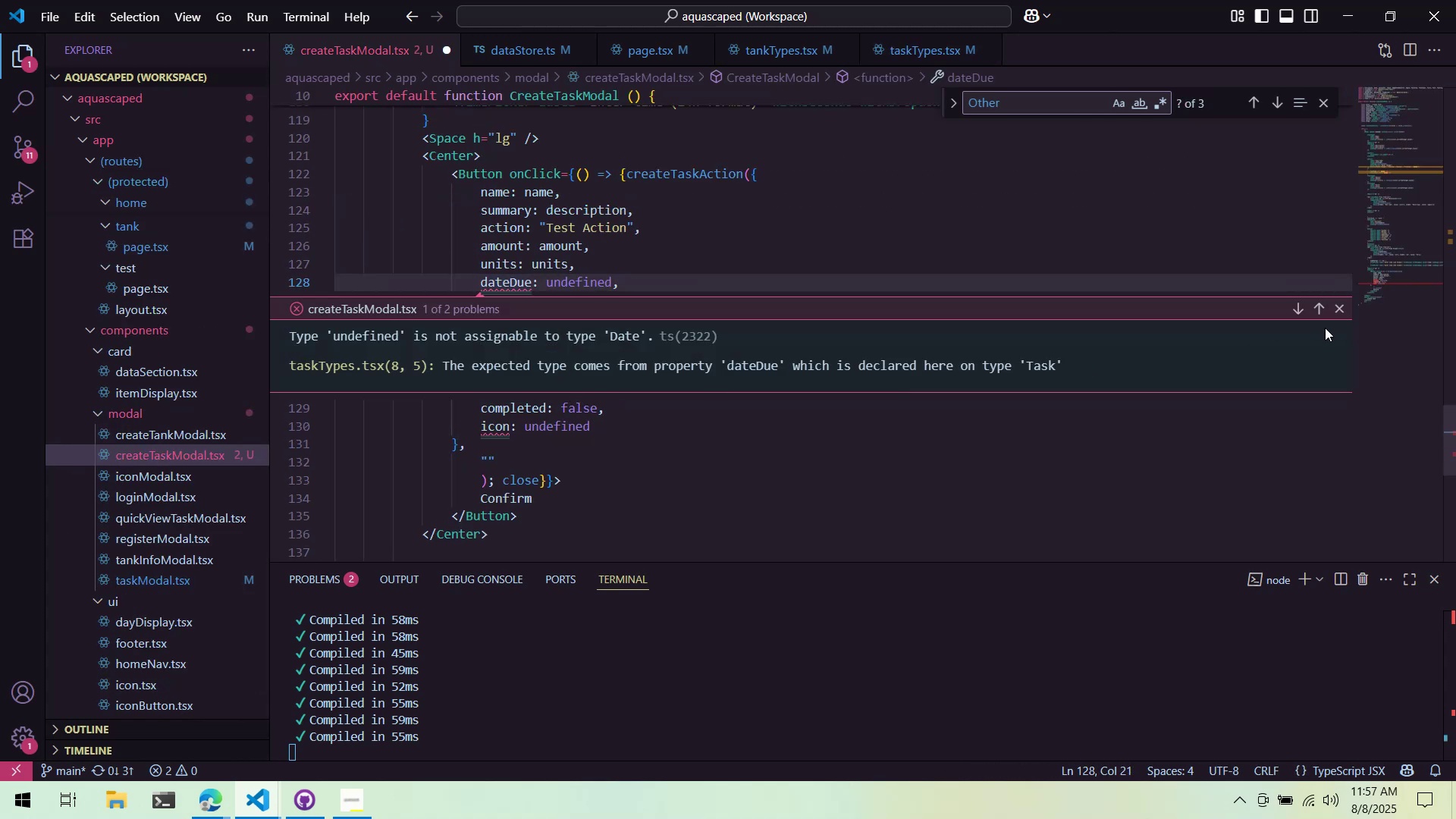 
left_click([1334, 315])
 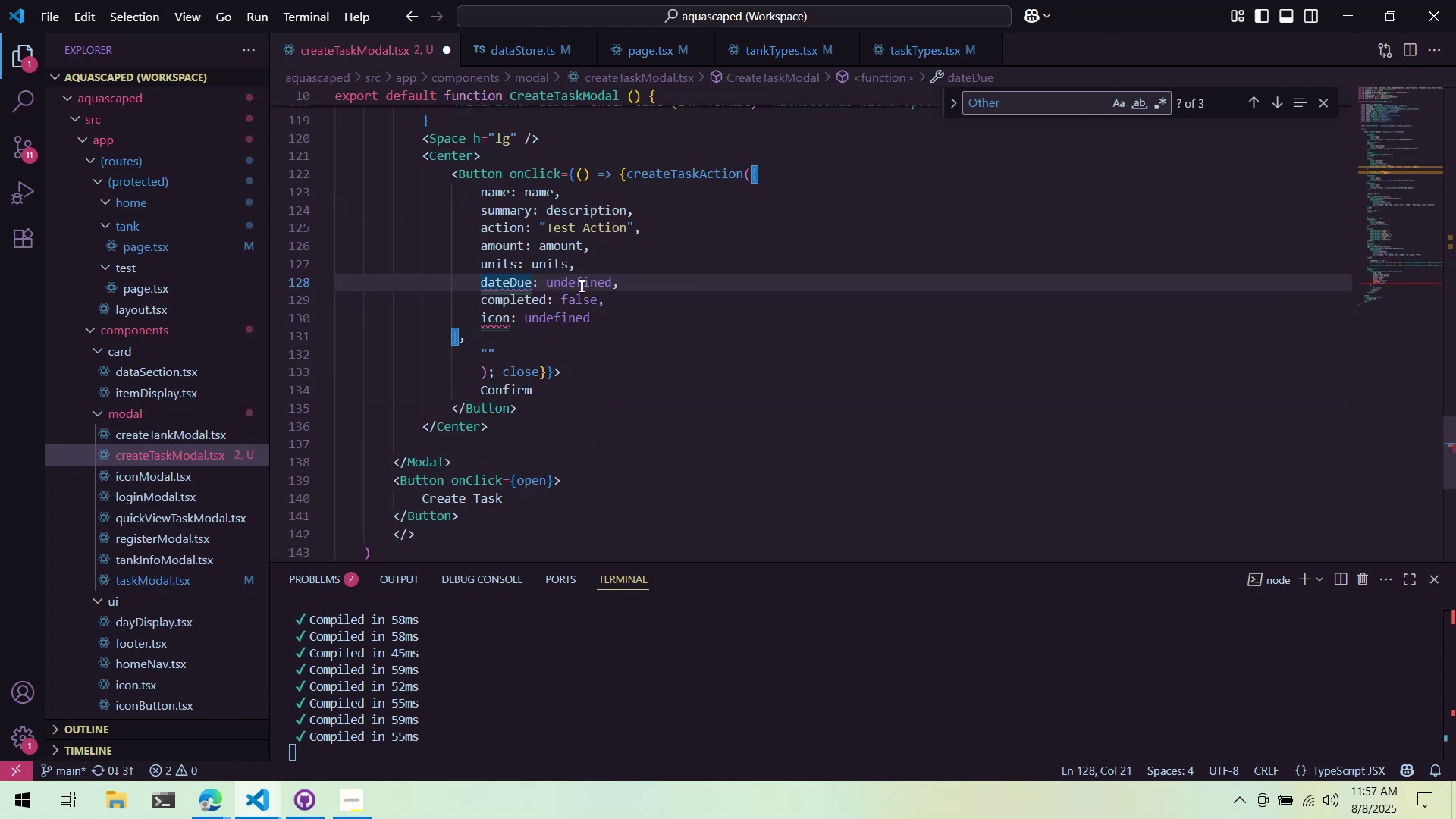 
double_click([580, 286])
 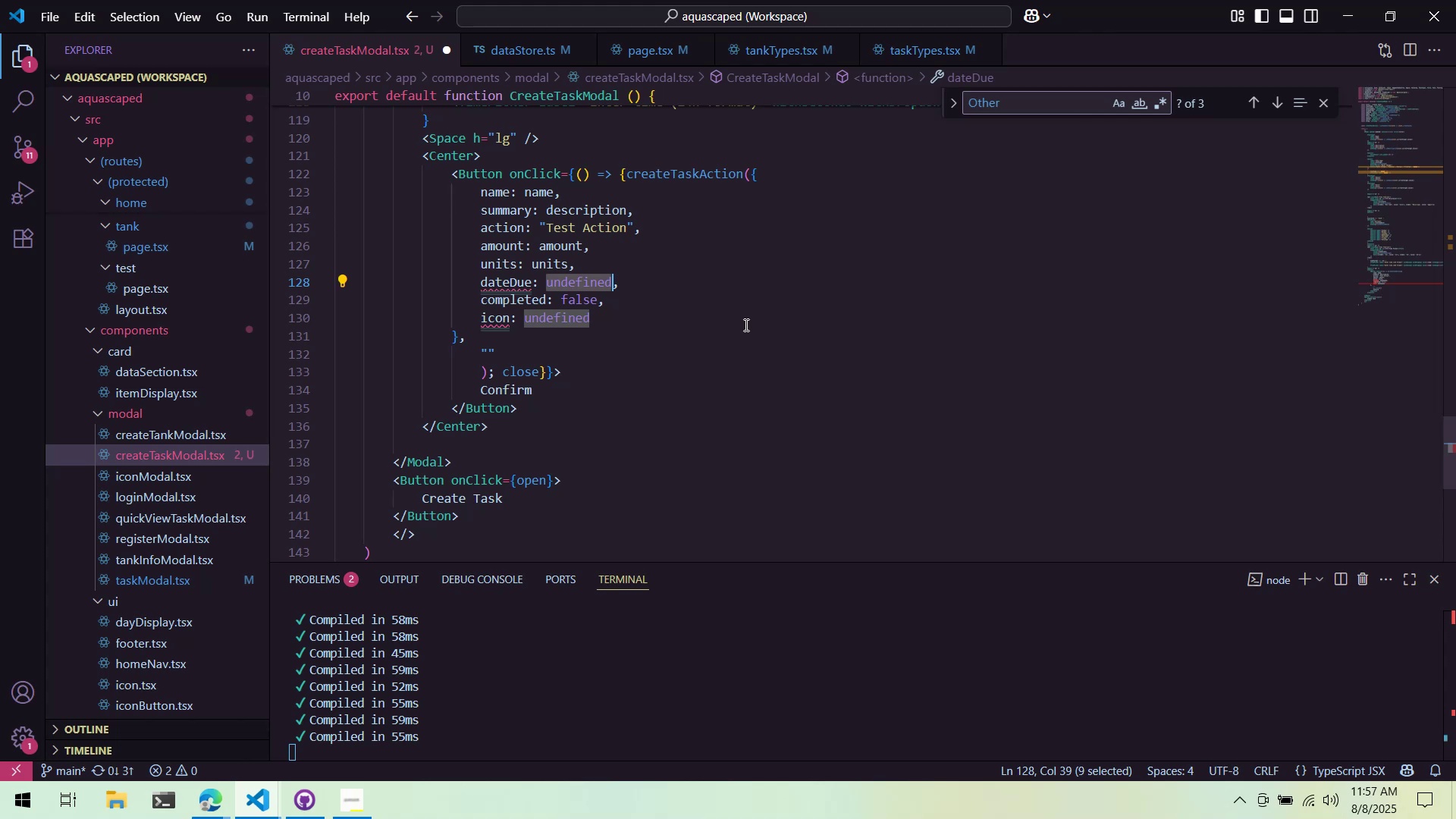 
type(date)
 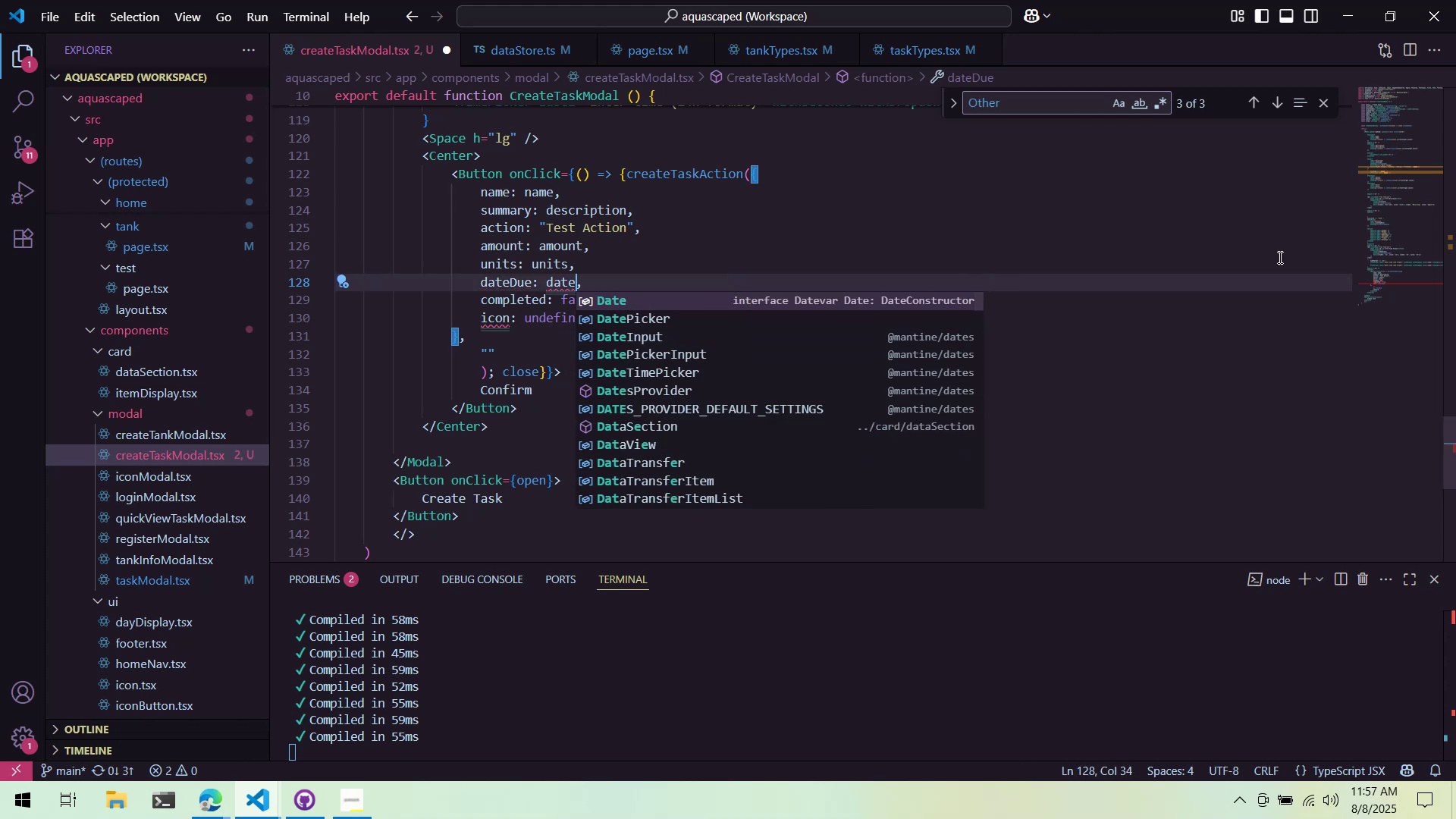 
left_click_drag(start_coordinate=[1403, 227], to_coordinate=[1398, 217])
 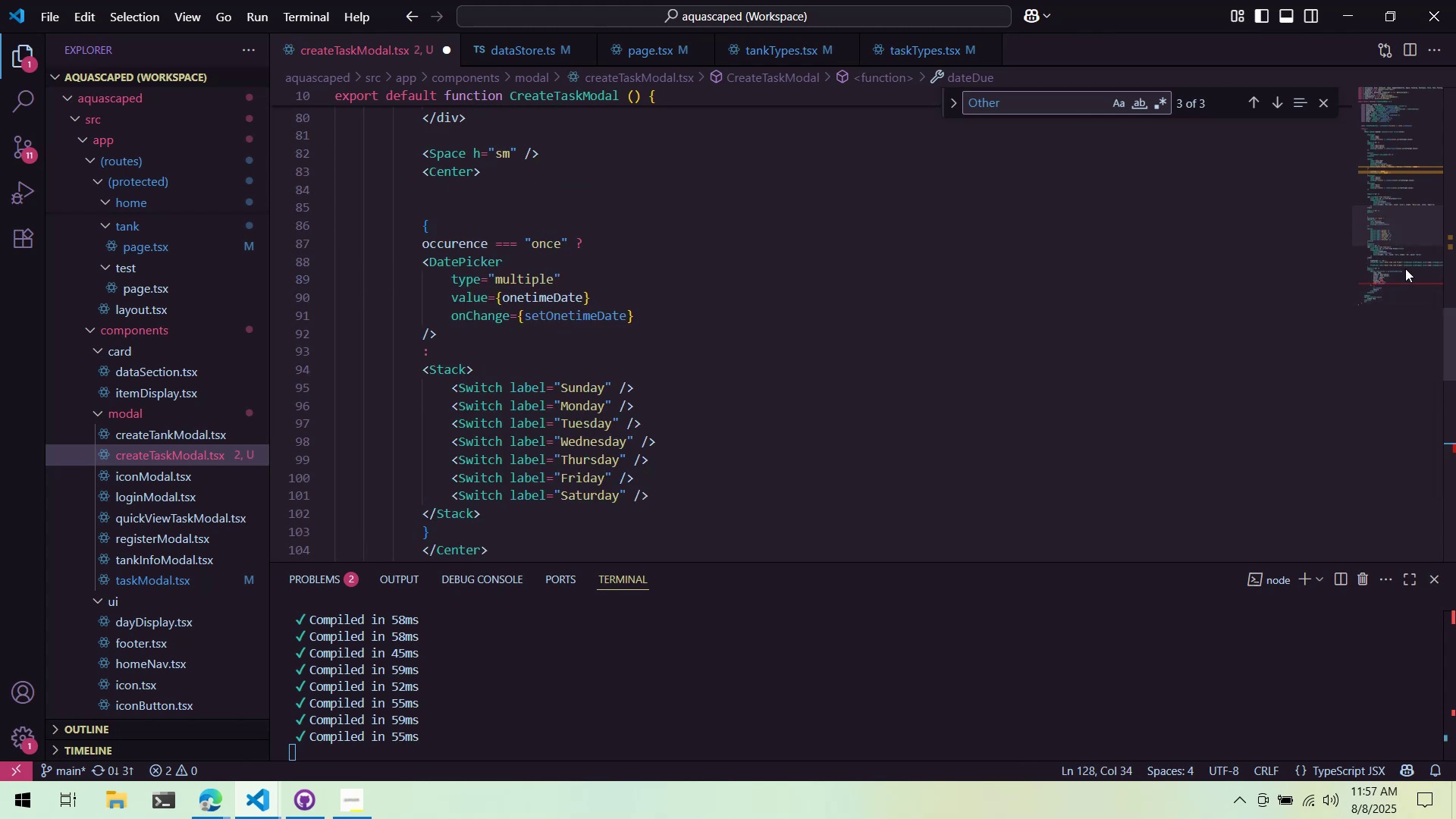 
left_click_drag(start_coordinate=[1403, 249], to_coordinate=[1409, 284])
 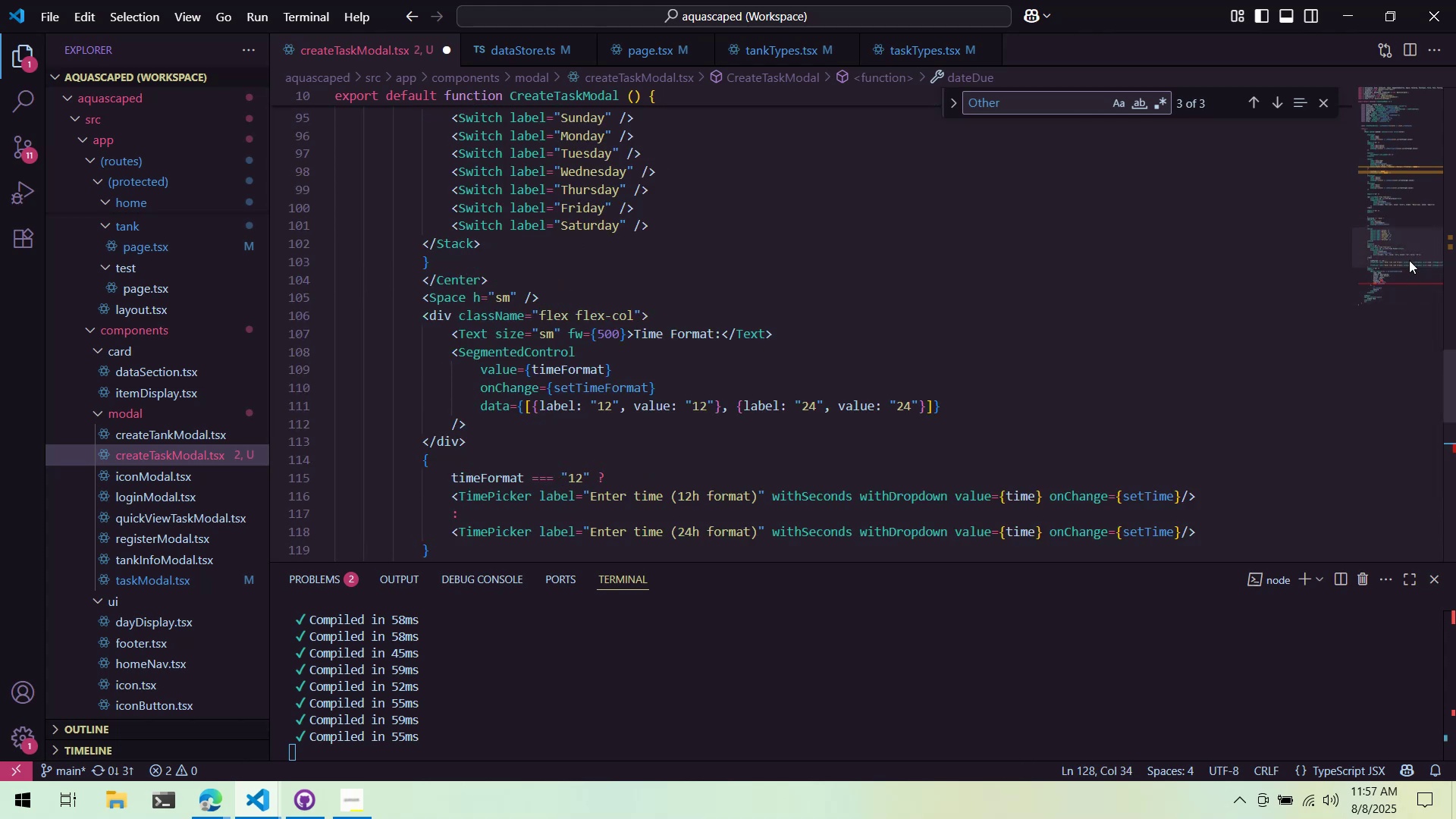 
left_click_drag(start_coordinate=[1408, 260], to_coordinate=[1381, 129])
 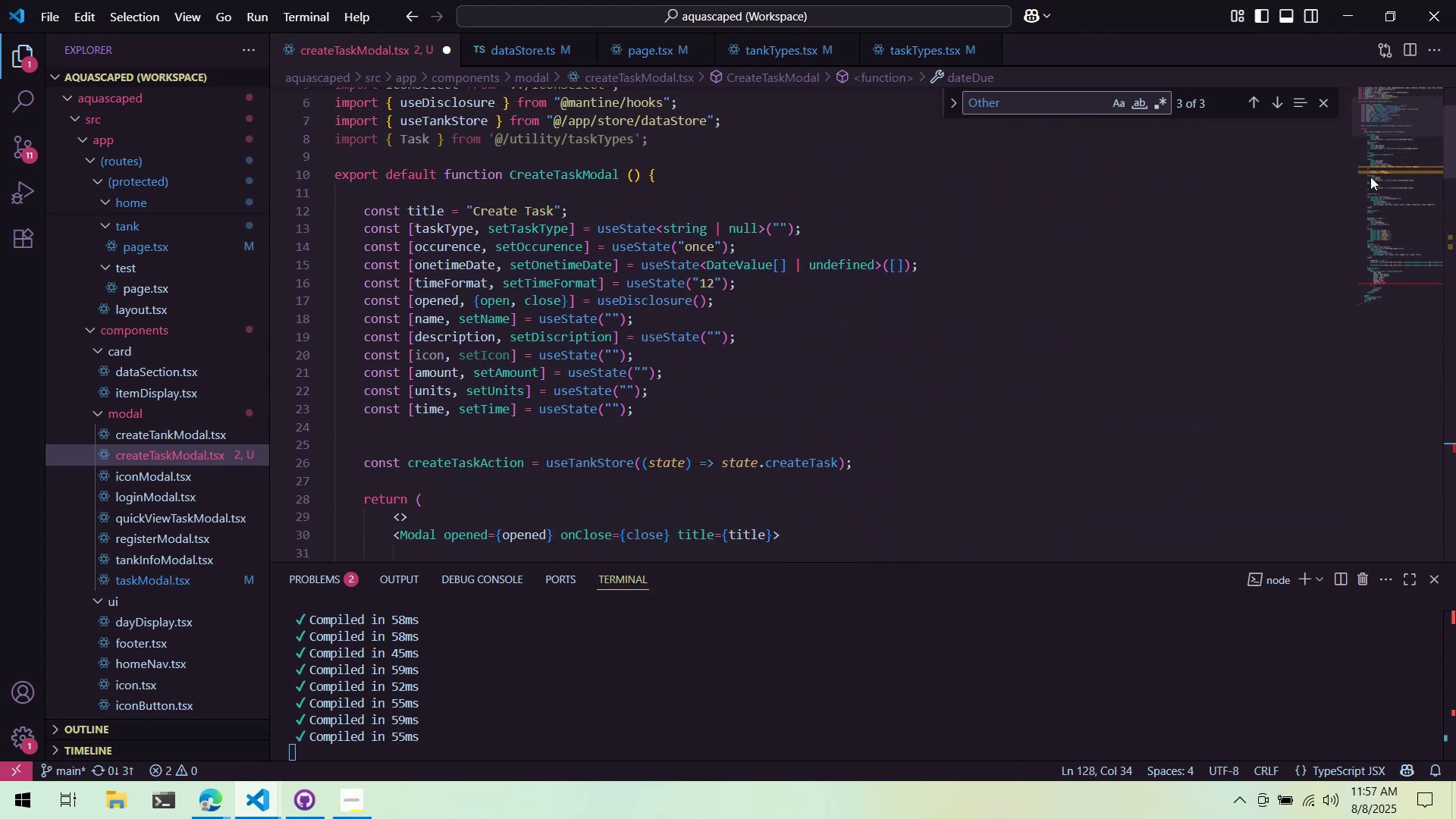 
key(Control+Backspace)
 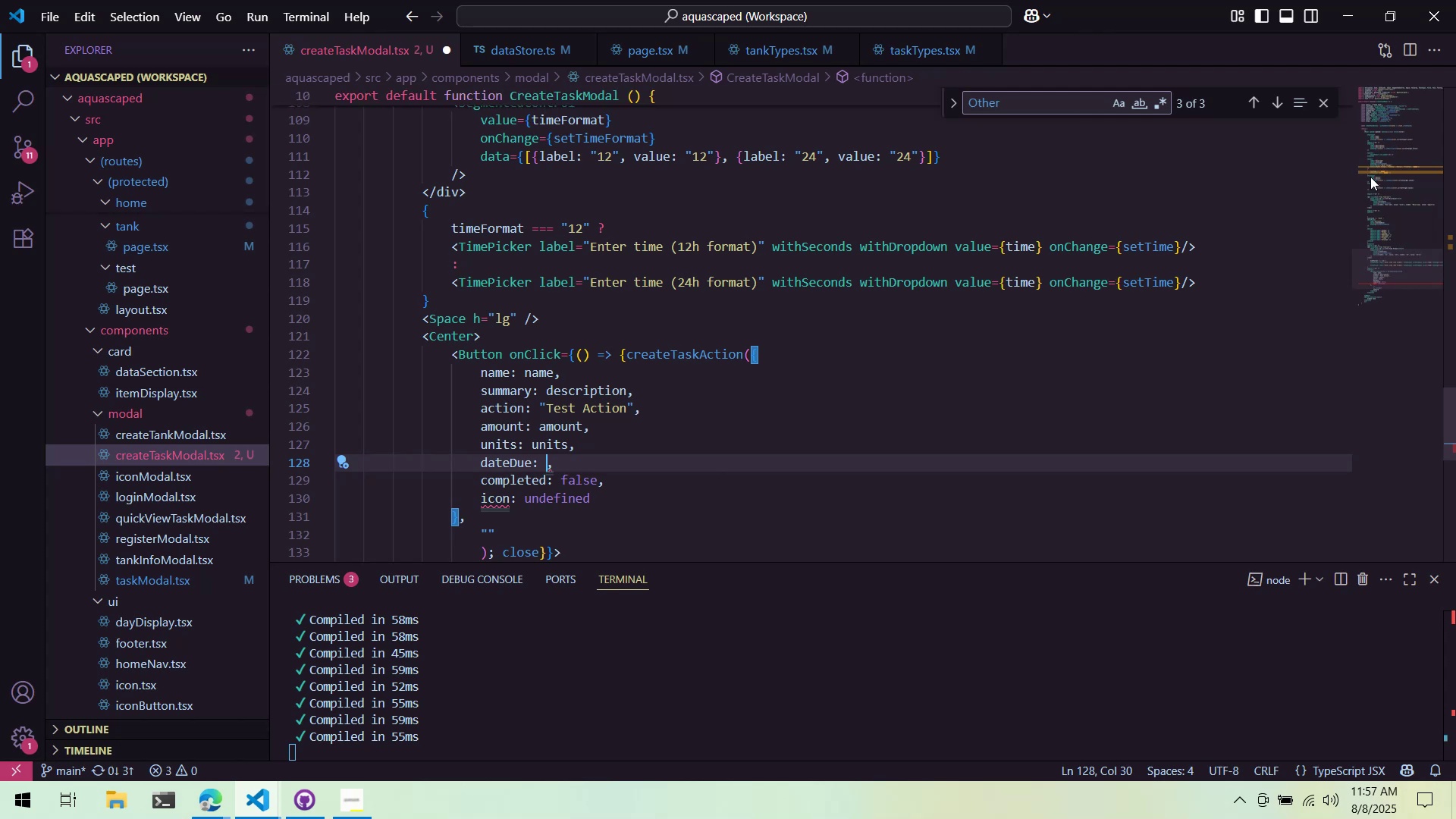 
type(oneT)
key(Backspace)
type(ti)
 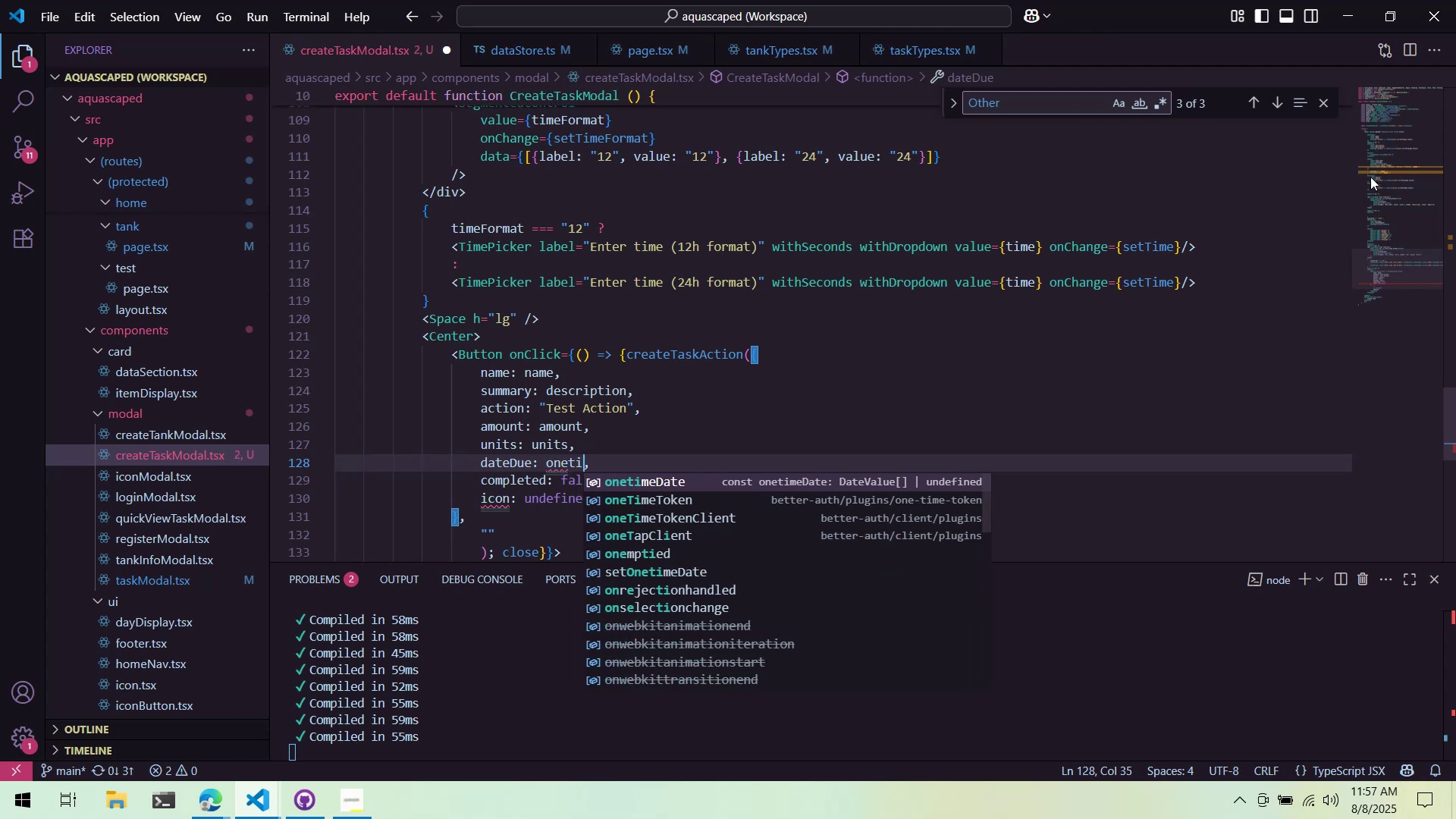 
key(Enter)
 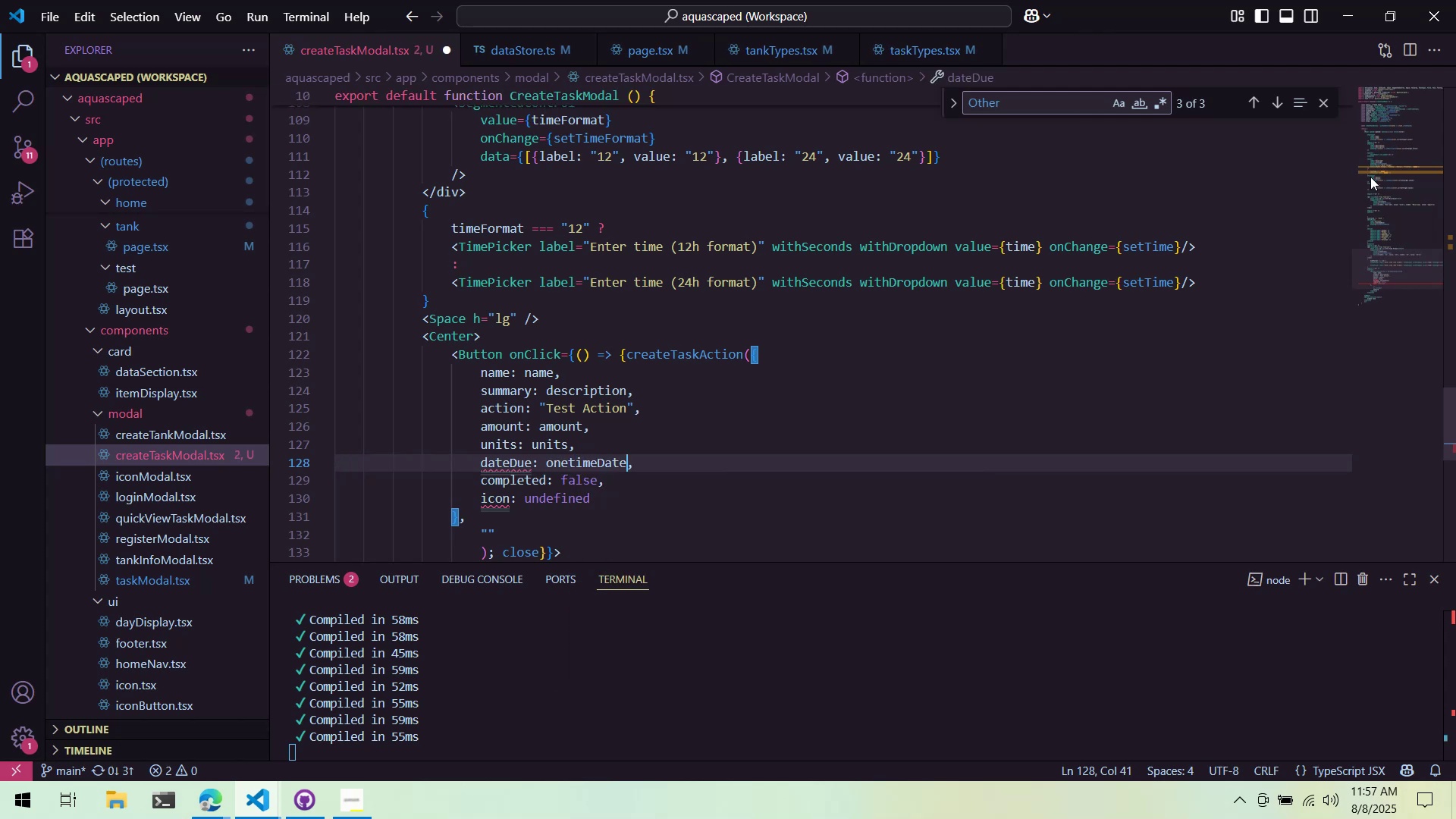 
key(BracketLeft)
 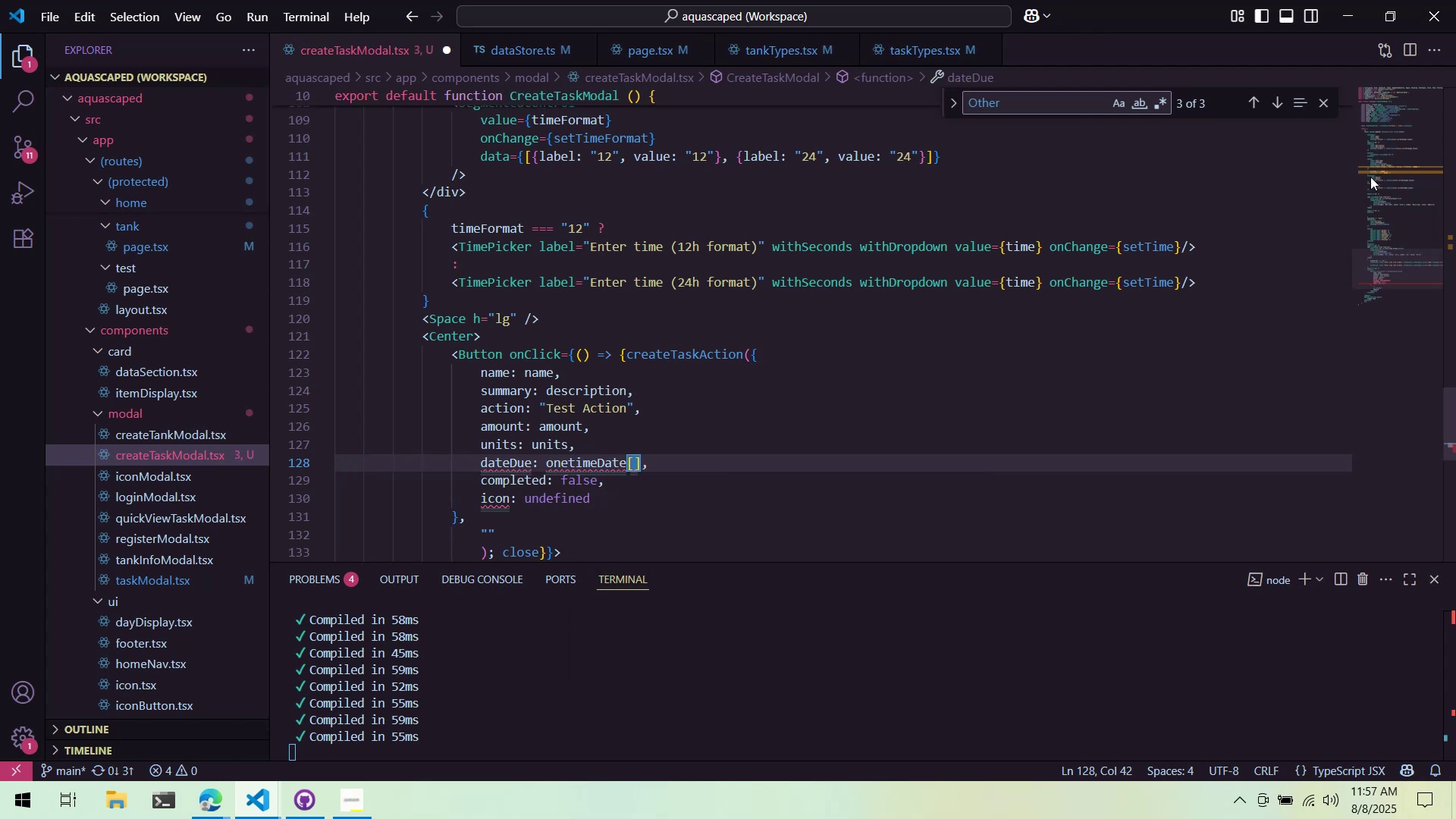 
key(0)
 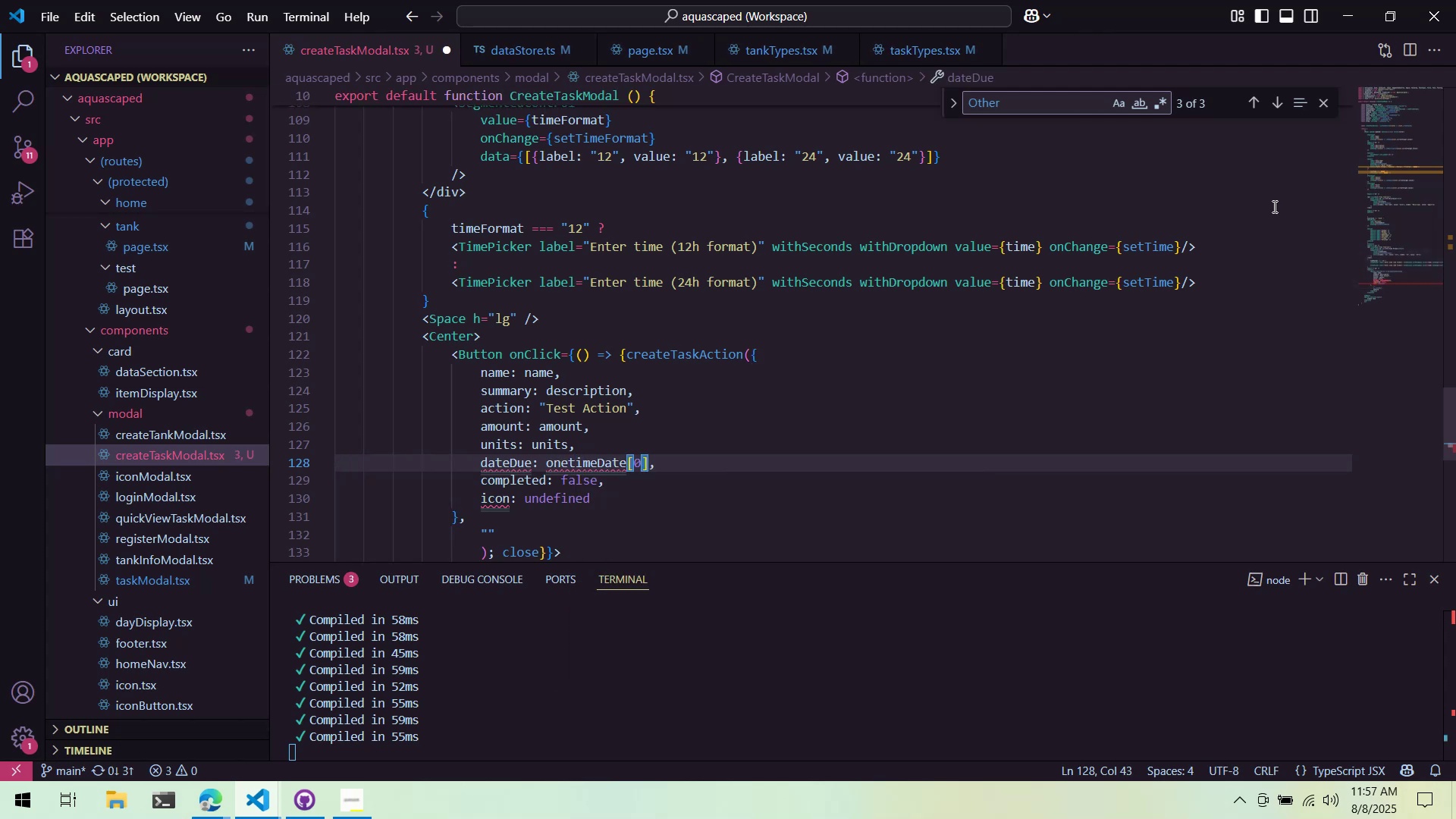 
mouse_move([588, 484])
 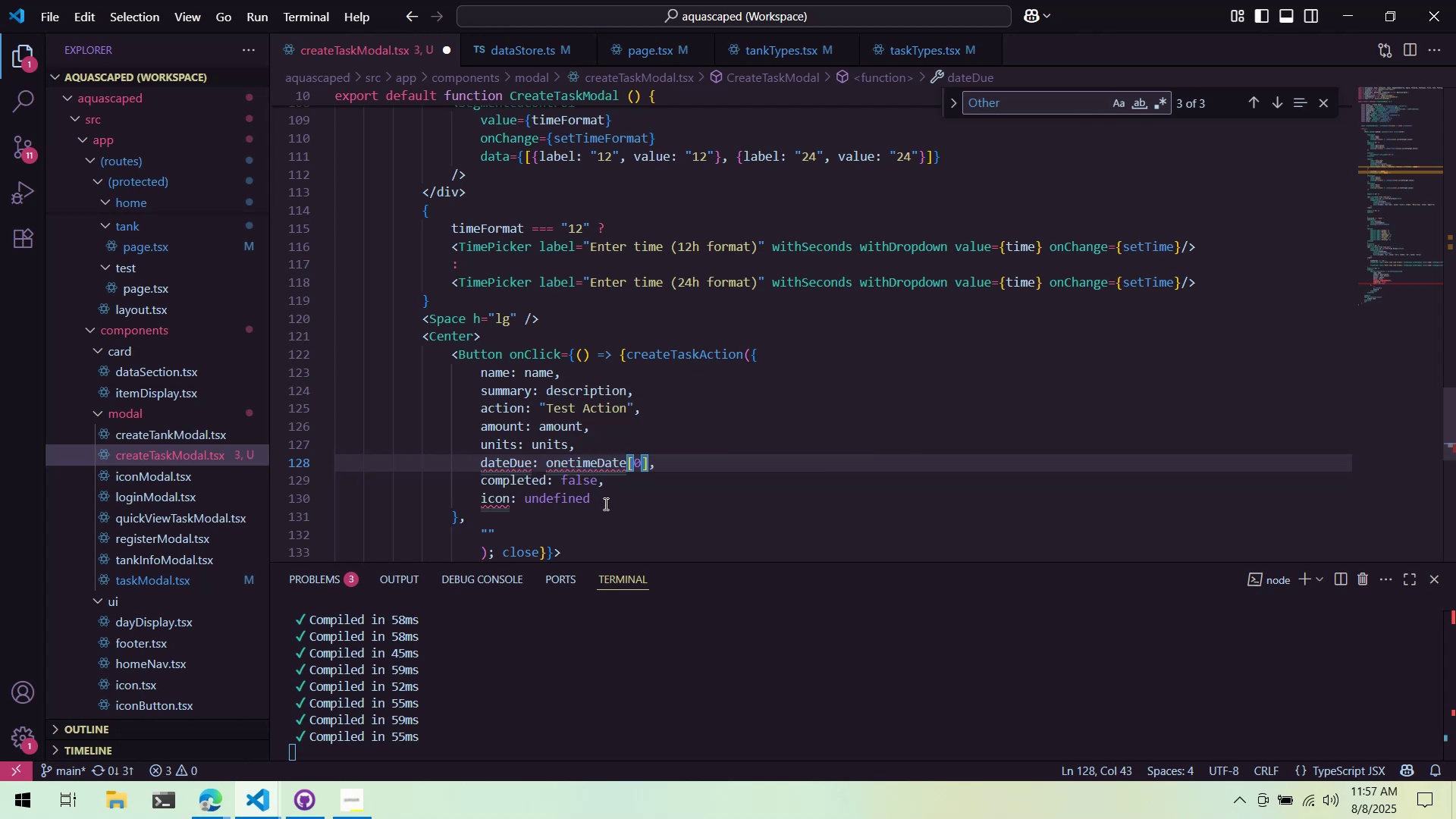 
left_click([604, 504])
 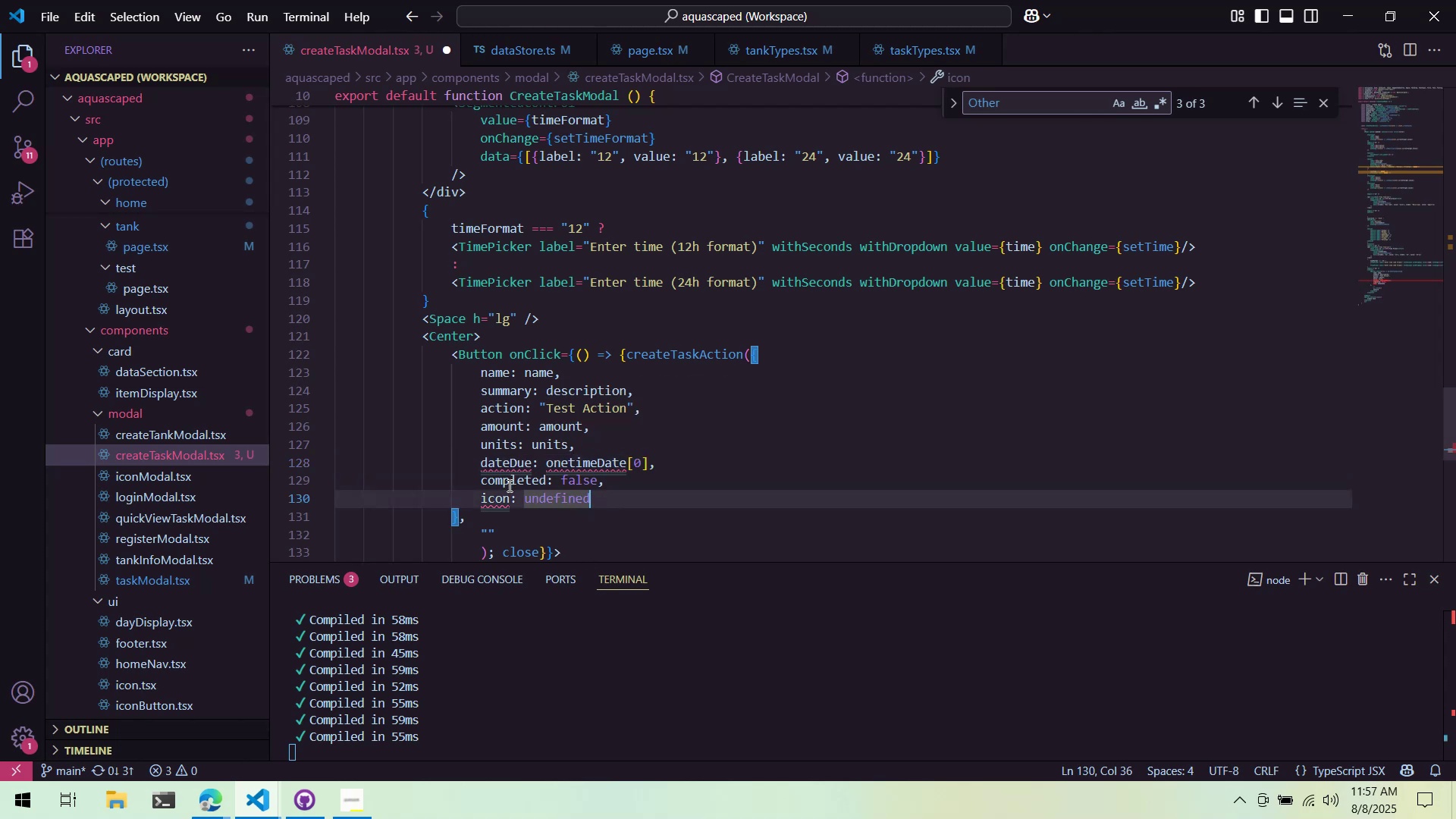 
wait(5.49)
 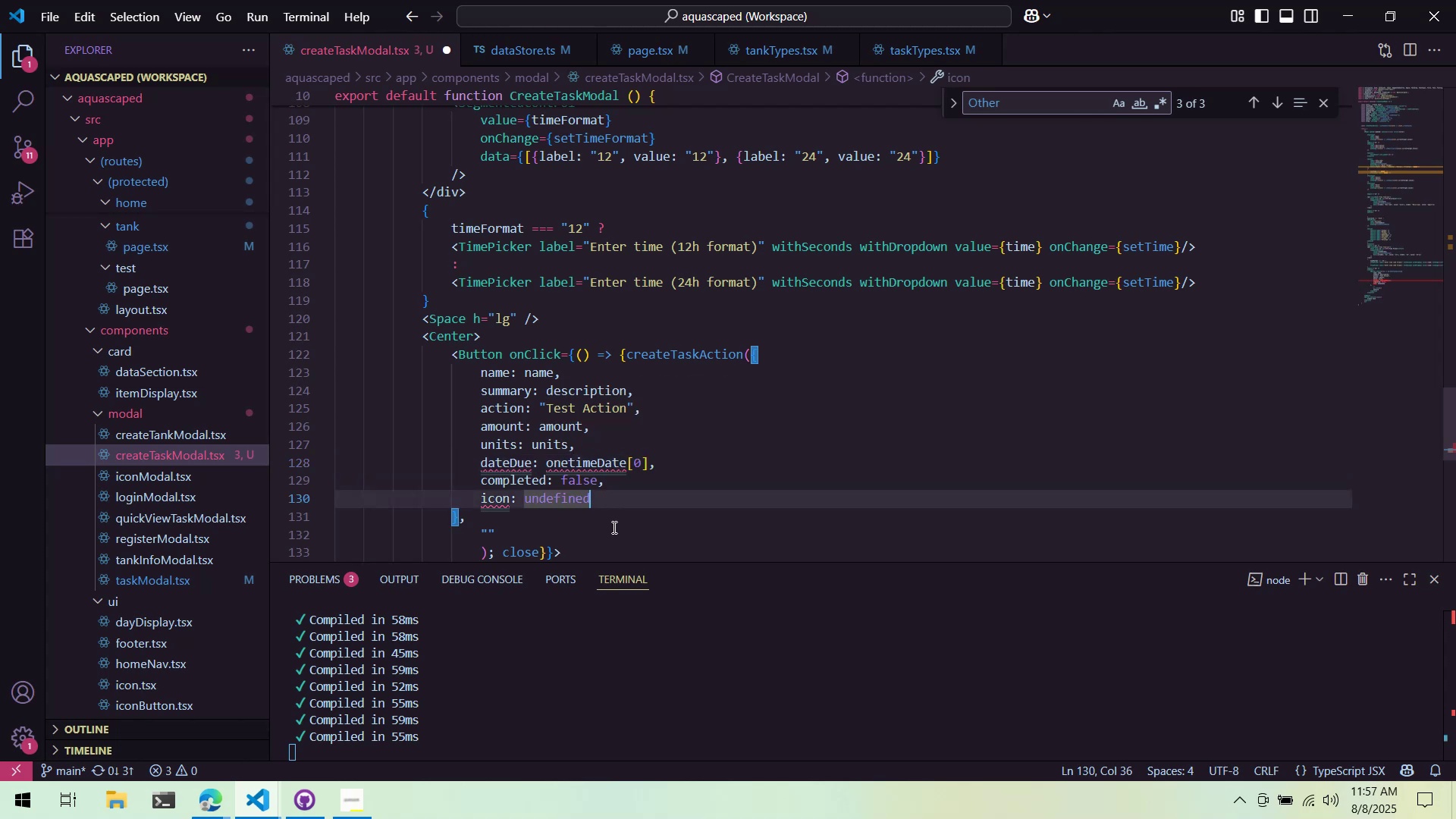 
double_click([562, 501])
 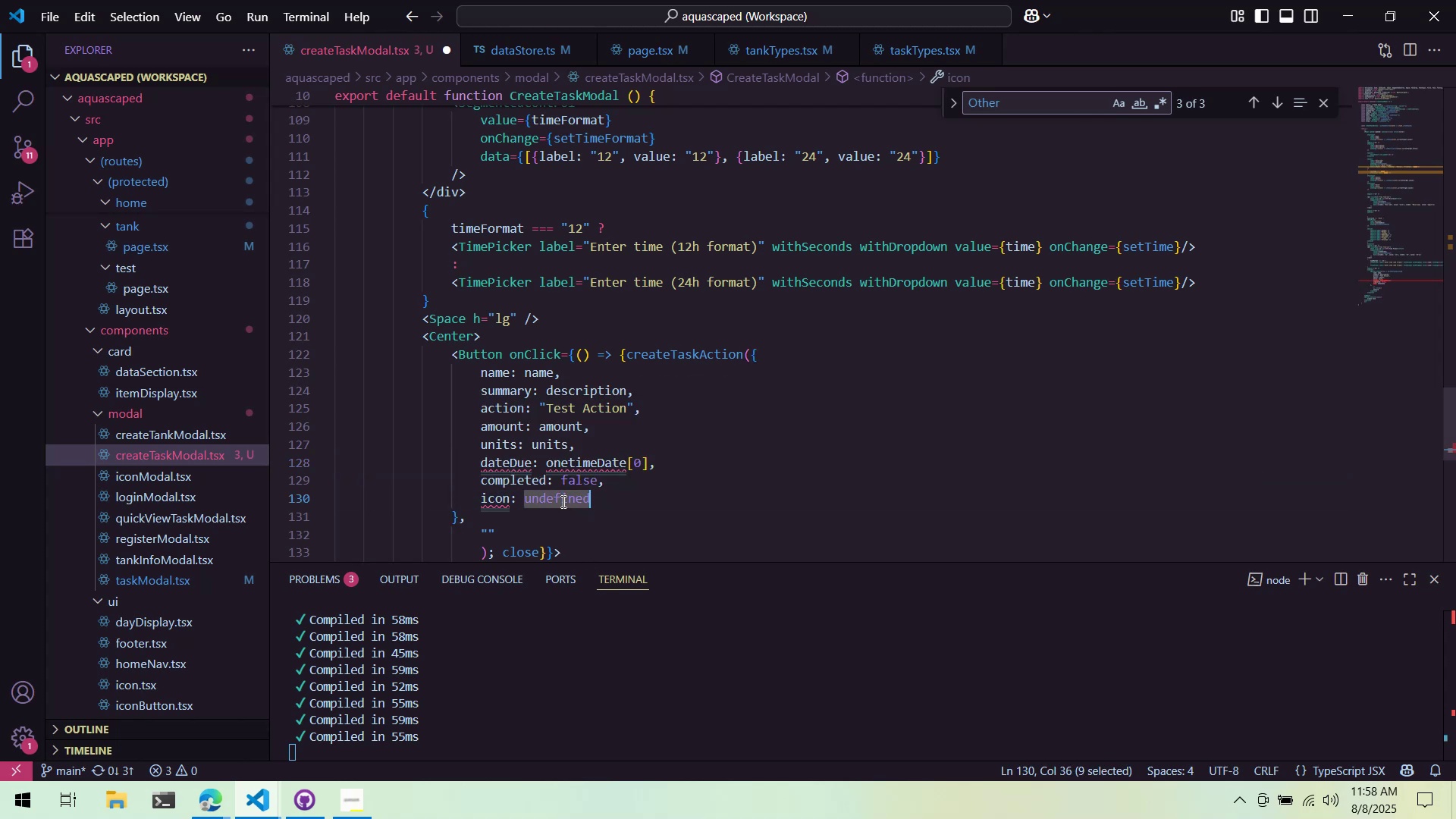 
key(1)
 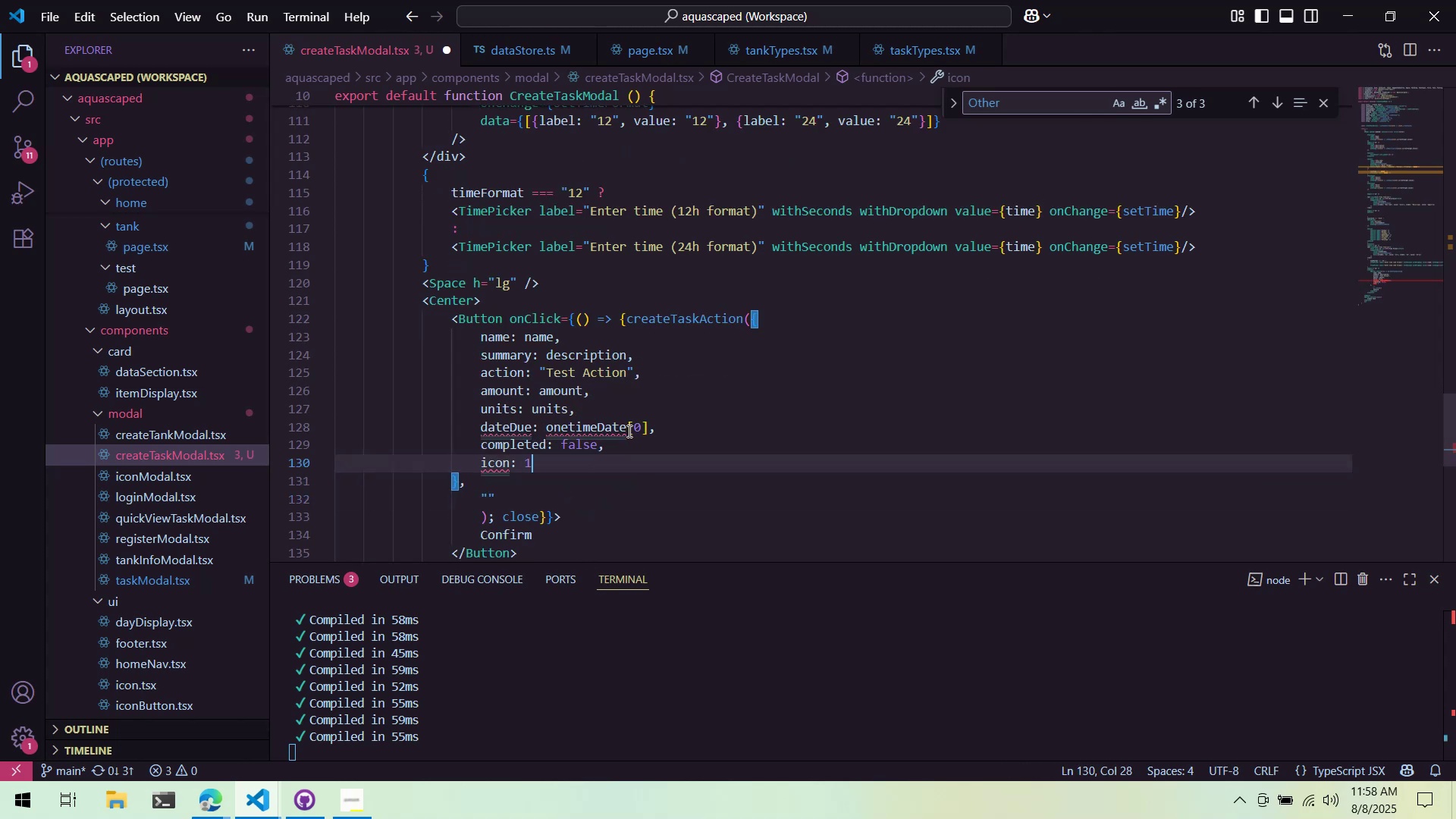 
triple_click([629, 430])
 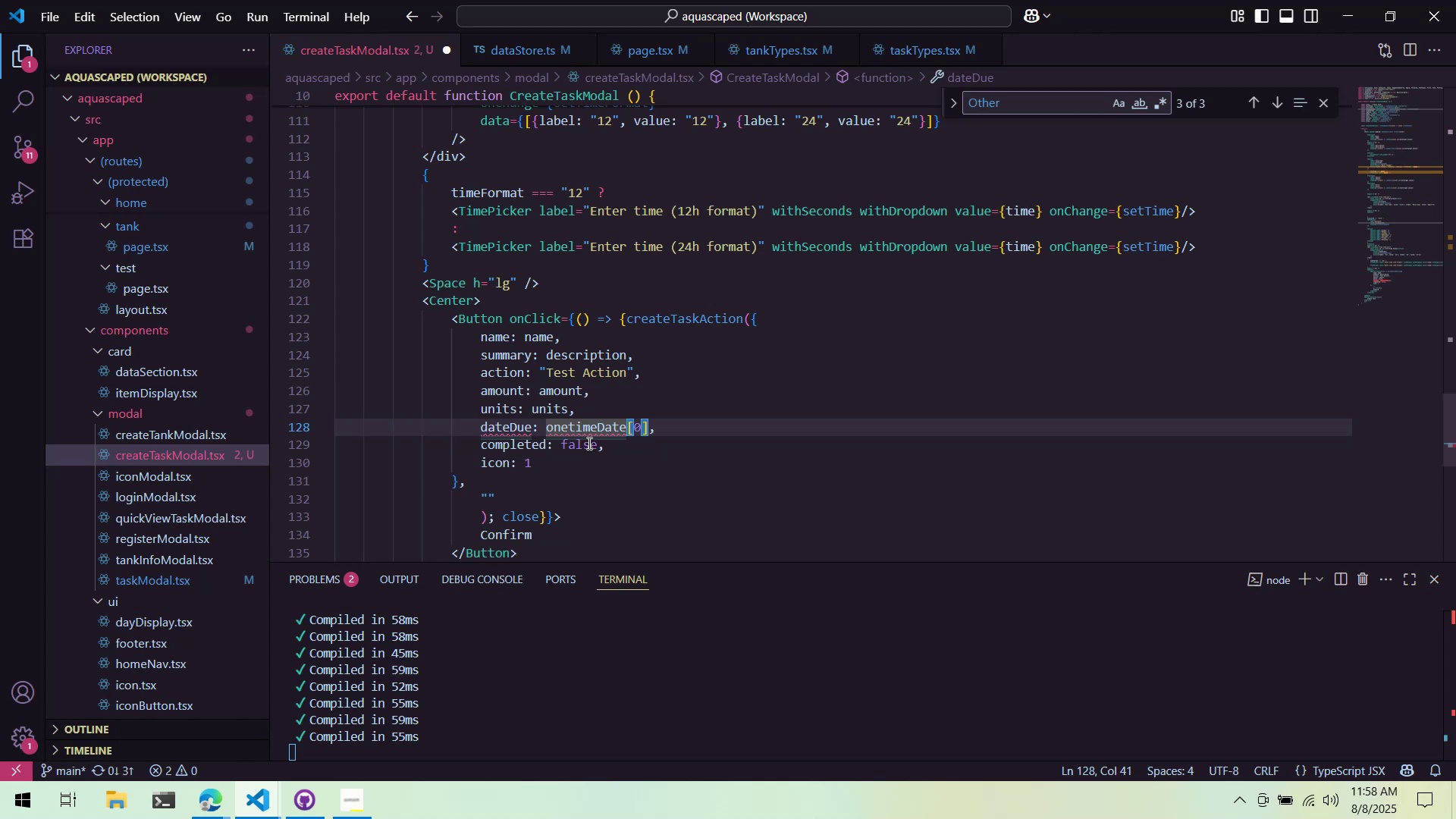 
wait(40.76)
 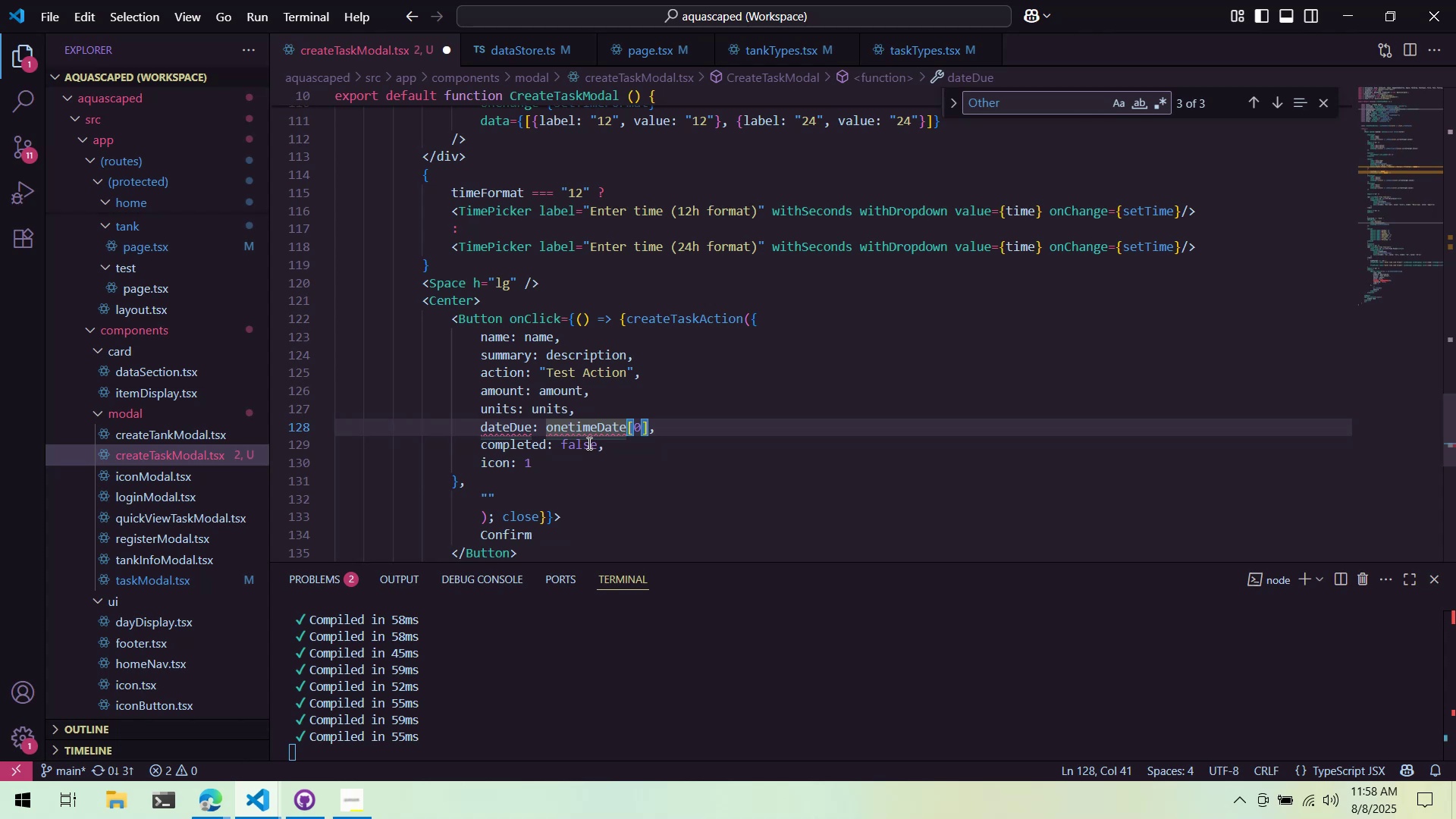 
hold_key(key=ControlLeft, duration=0.37)
 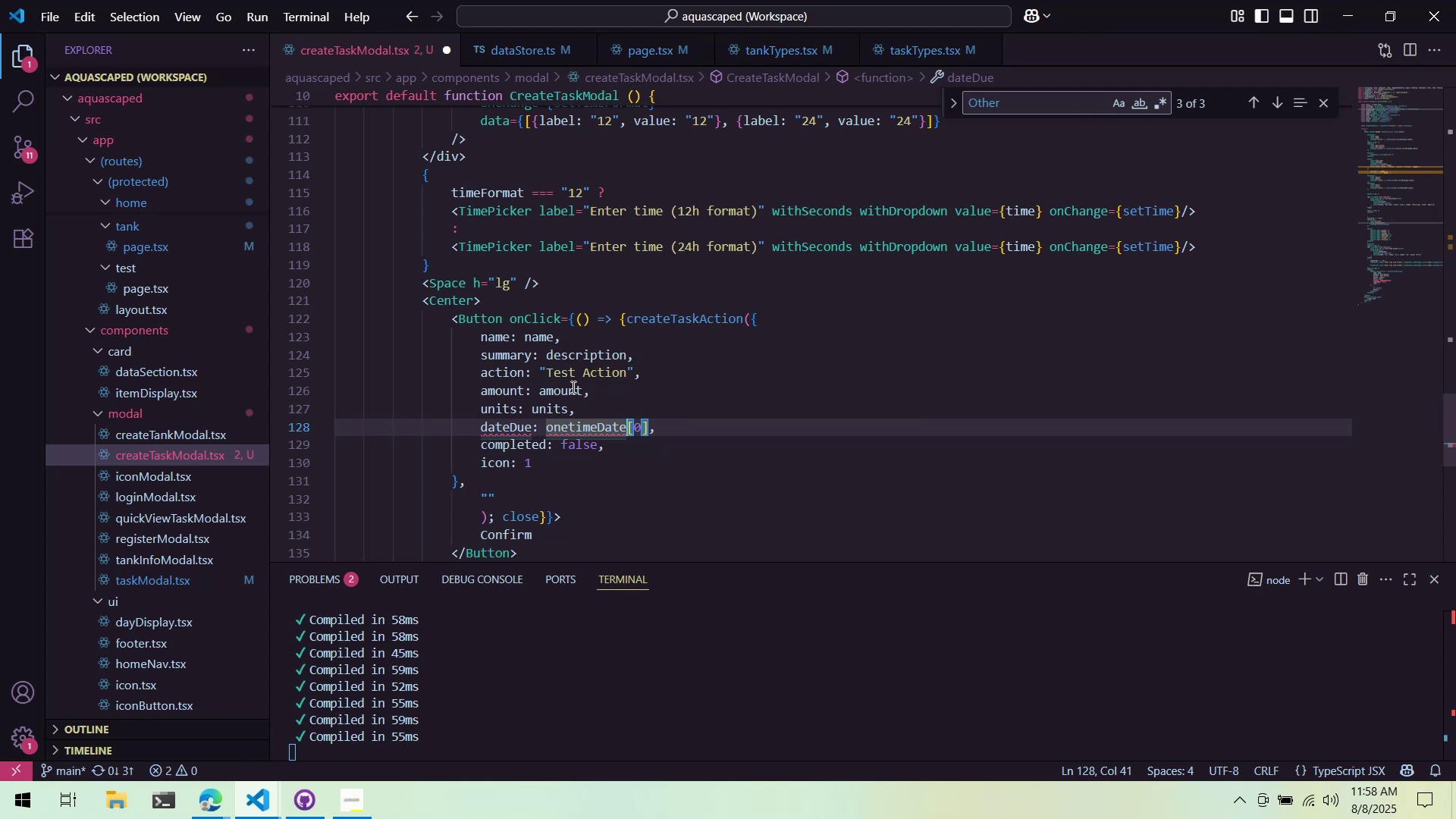 
hold_key(key=ControlLeft, duration=0.45)
left_click([575, 422])
 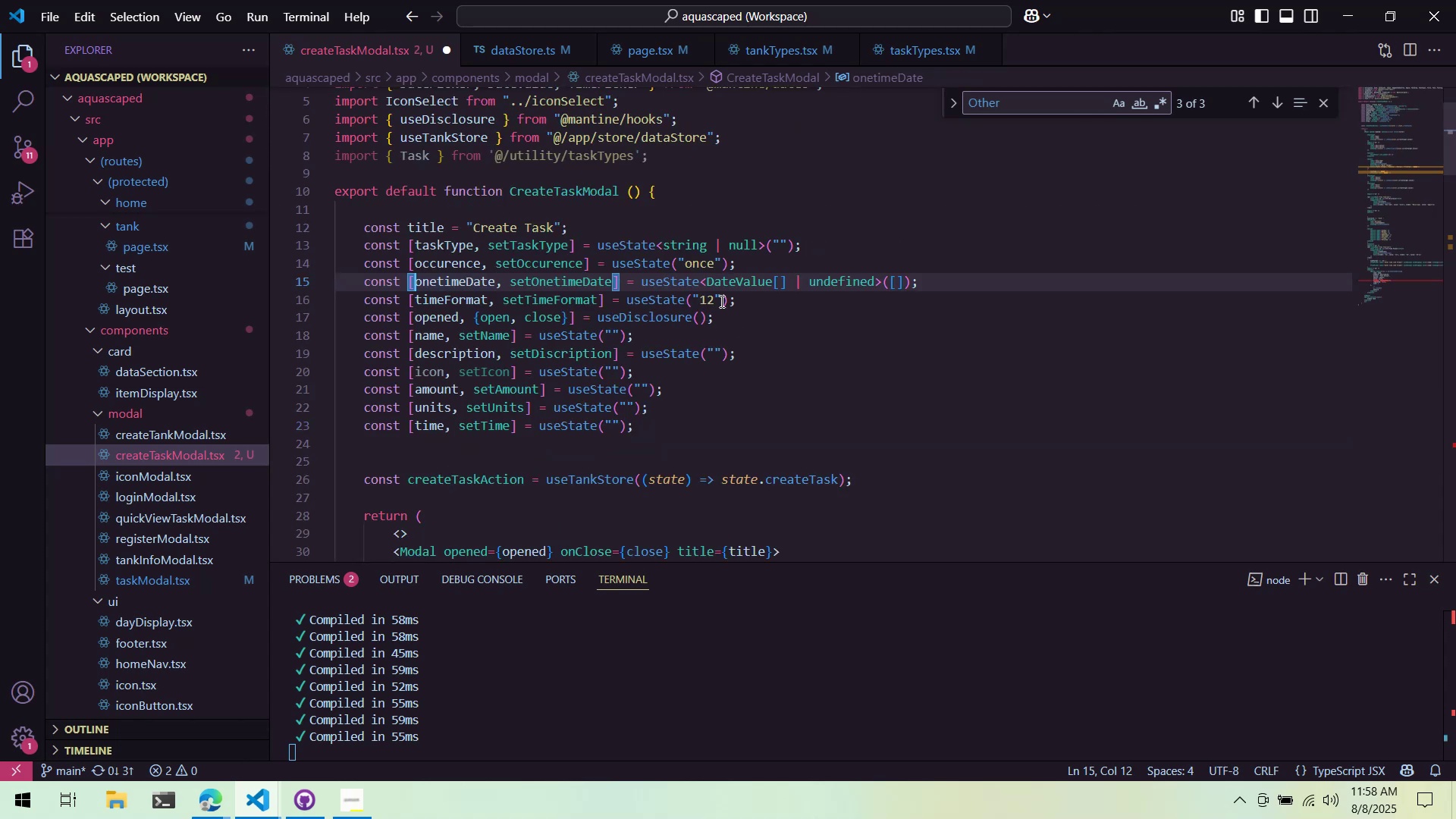 
hold_key(key=ControlLeft, duration=1.52)
 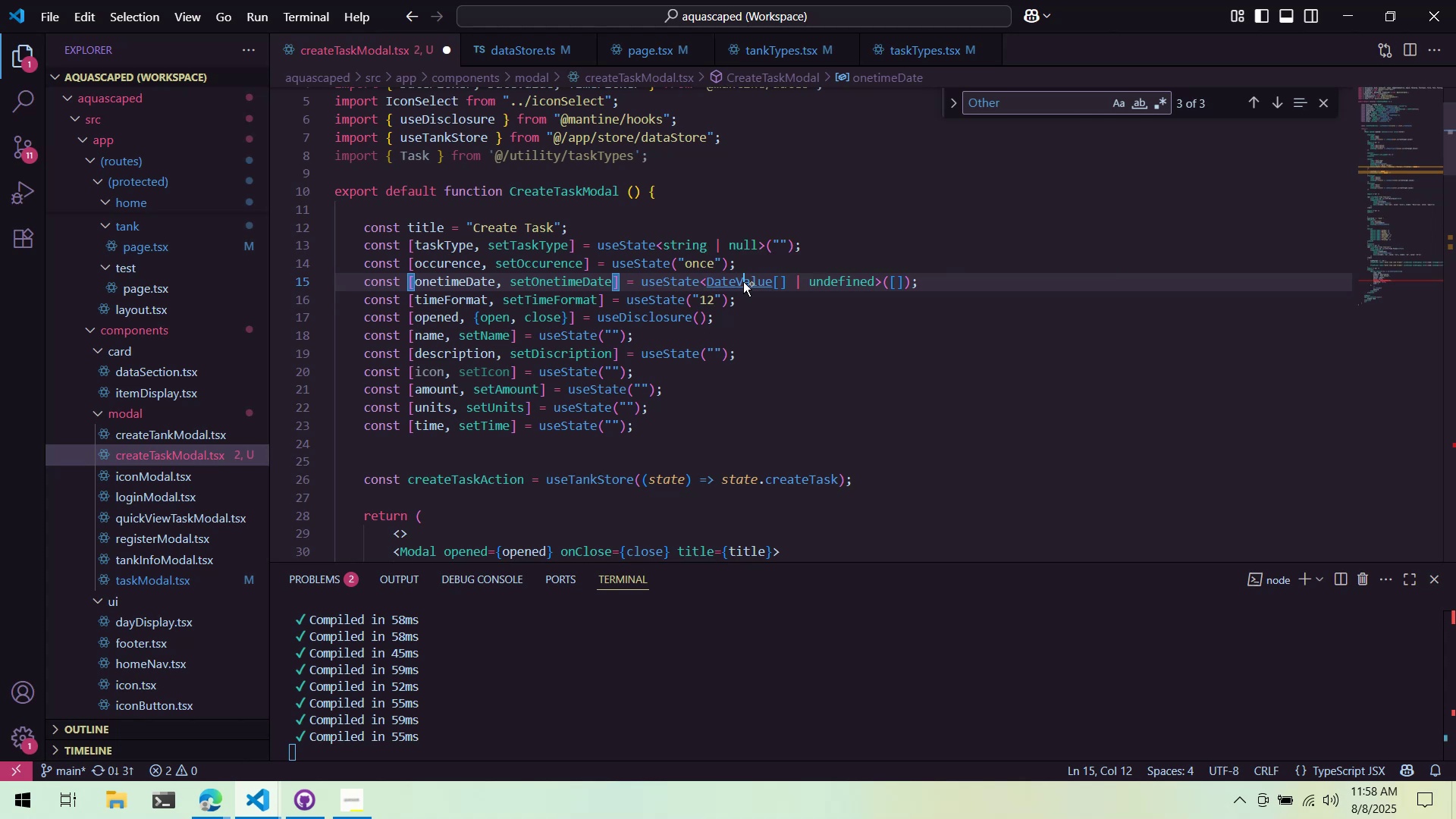 
key(Control+ControlLeft)
 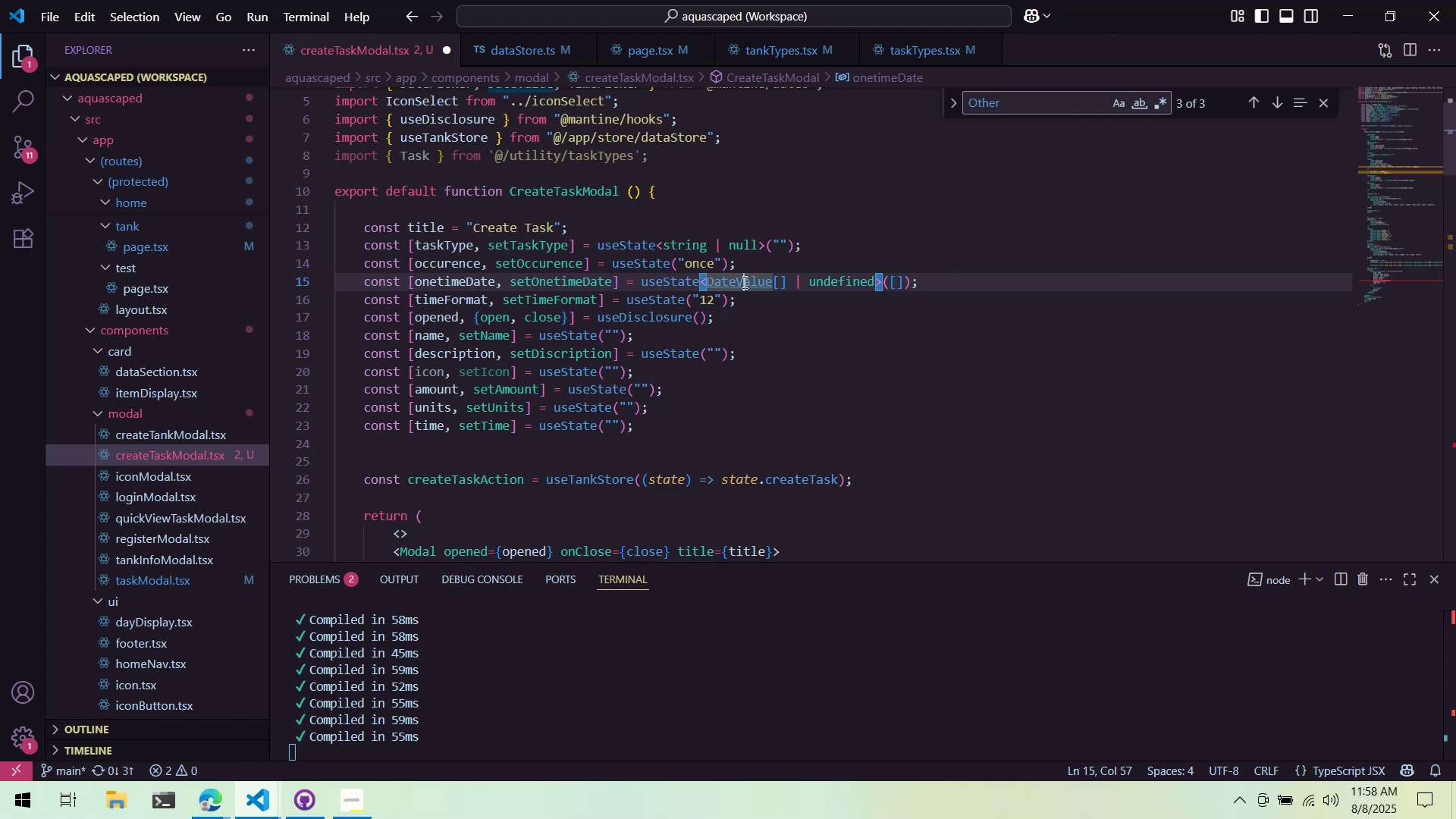 
key(Control+ControlLeft)
 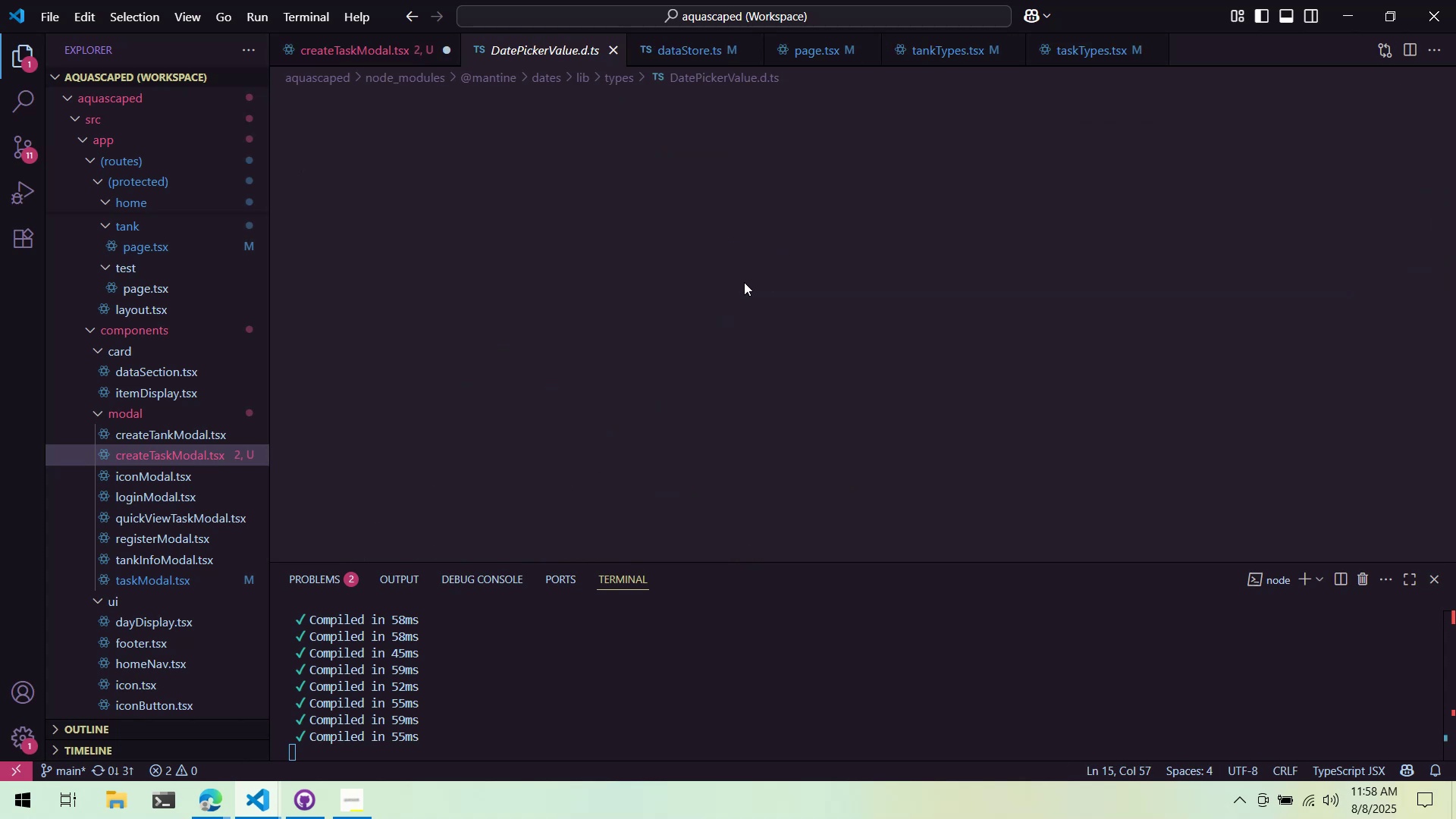 
key(Control+ControlLeft)
 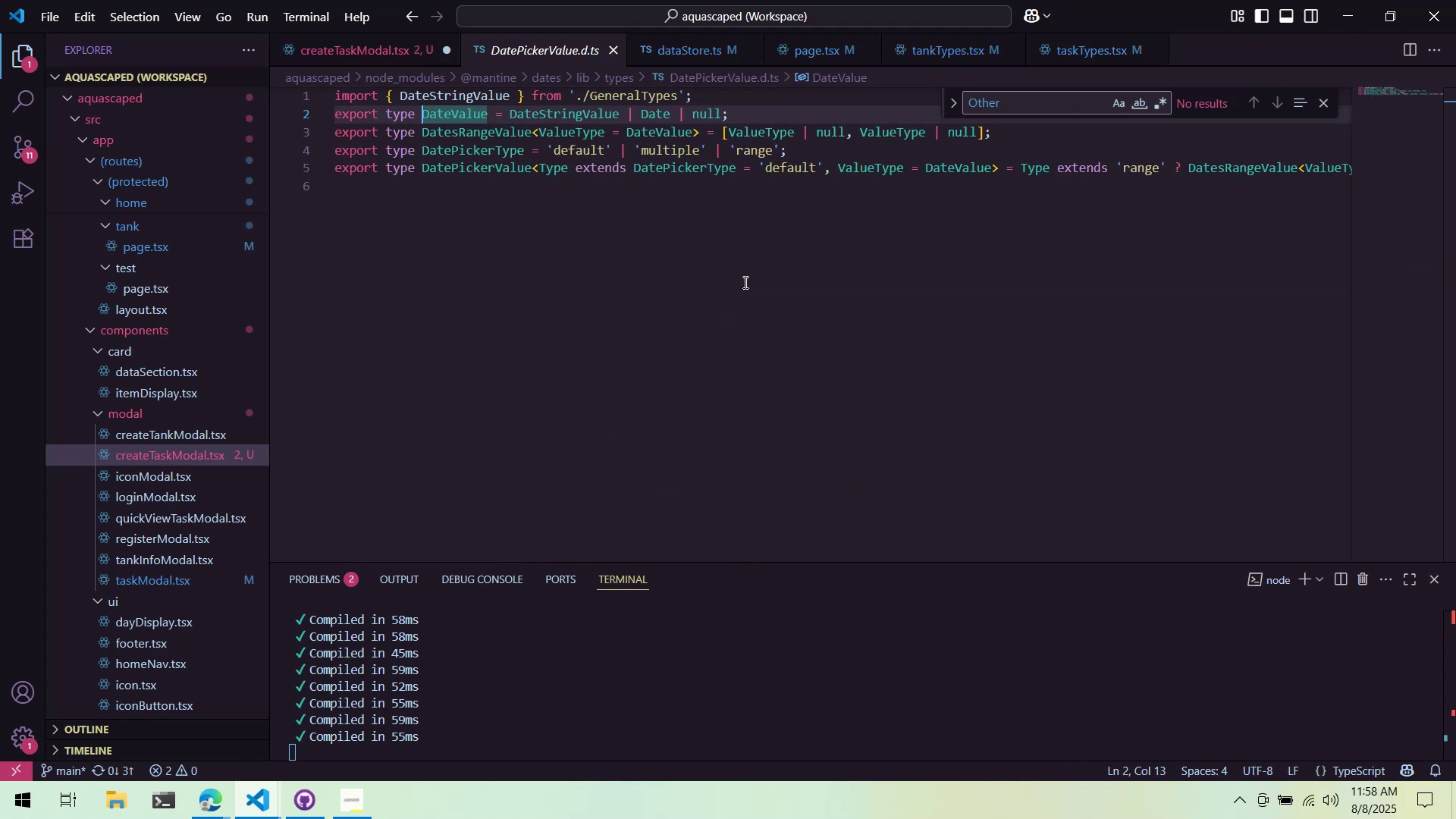 
key(Control+ControlLeft)
 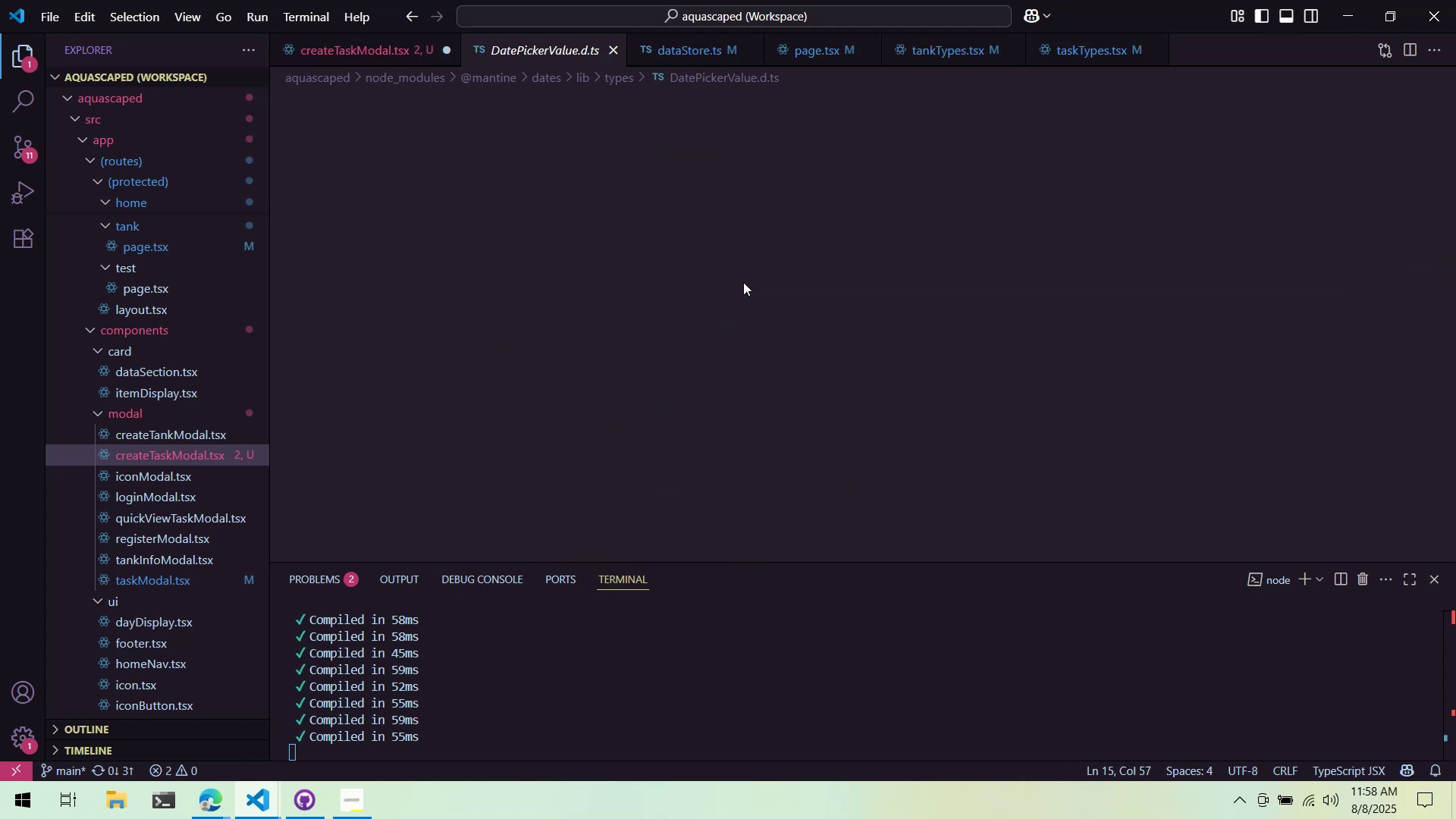 
key(Control+ControlLeft)
 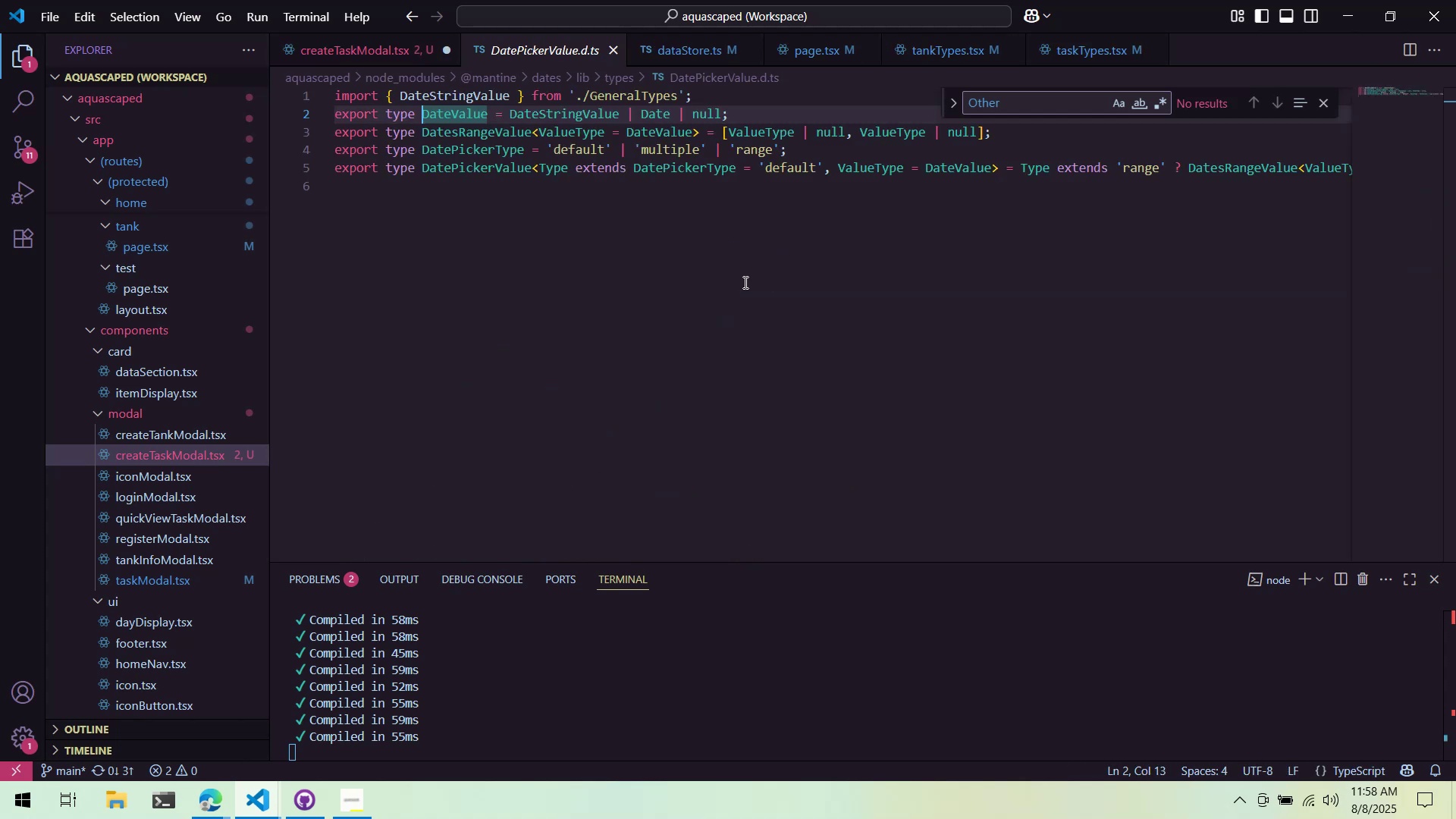 
key(Control+ControlLeft)
 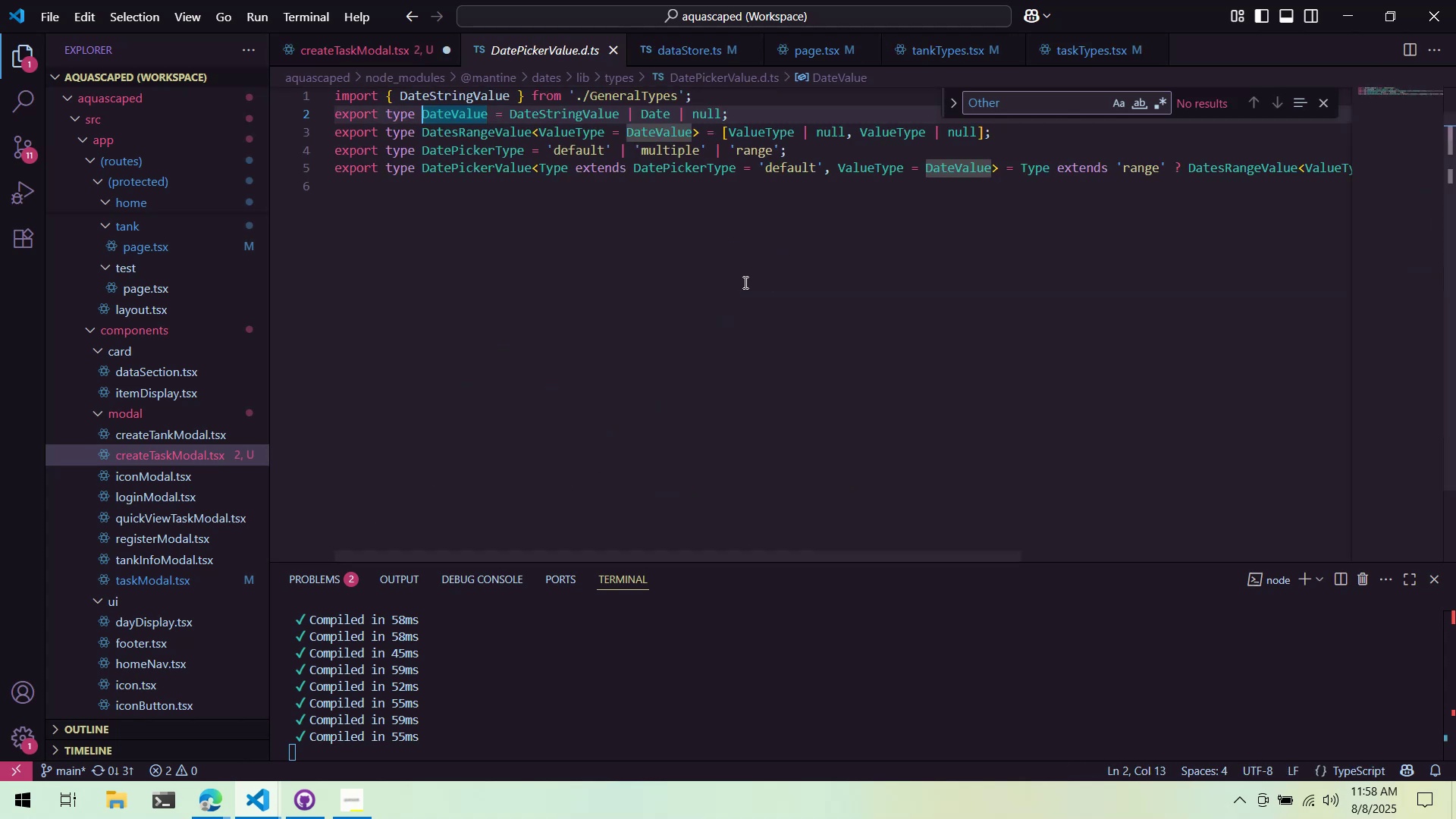 
key(Control+ControlLeft)
 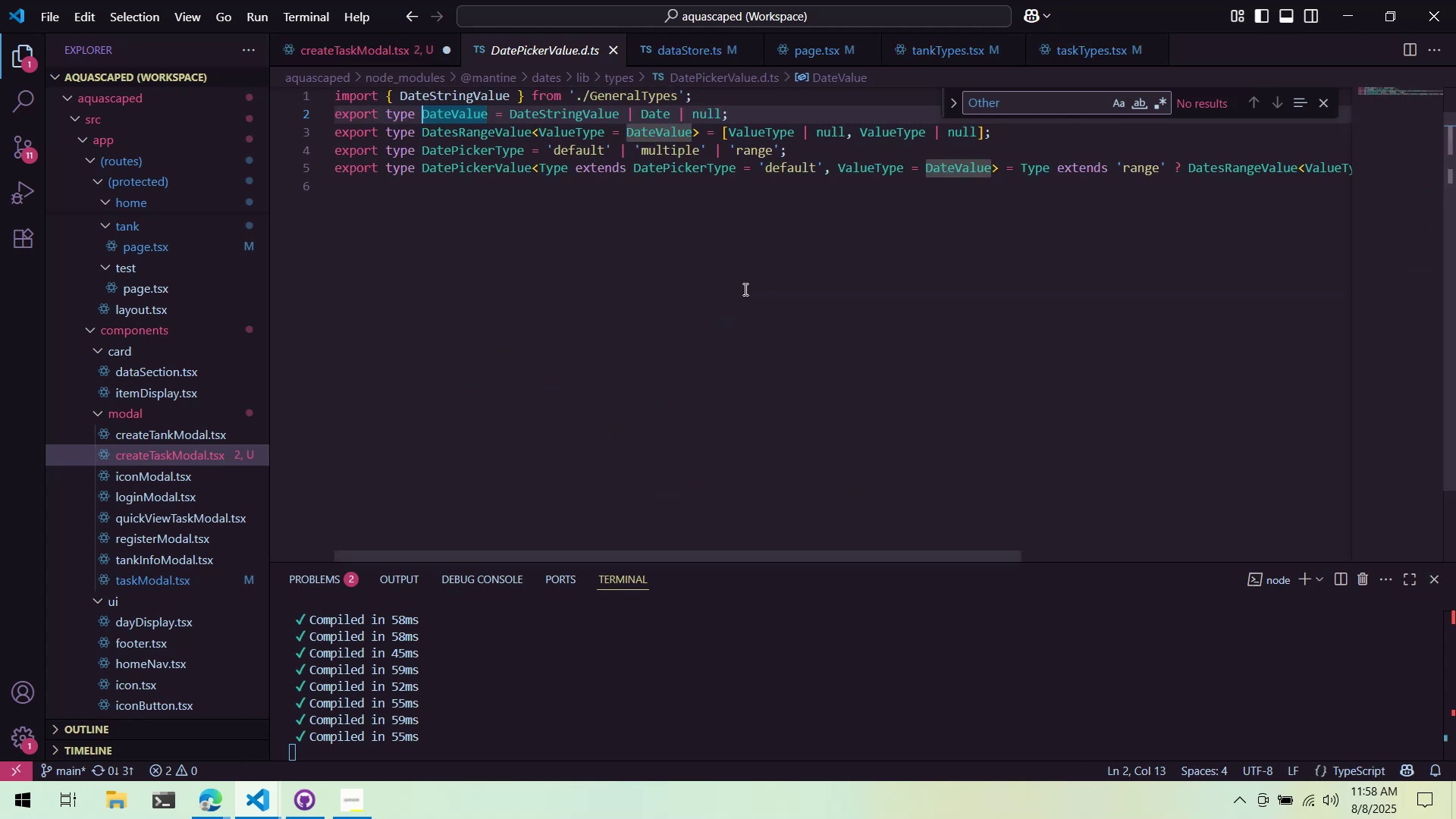 
key(Control+ControlLeft)
 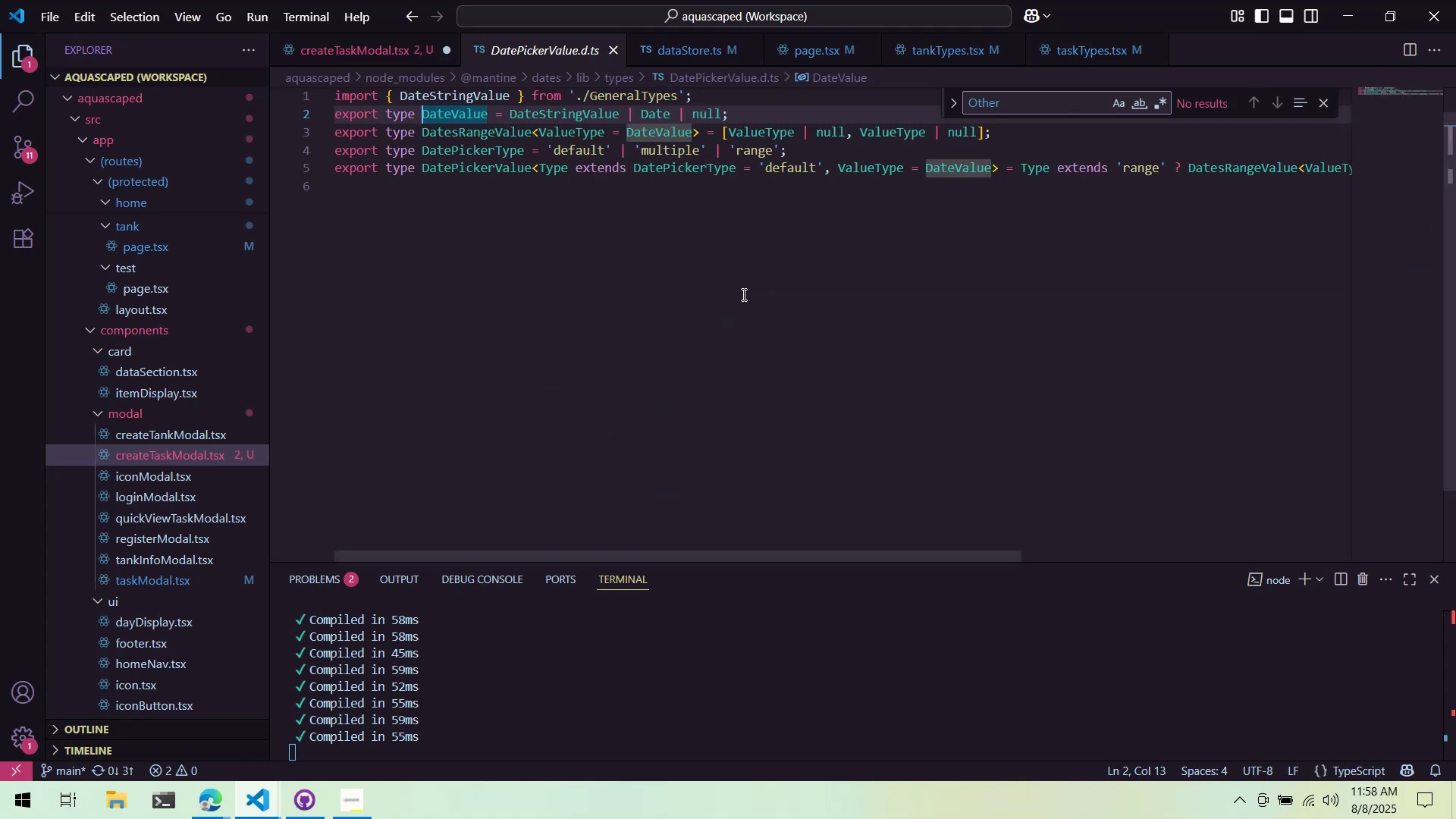 
key(Control+ControlLeft)
 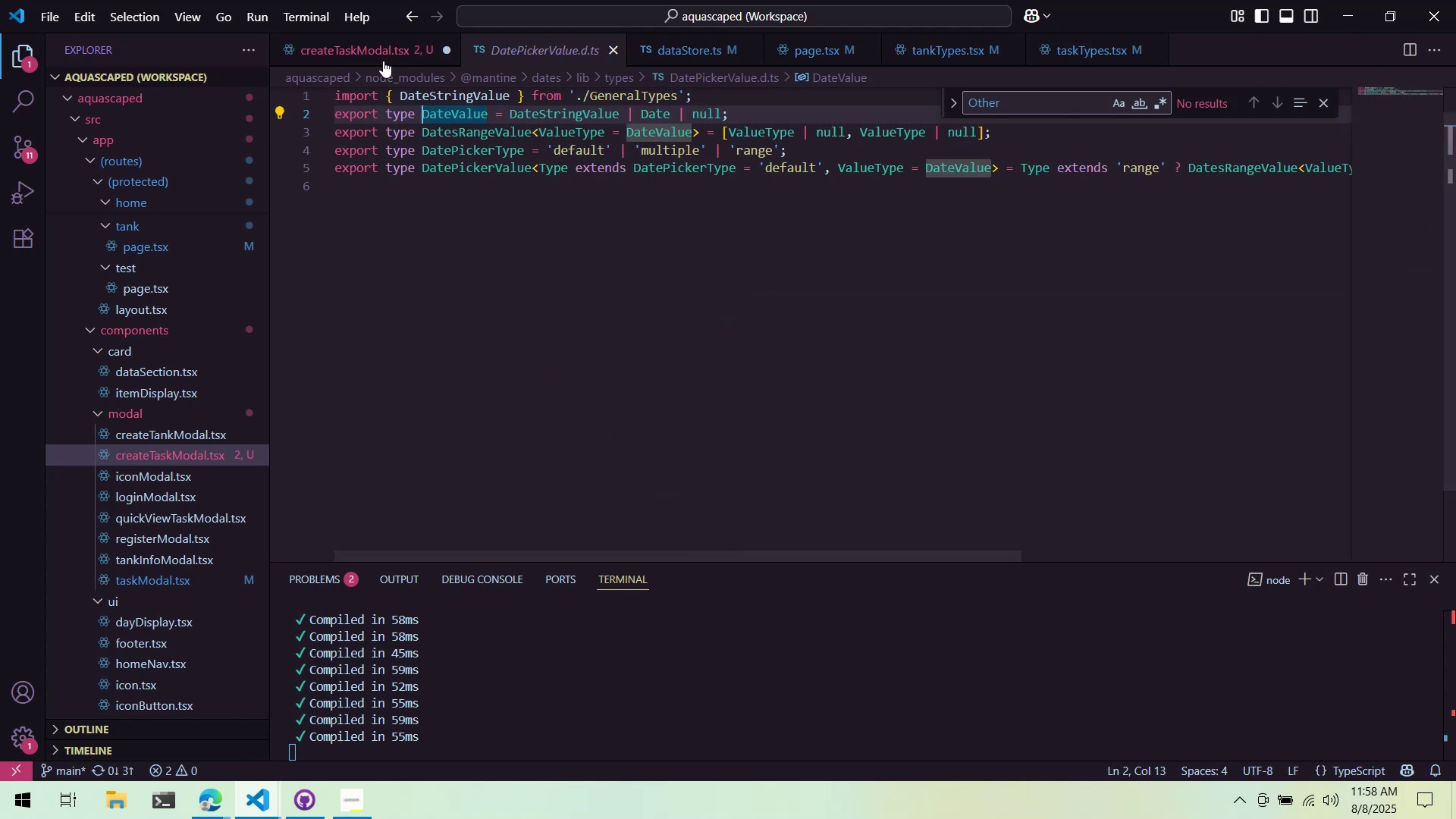 
left_click([369, 54])
 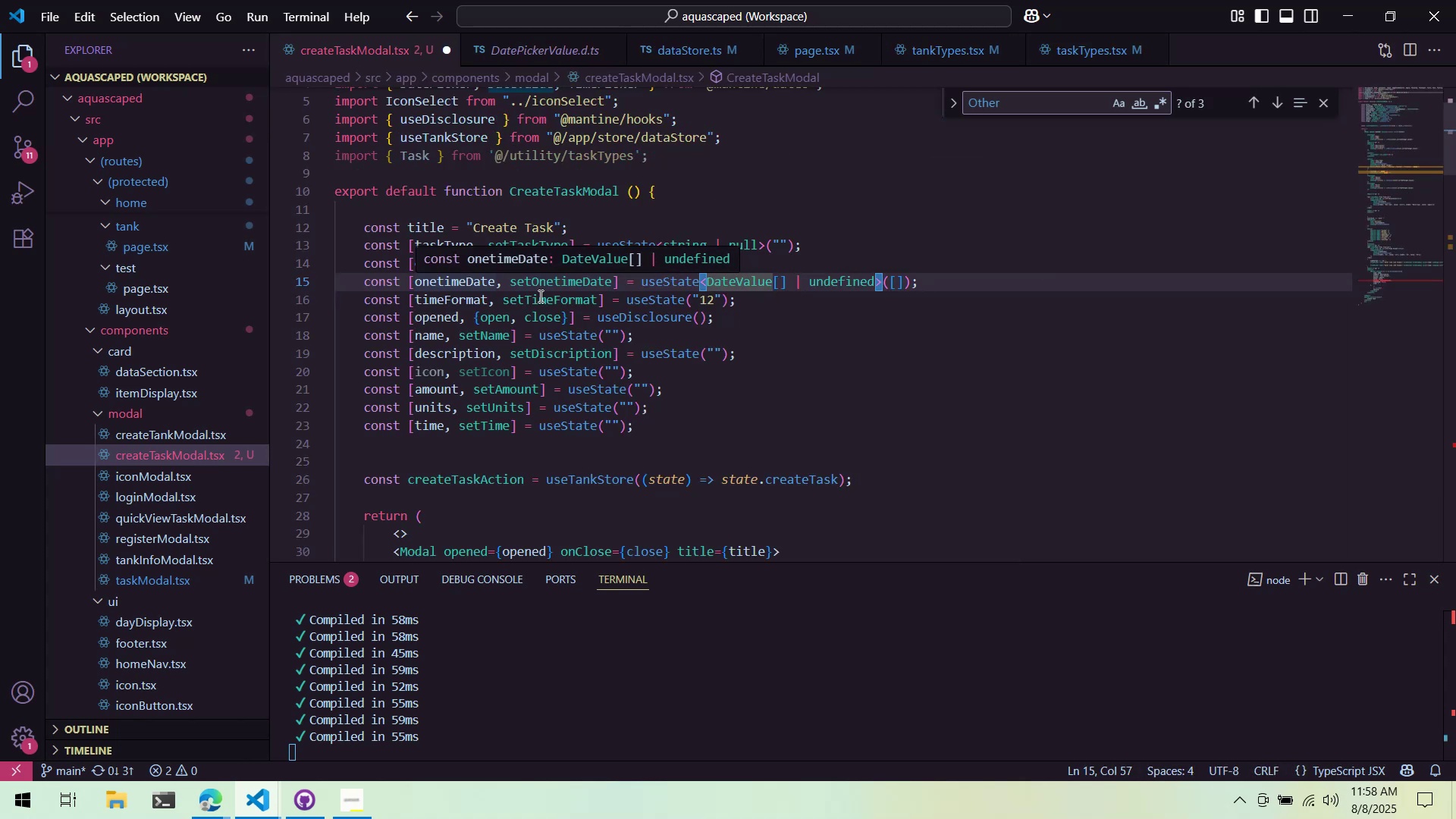 
wait(6.54)
 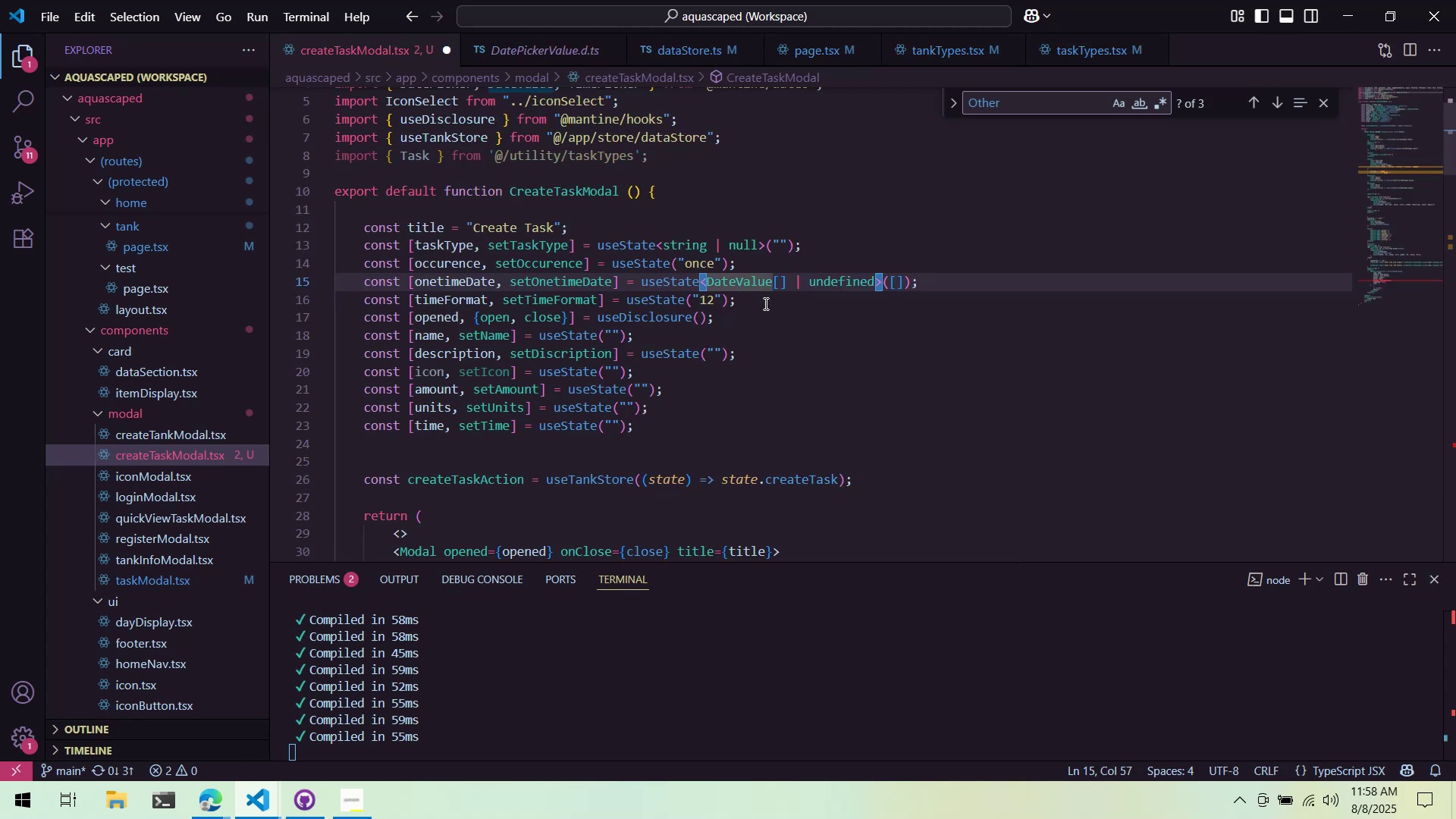 
left_click([1432, 255])
 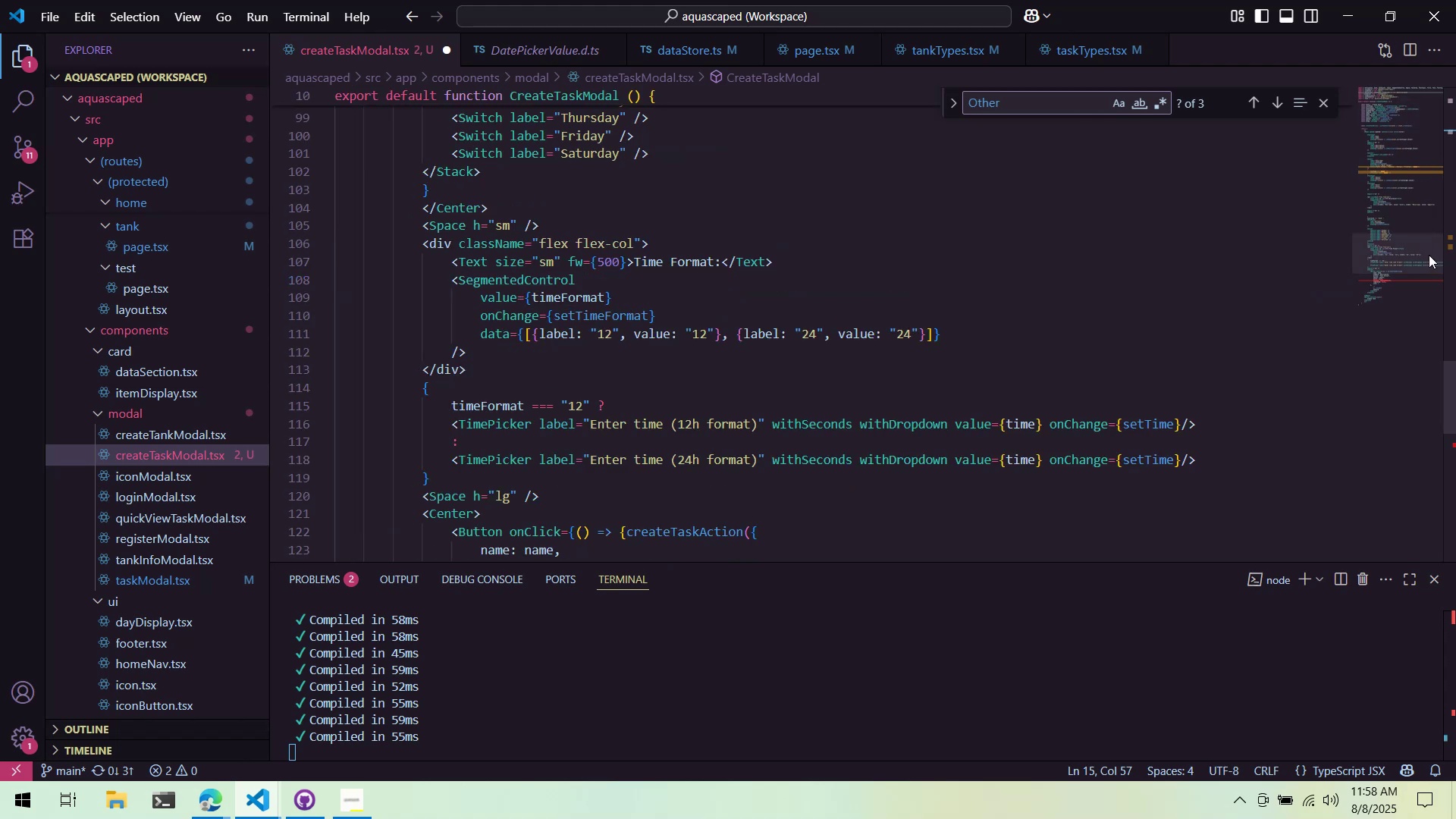 
left_click_drag(start_coordinate=[1428, 255], to_coordinate=[1426, 259])
 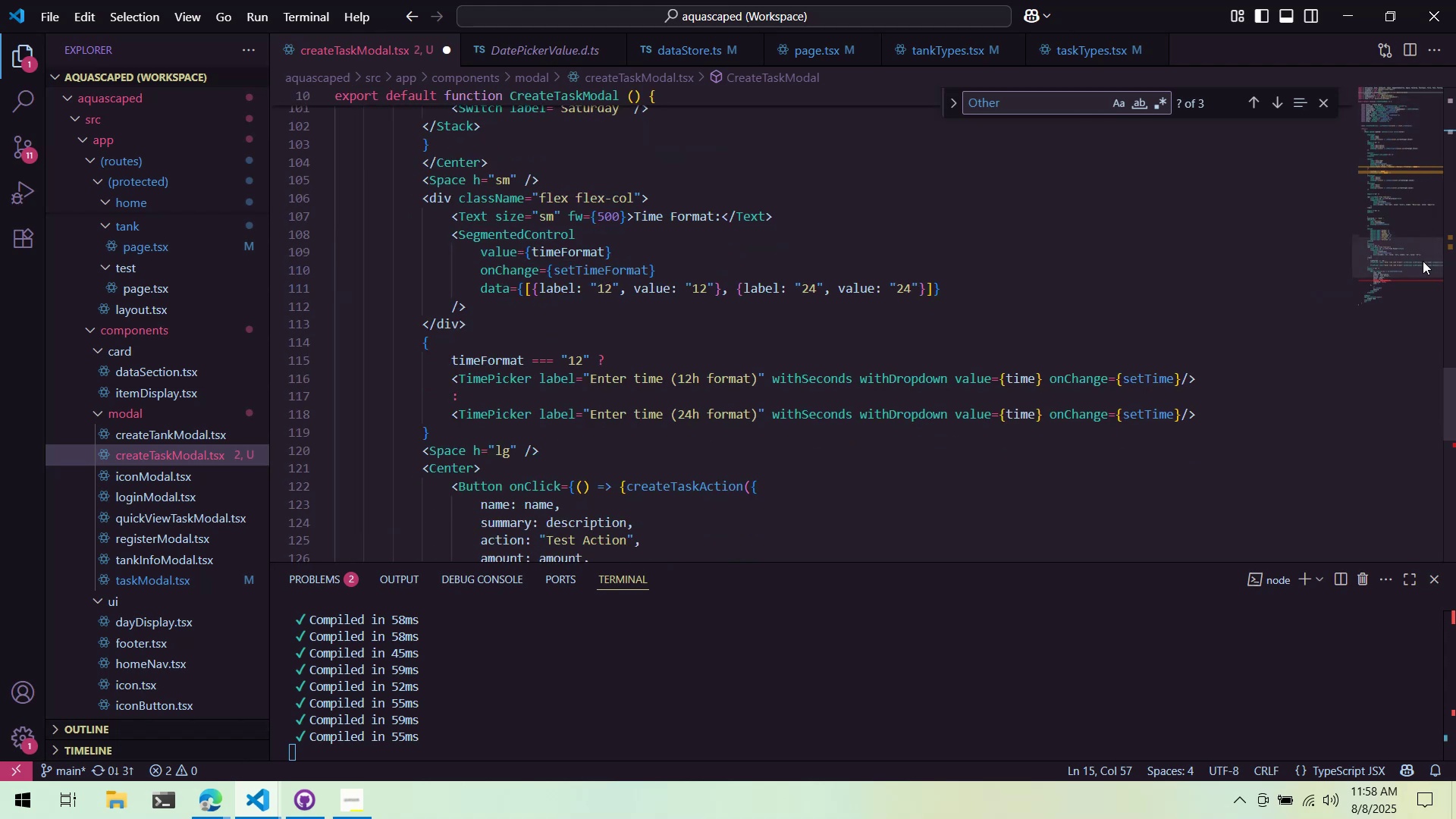 
left_click_drag(start_coordinate=[1420, 262], to_coordinate=[1385, 285])
 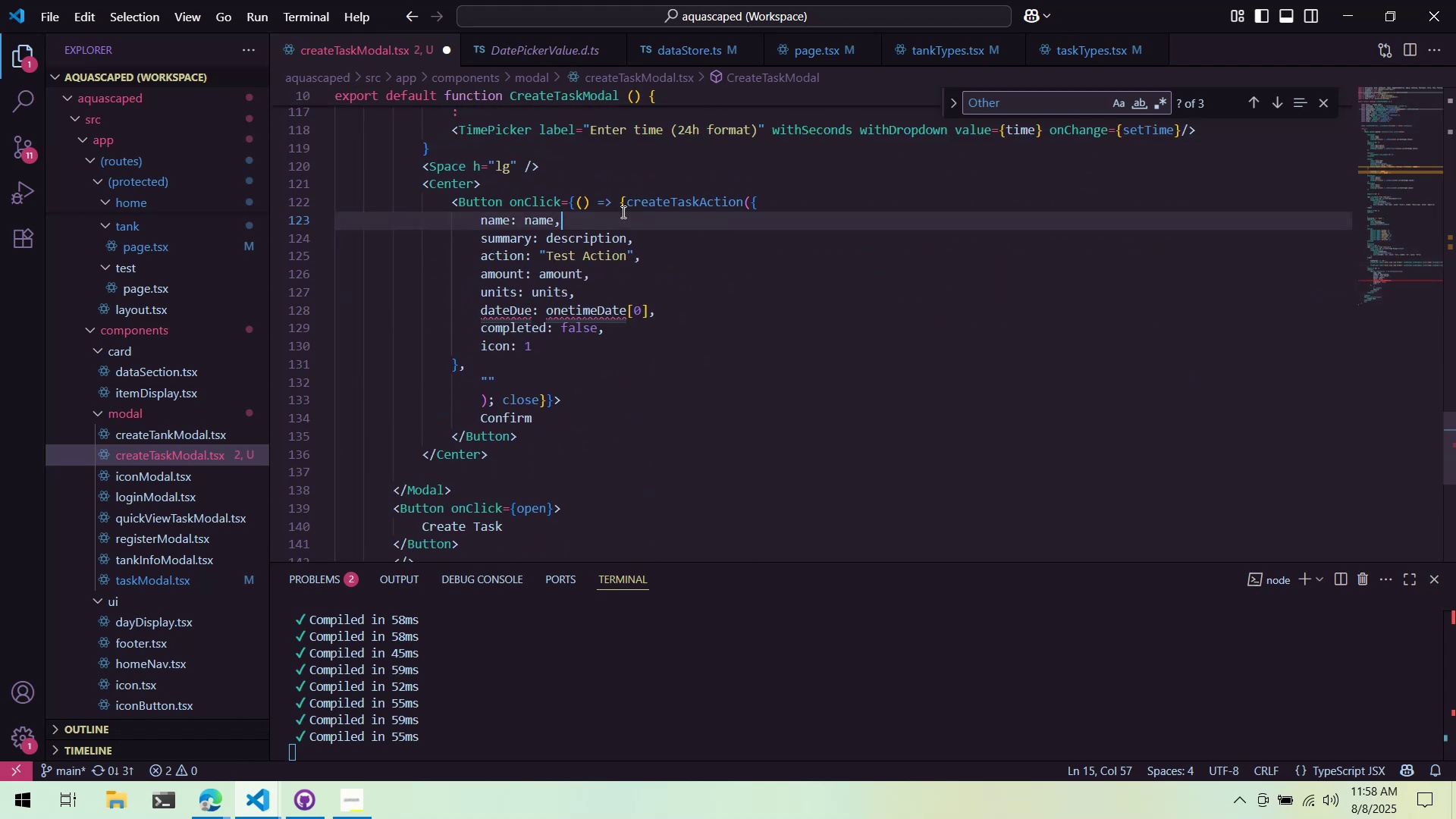 
double_click([631, 208])
 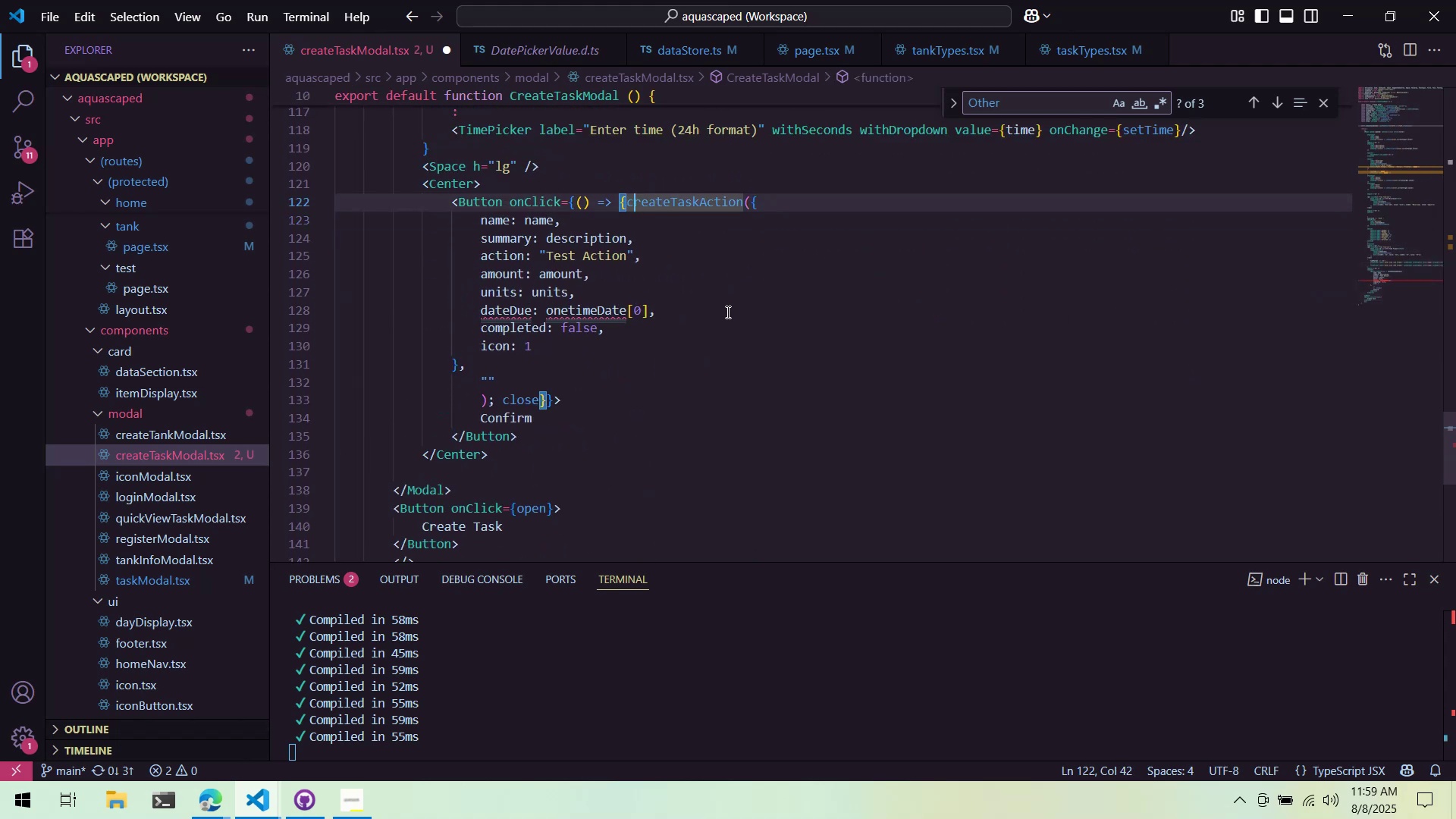 
left_click([721, 294])
 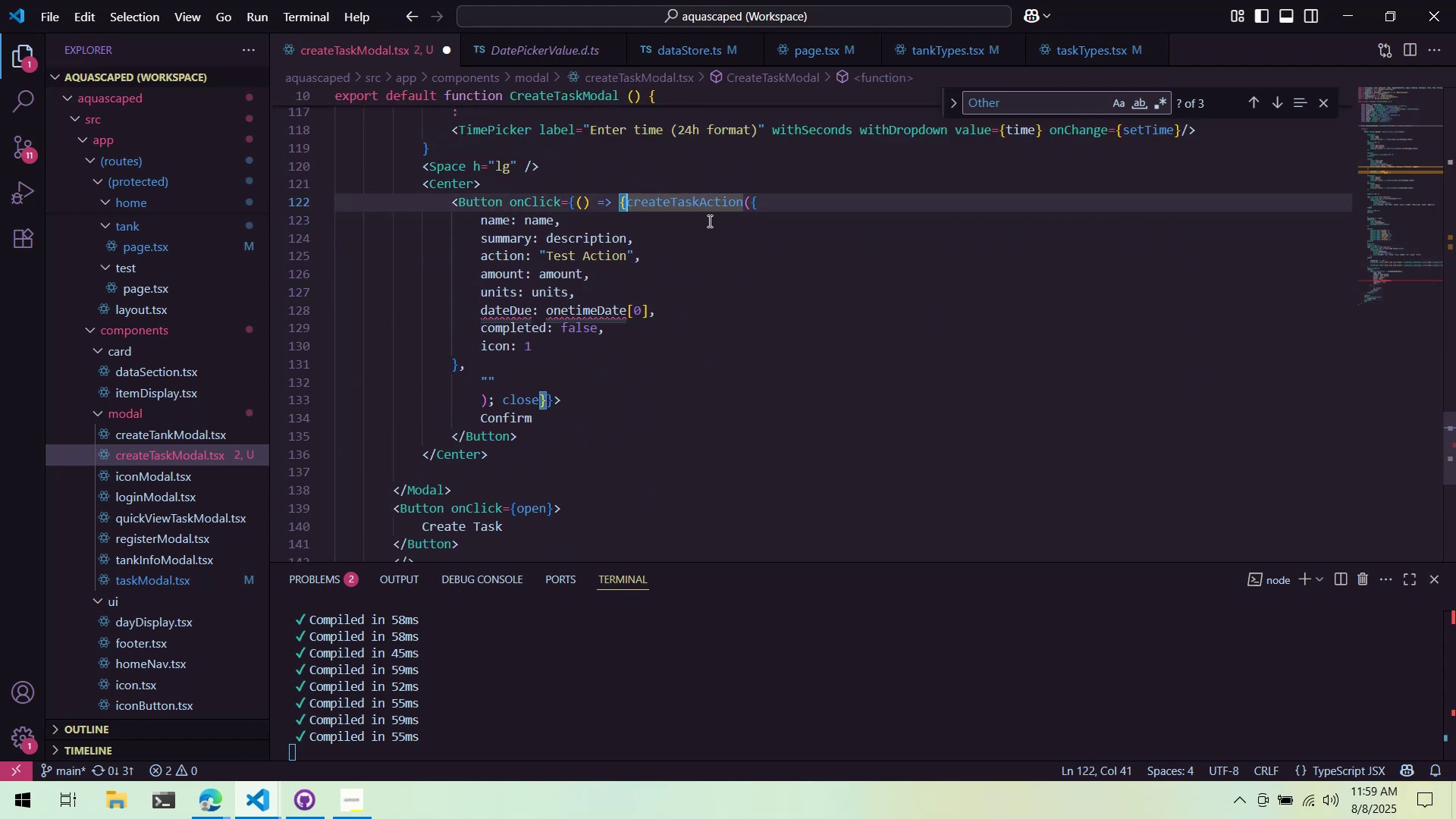 
key(Enter)
 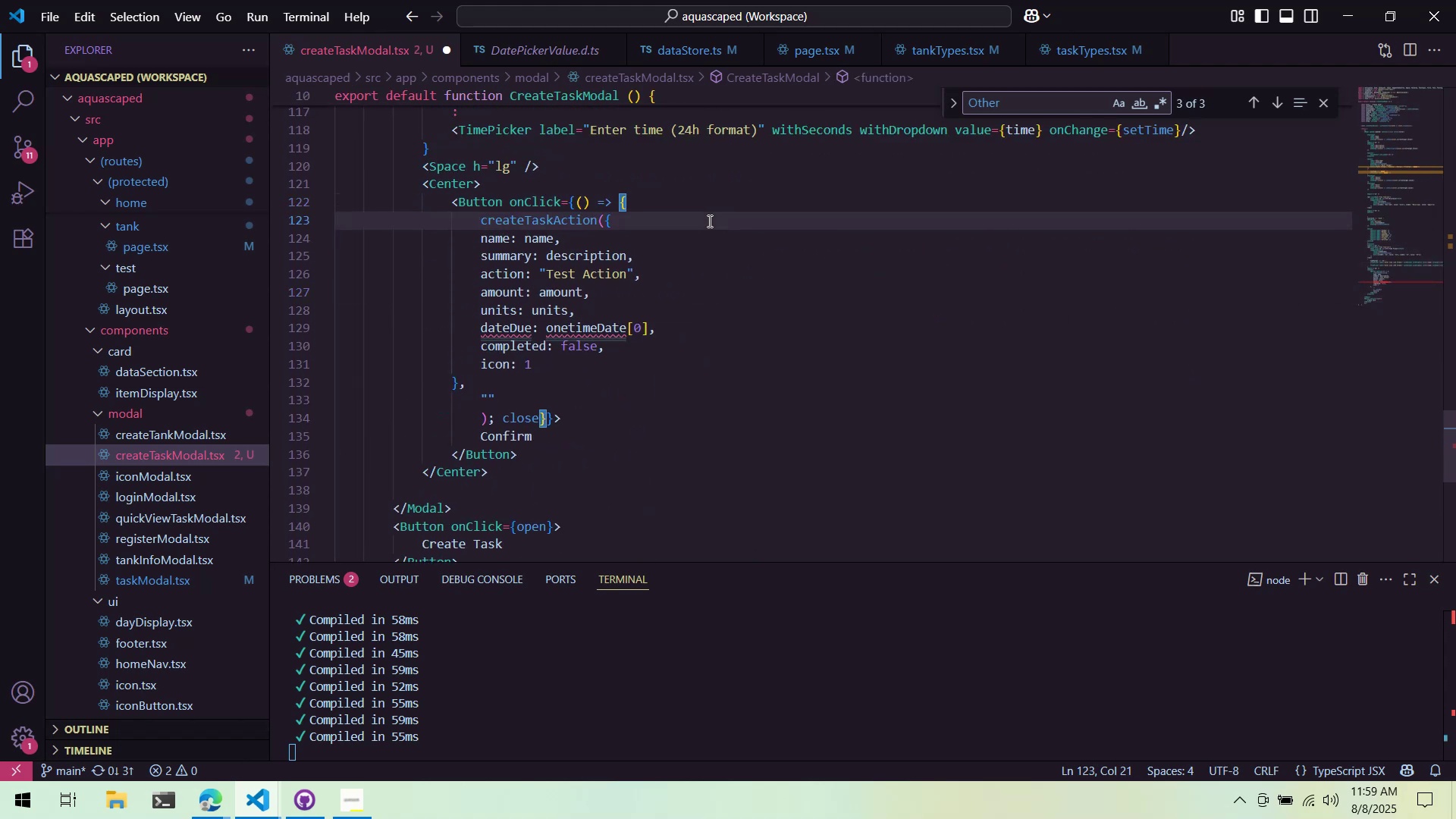 
key(Enter)
 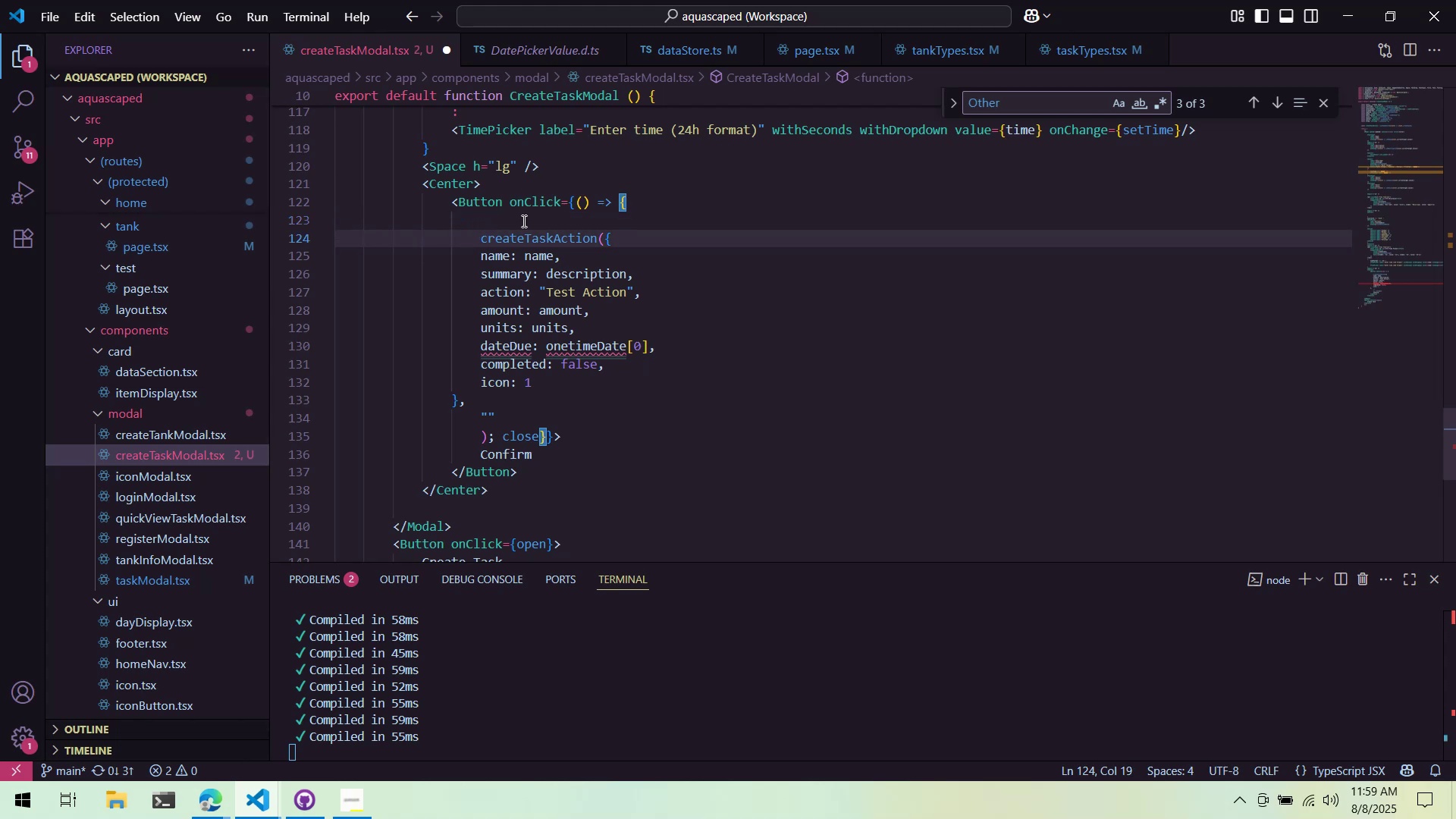 
key(Semicolon)
 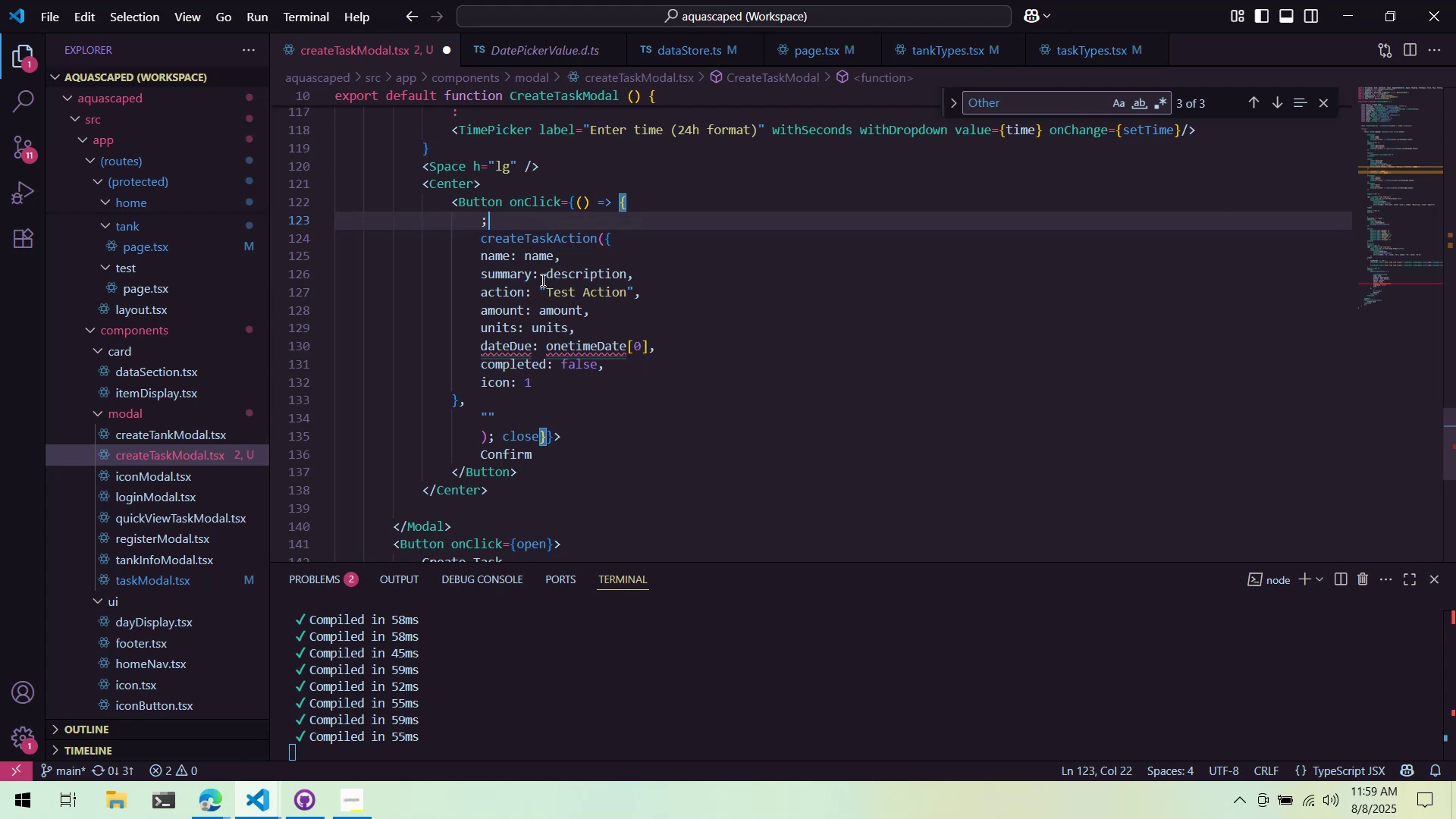 
key(ArrowLeft)
 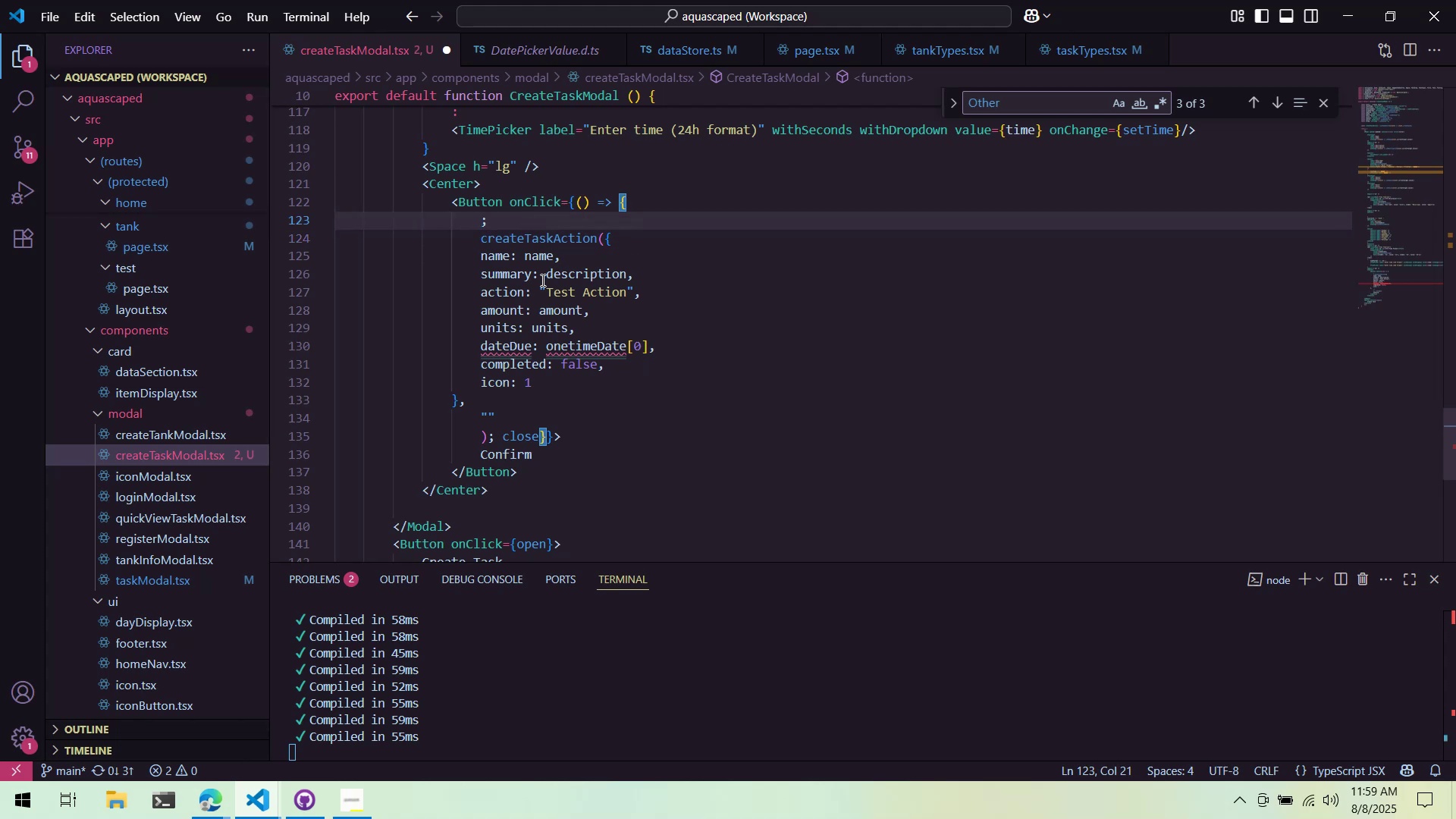 
type(let var)
key(Backspace)
key(Backspace)
key(Backspace)
key(Backspace)
key(Backspace)
key(Backspace)
key(Backspace)
 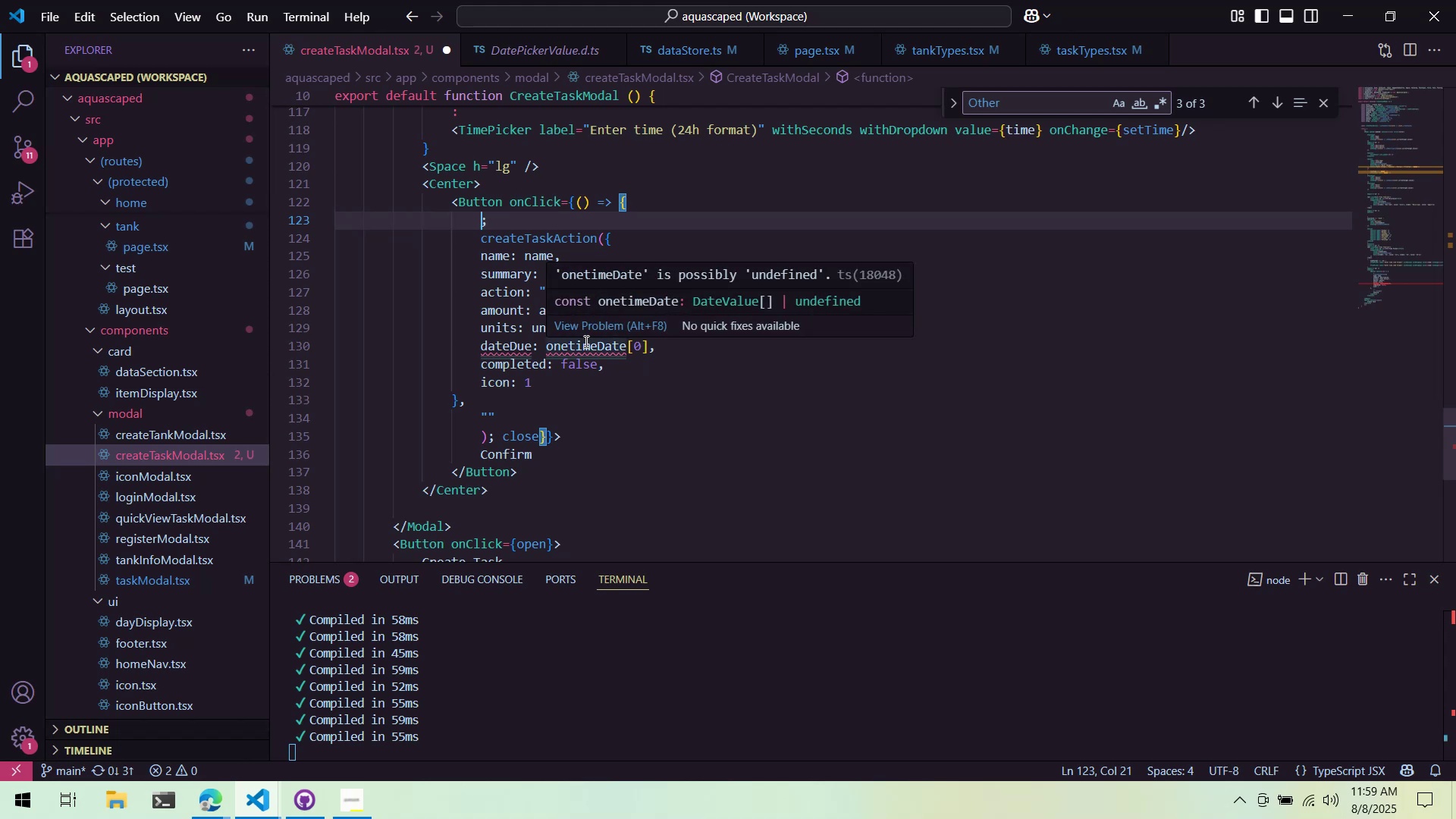 
wait(11.22)
 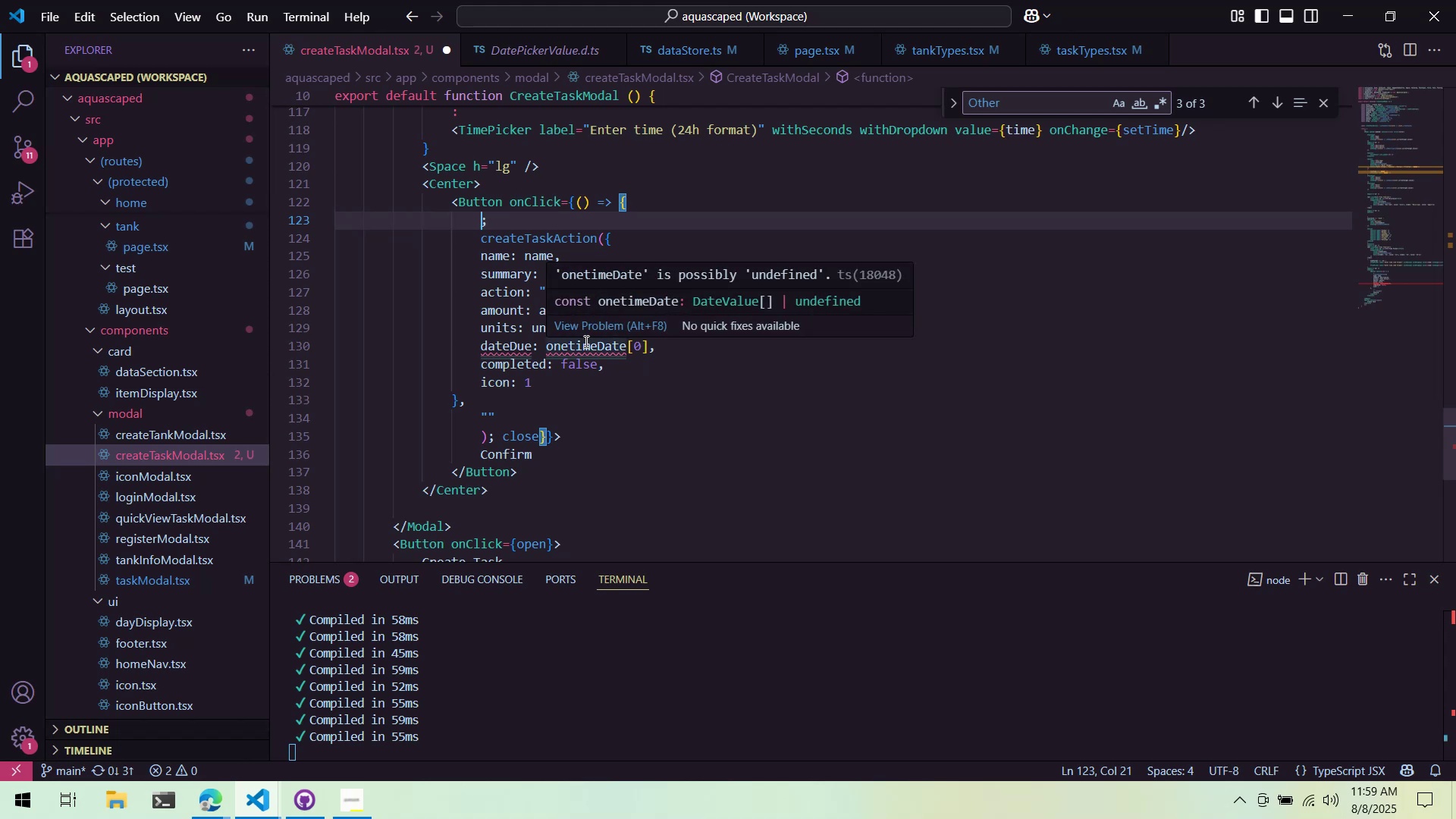 
mouse_move([507, 356])
 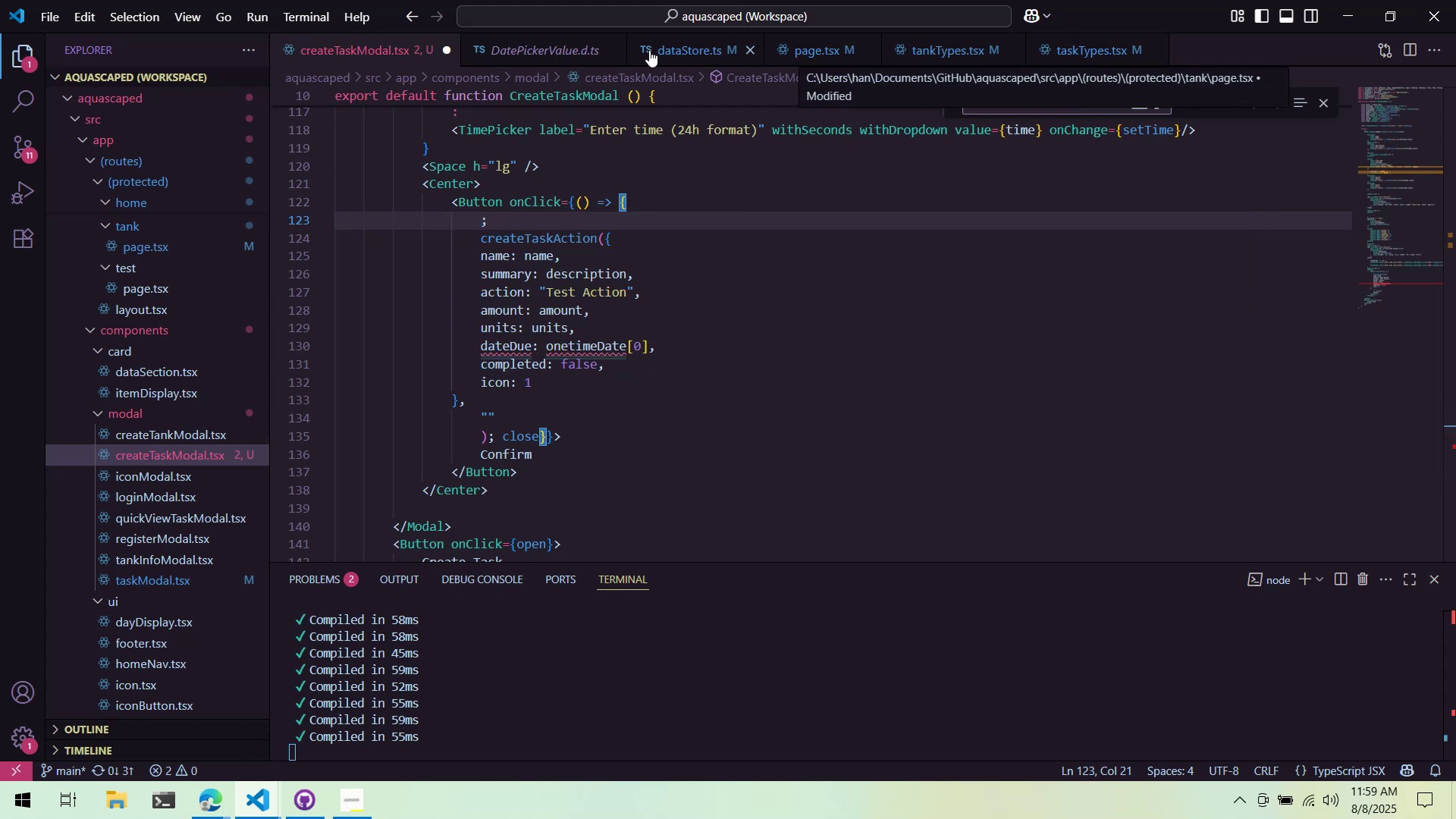 
left_click([656, 52])
 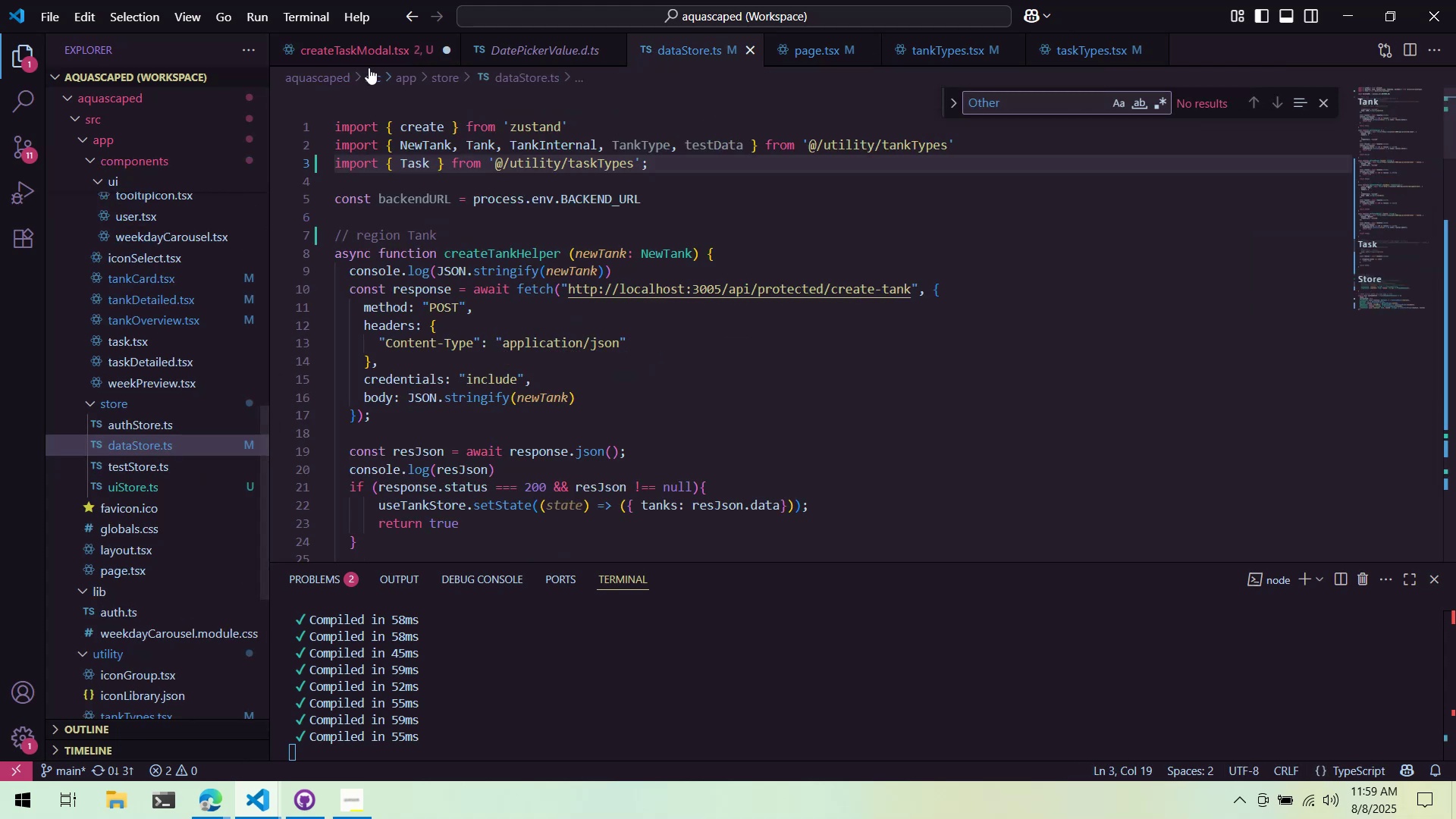 
left_click([364, 51])
 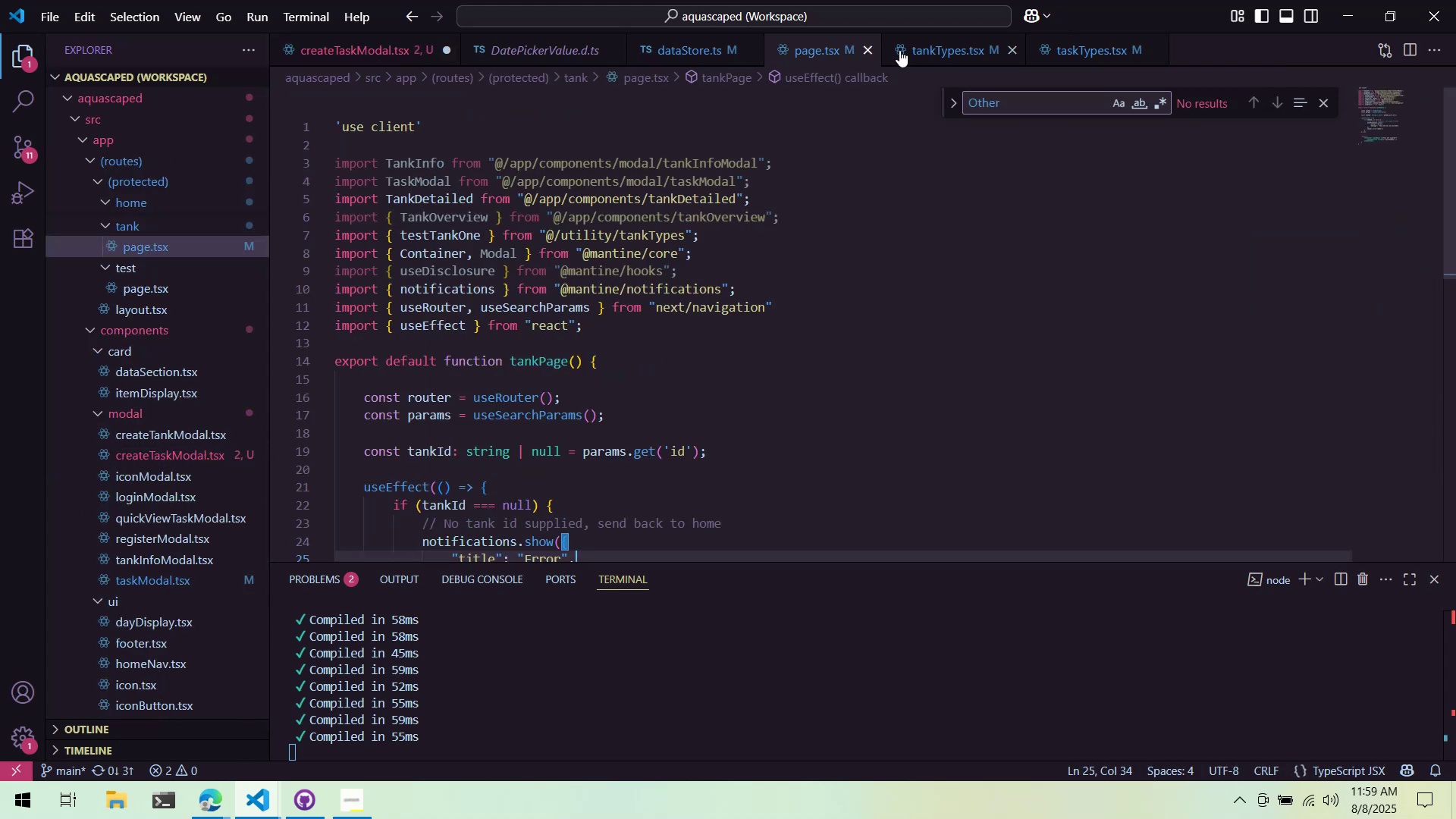 
left_click([905, 45])
 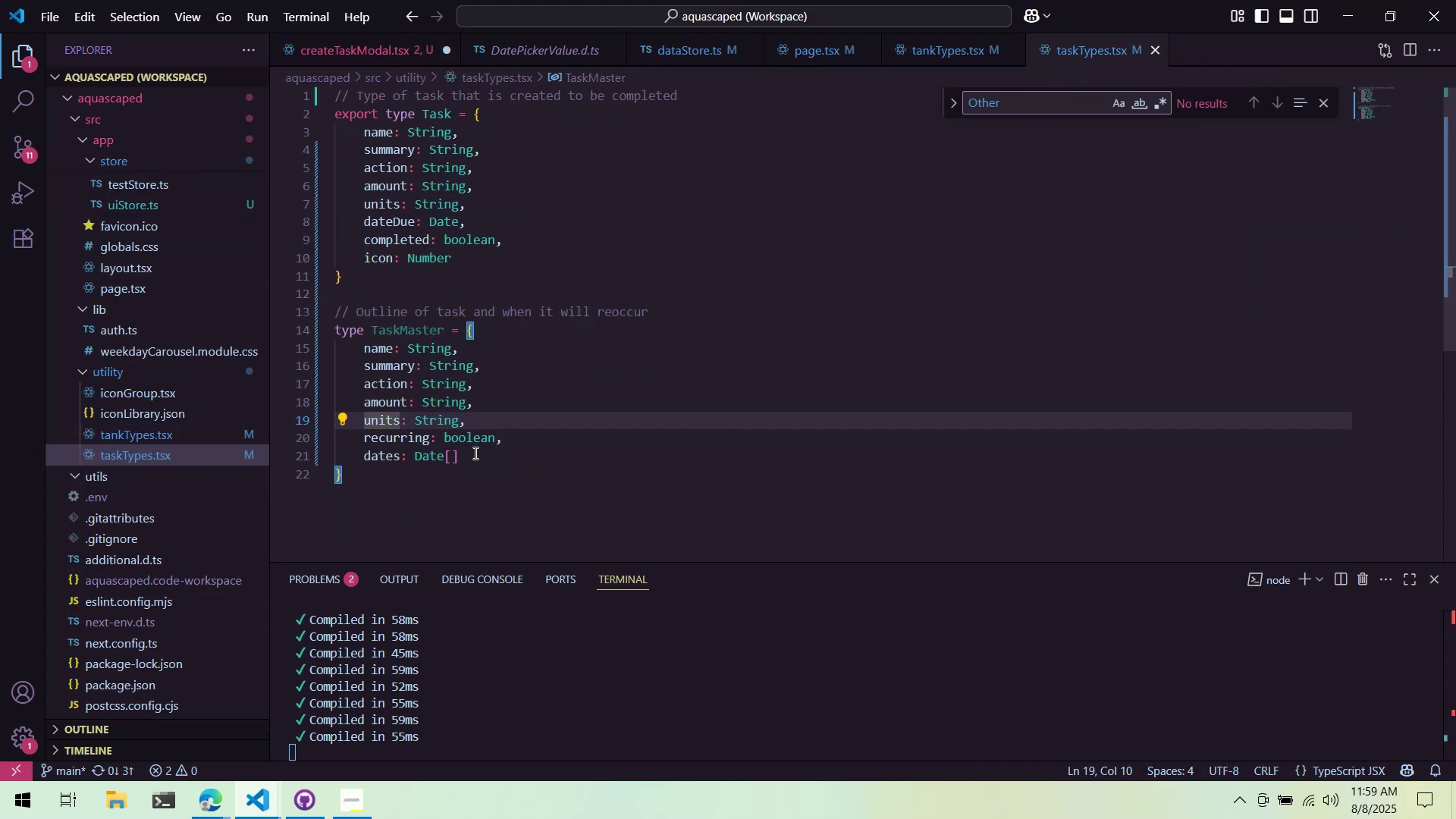 
scroll: coordinate [474, 406], scroll_direction: up, amount: 2.0
 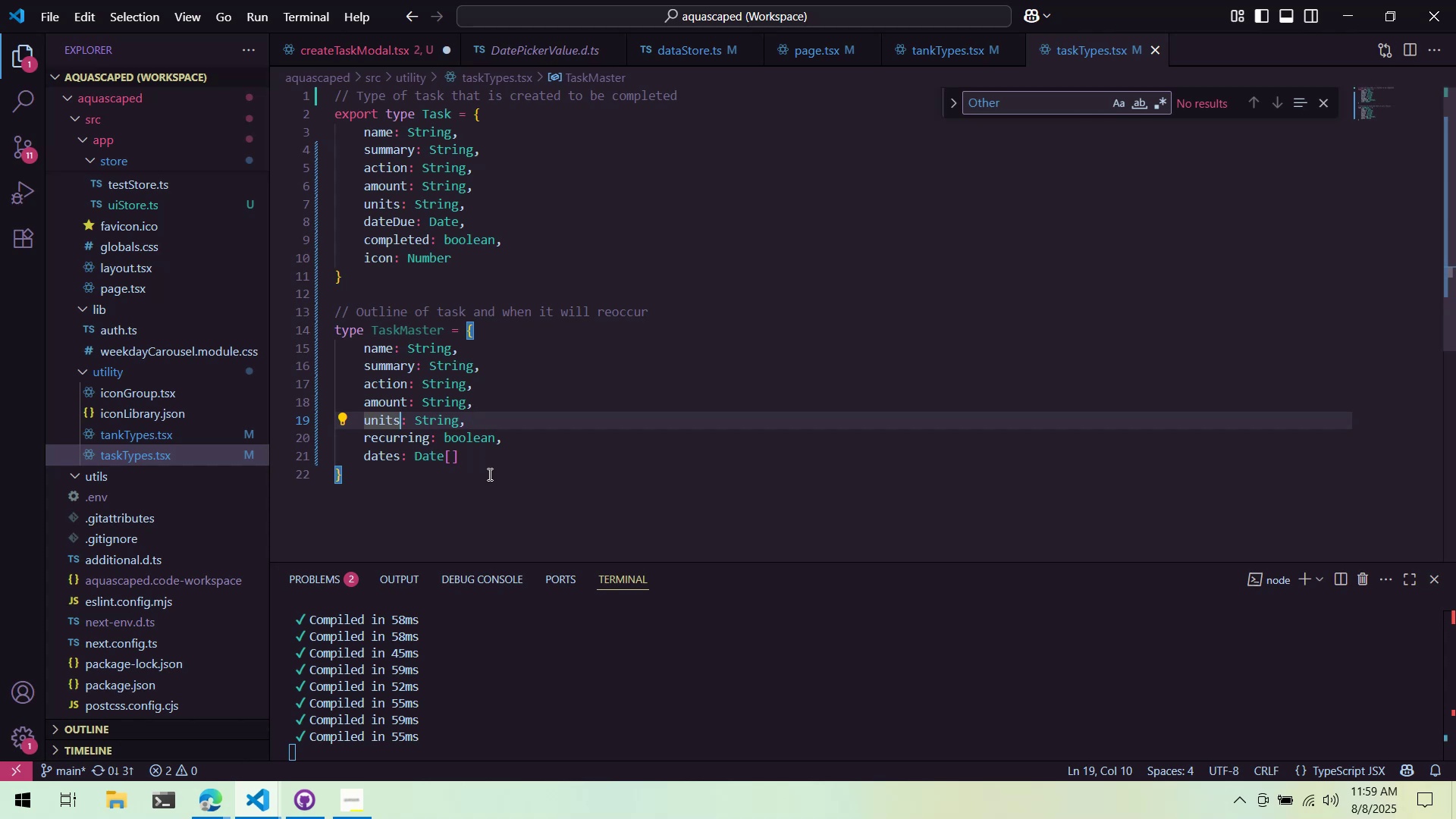 
left_click([497, 460])
 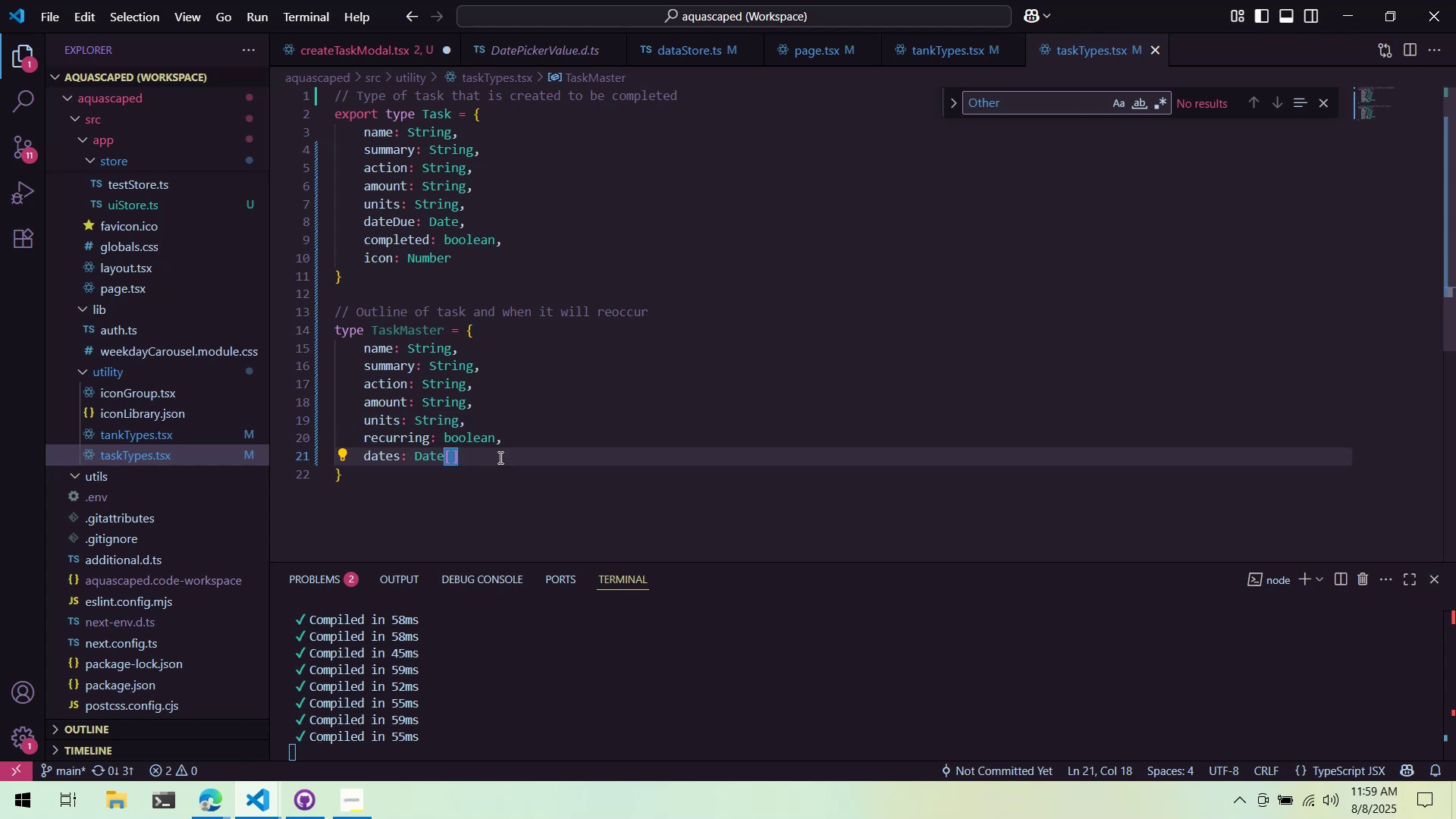 
type( | null)
 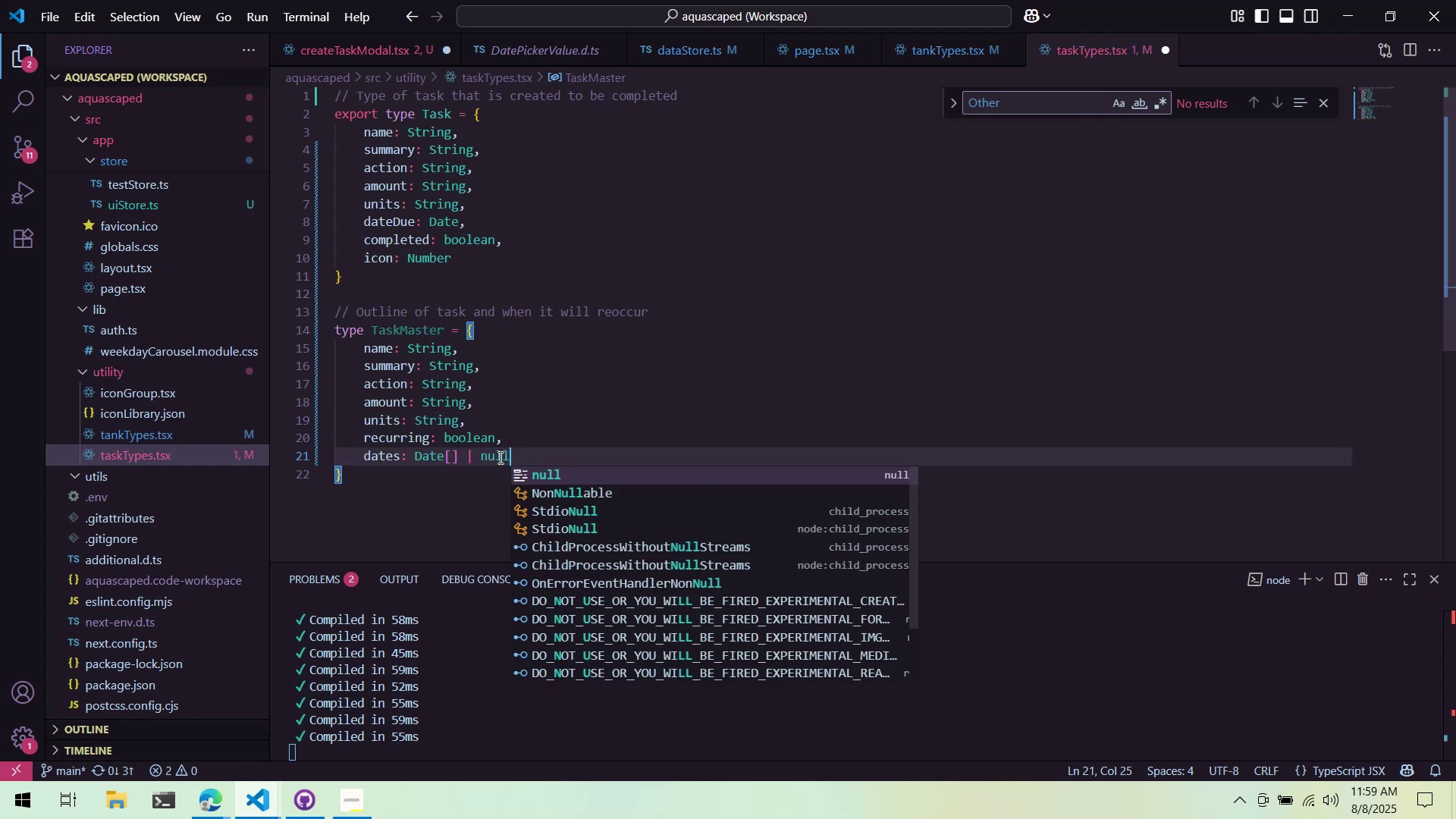 
key(Control+ArrowLeft)
 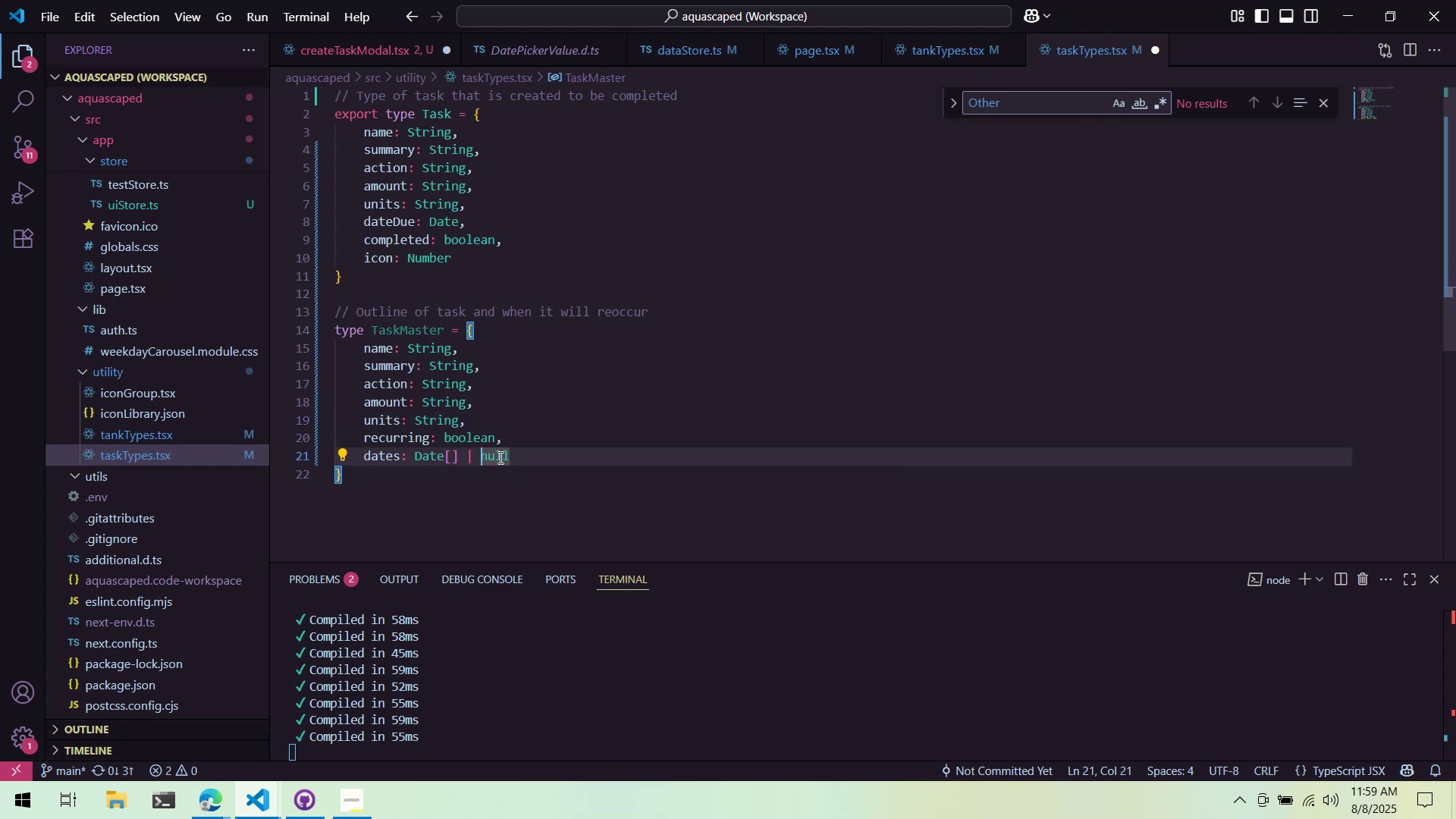 
key(ArrowLeft)
 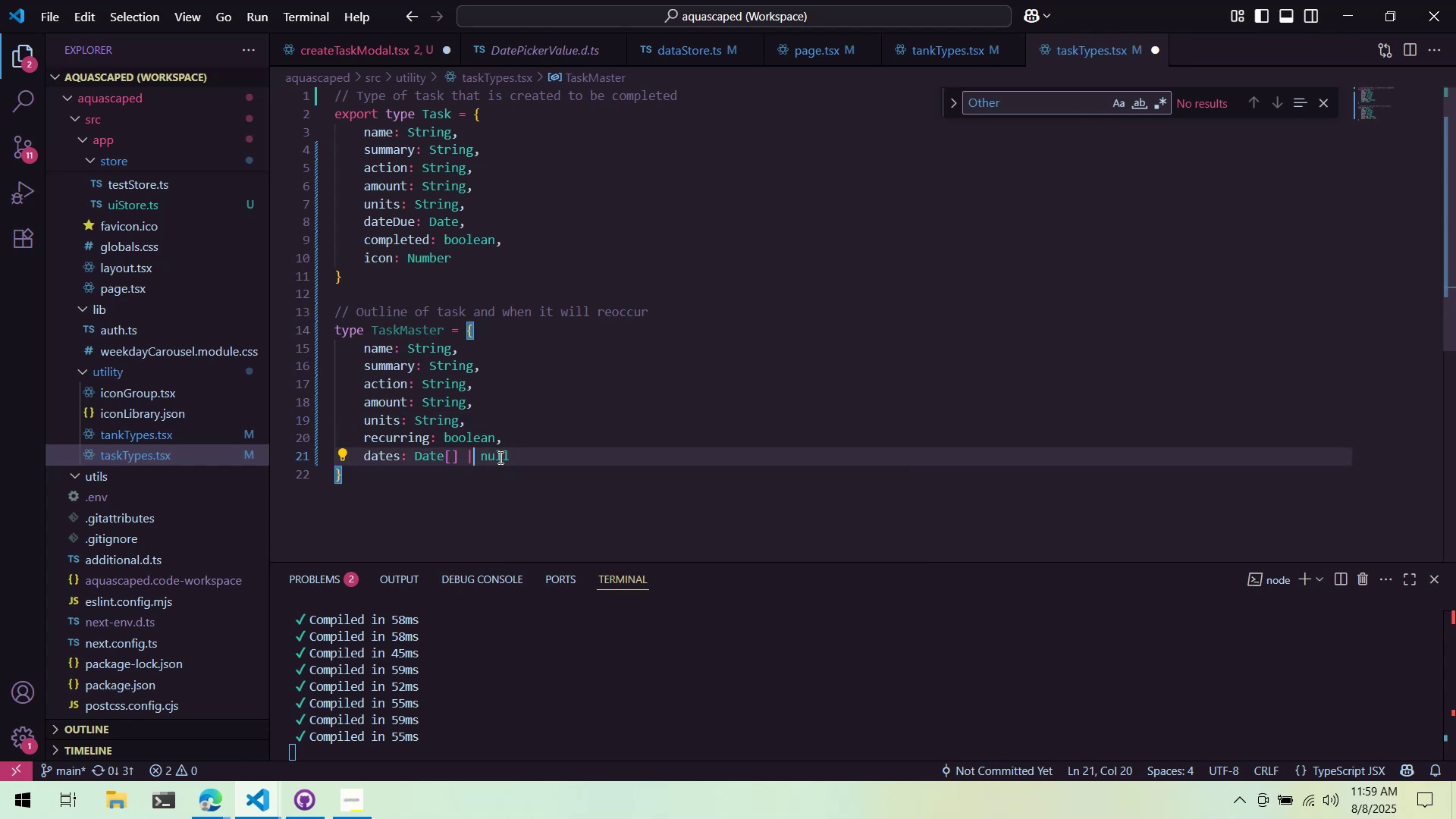 
key(ArrowLeft)
 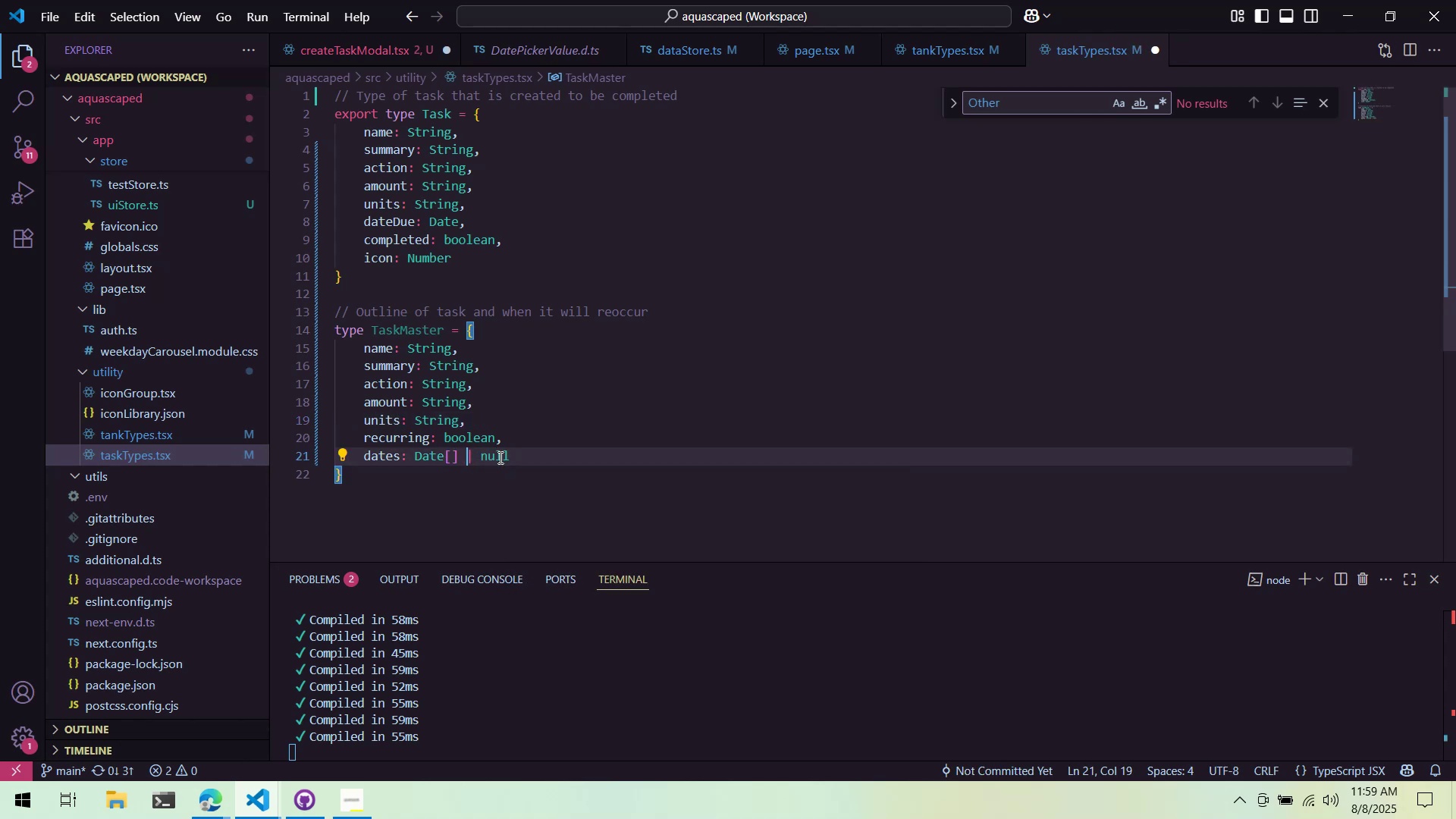 
key(ArrowLeft)
 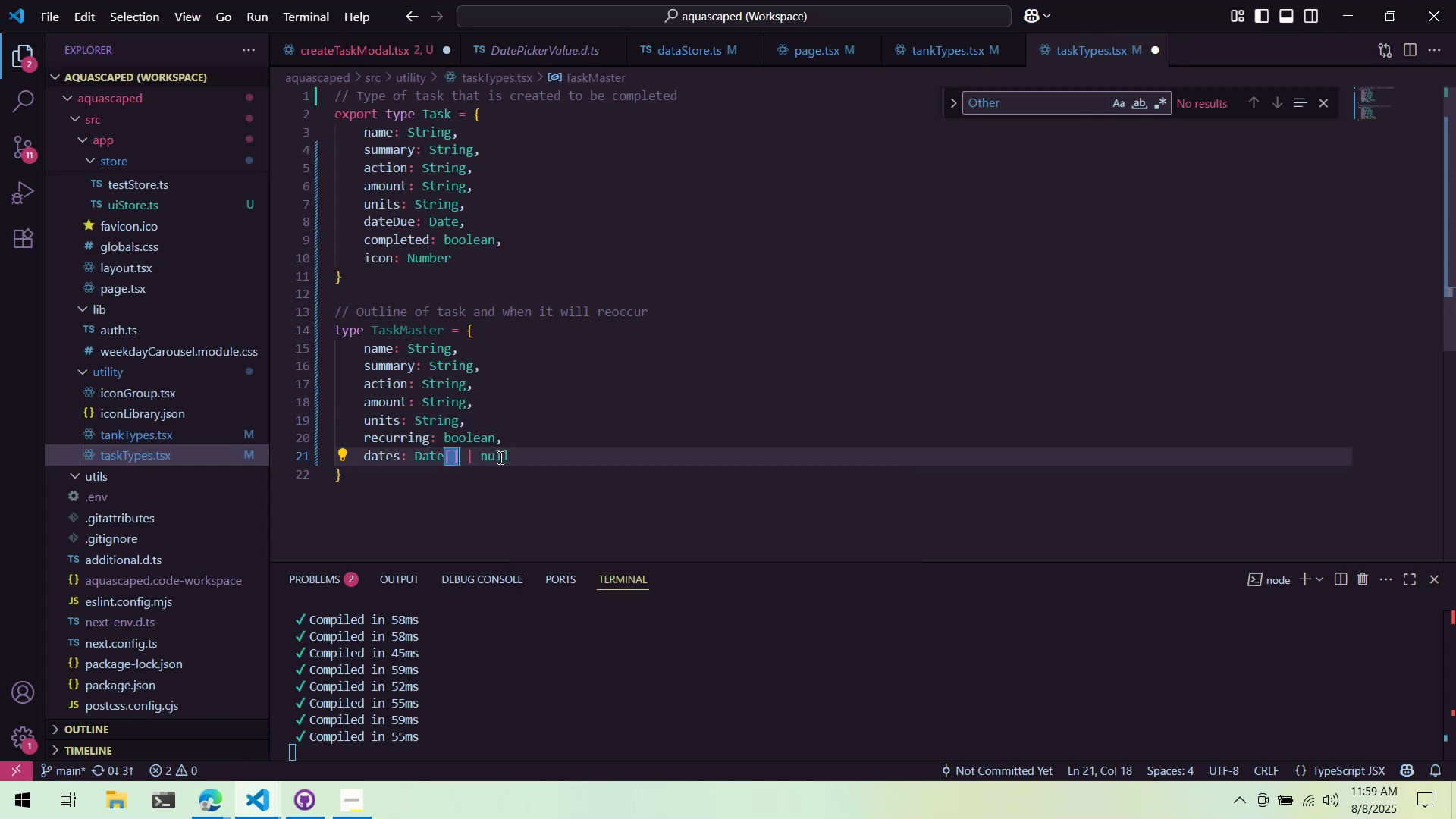 
key(ArrowLeft)
 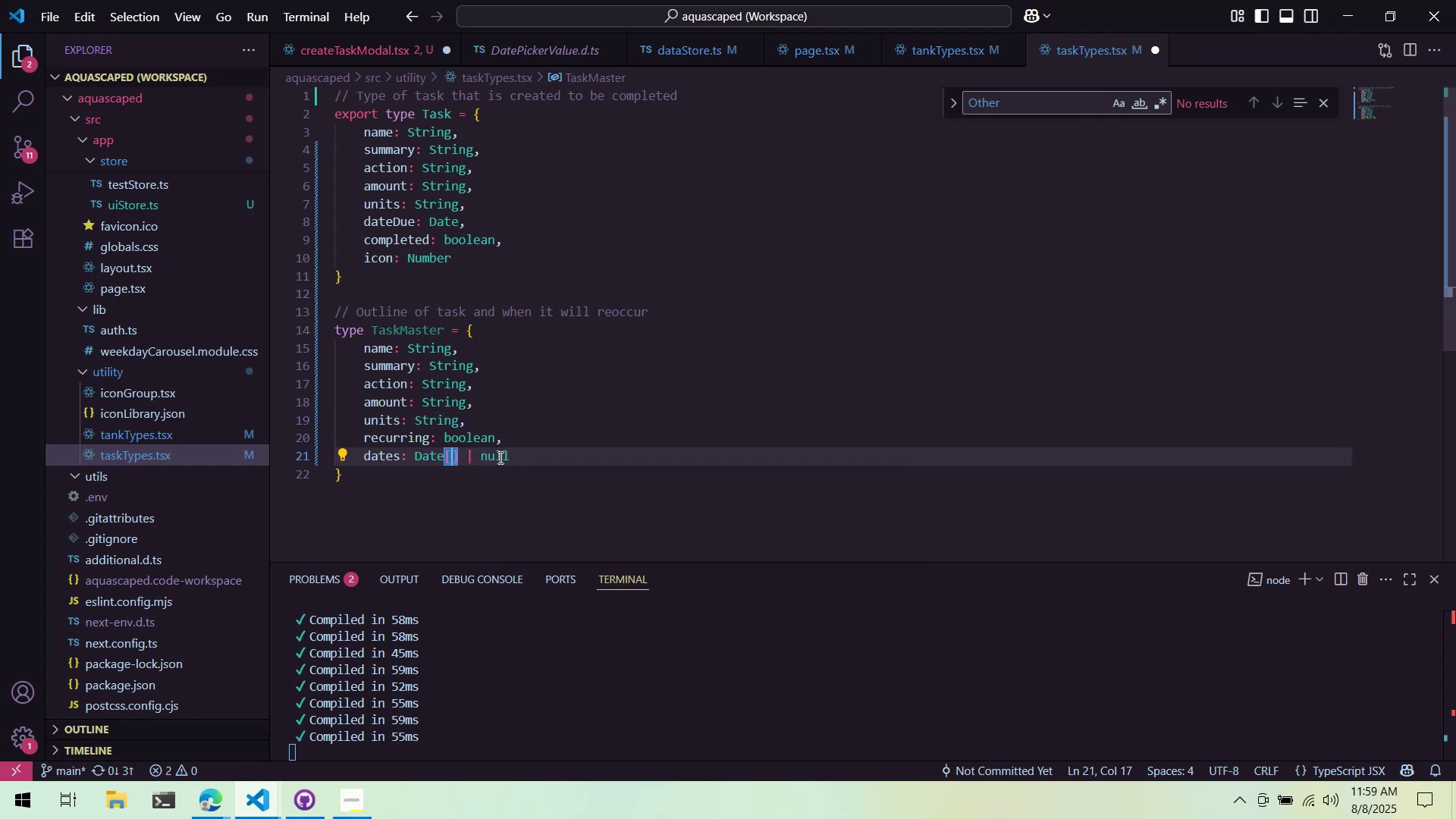 
key(ArrowLeft)
 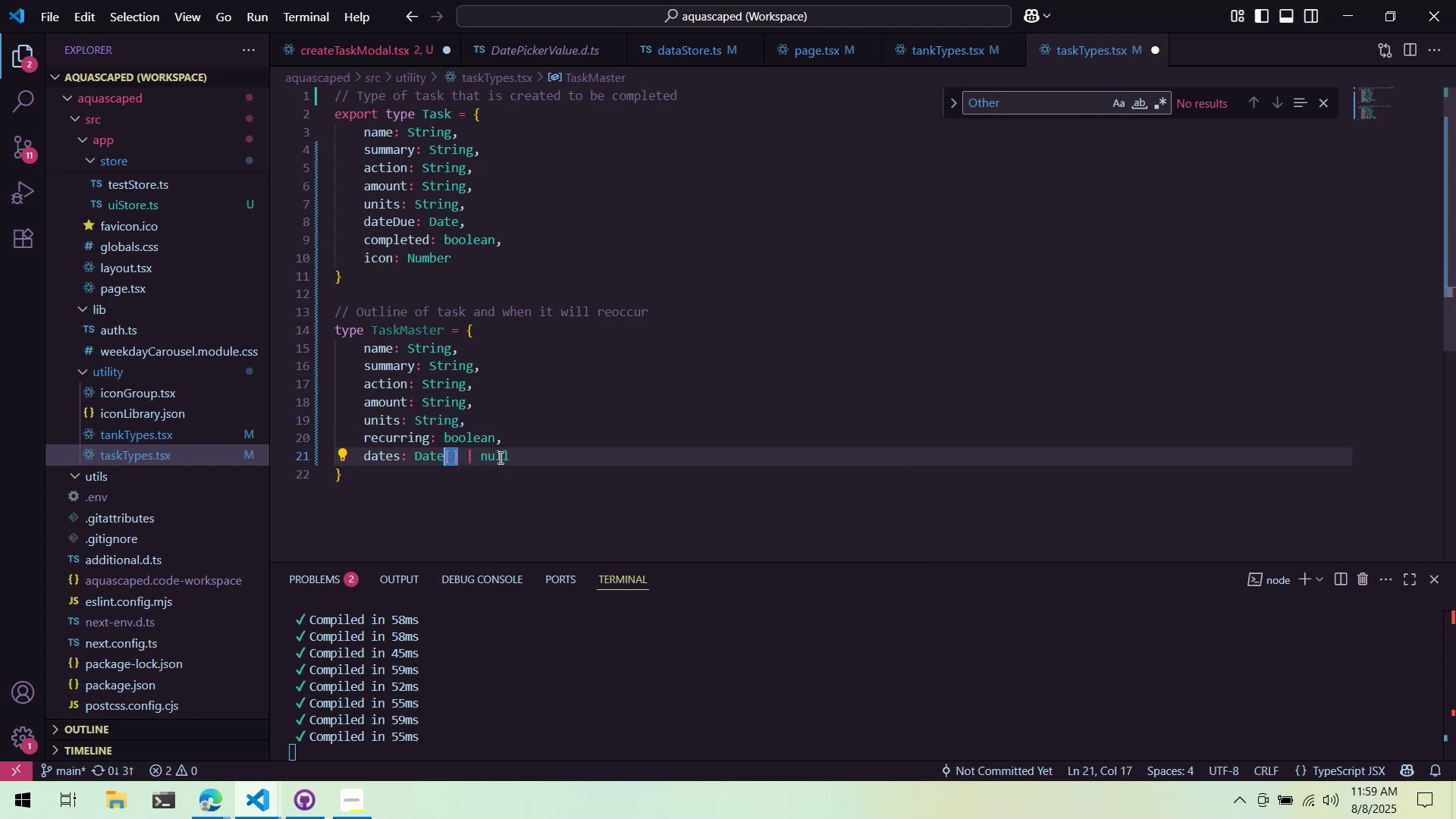 
type(Value)
 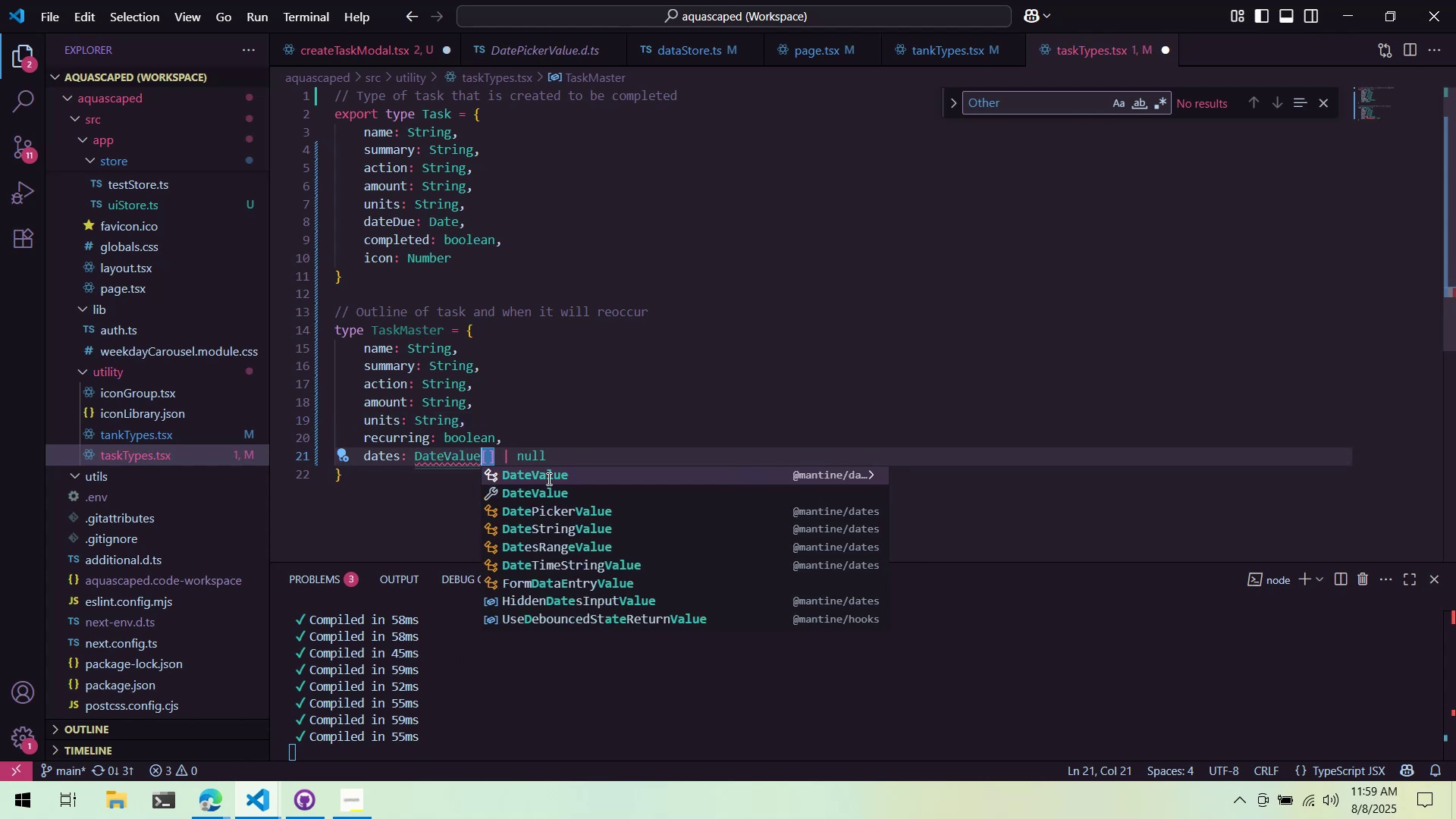 
double_click([558, 425])
 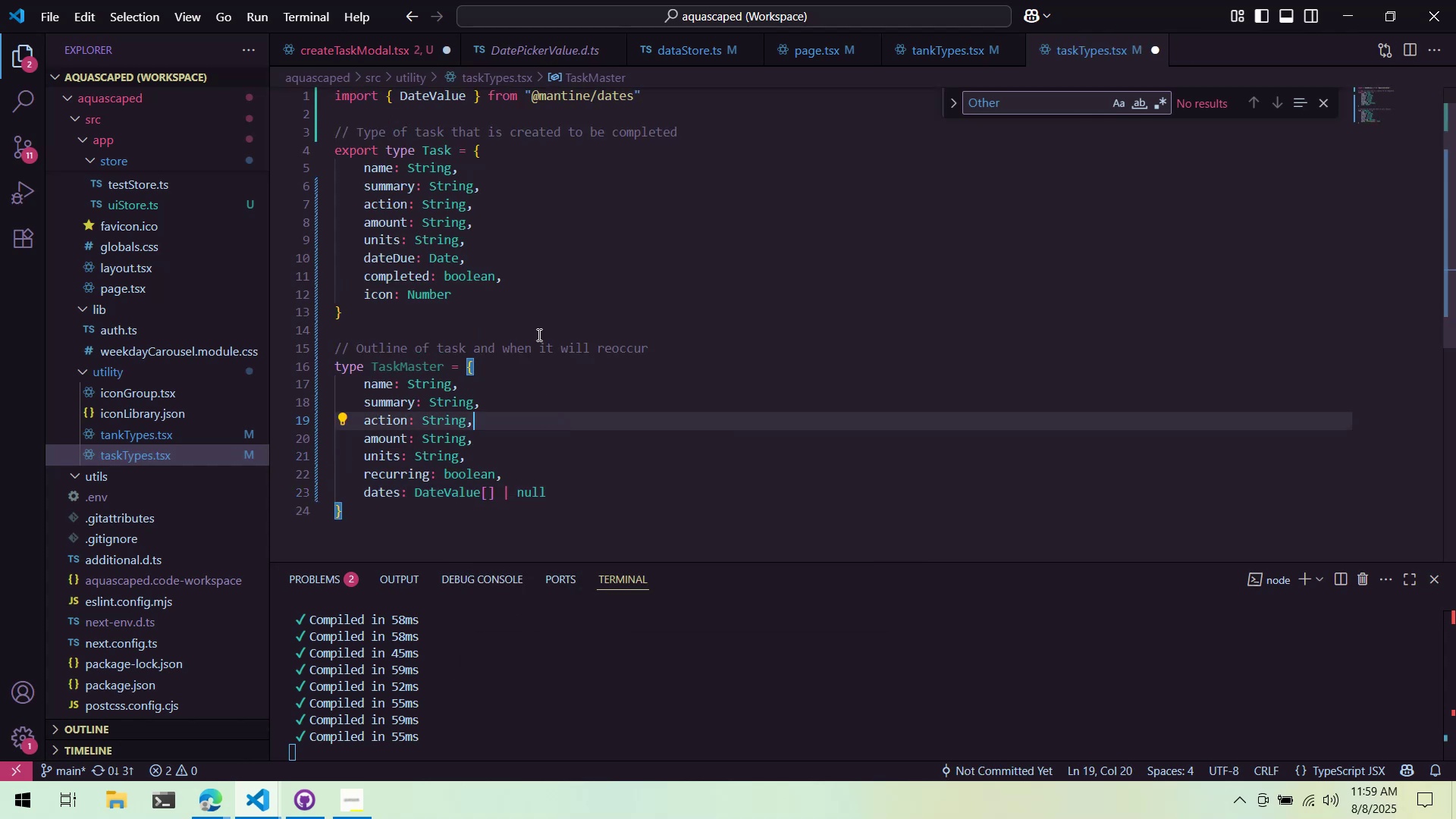 
key(Control+ControlLeft)
 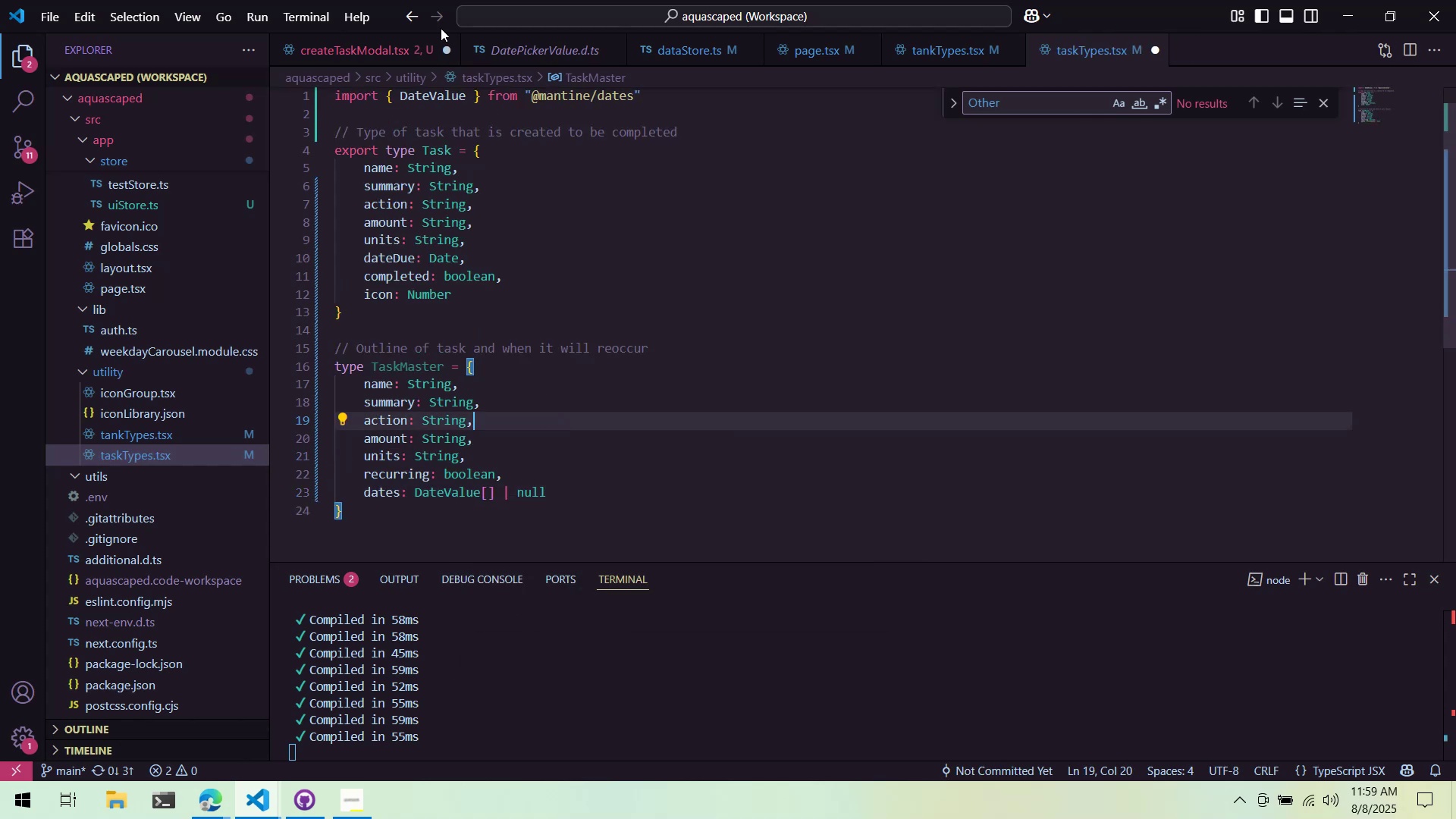 
key(Control+S)
 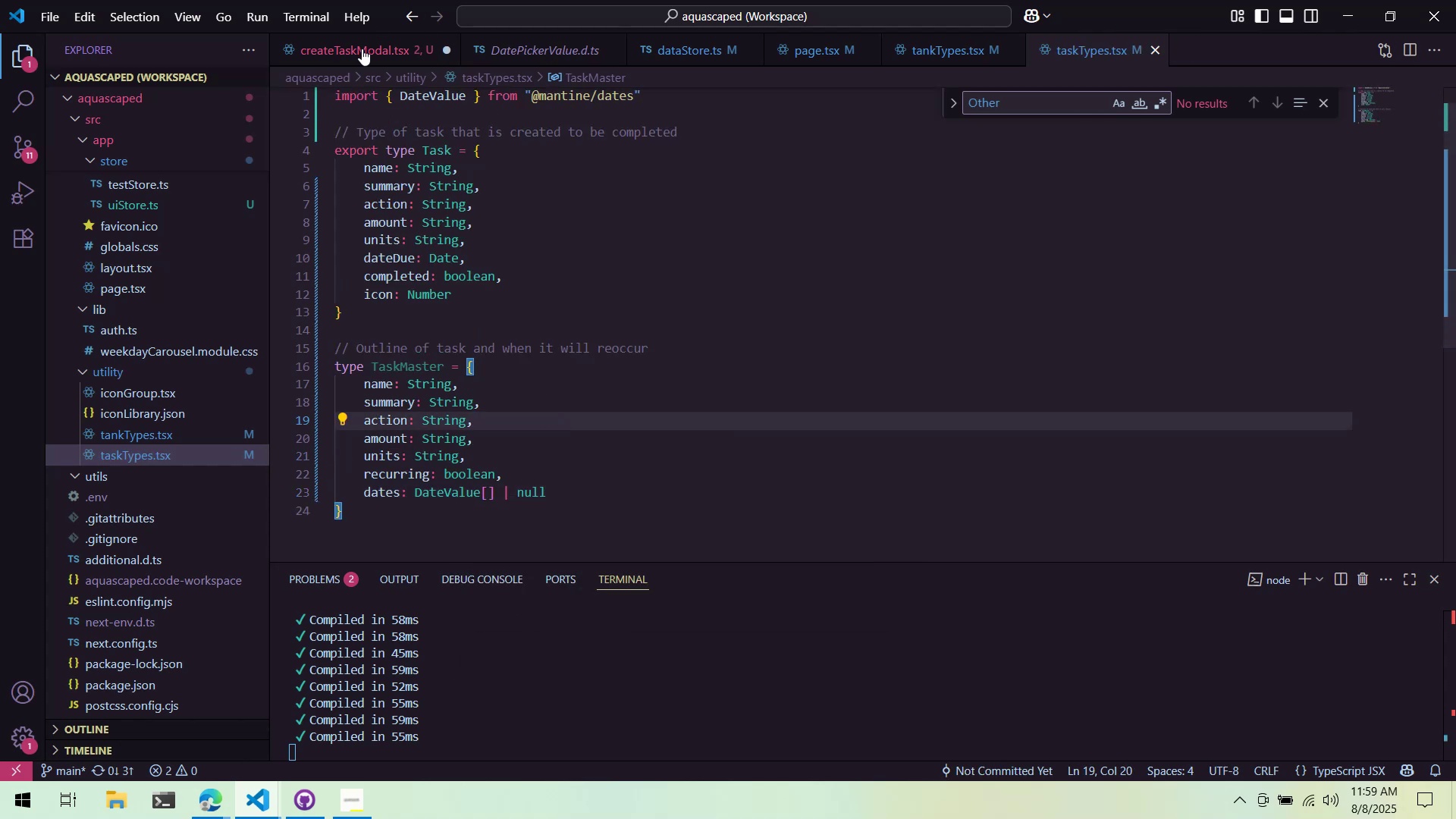 
left_click([362, 49])
 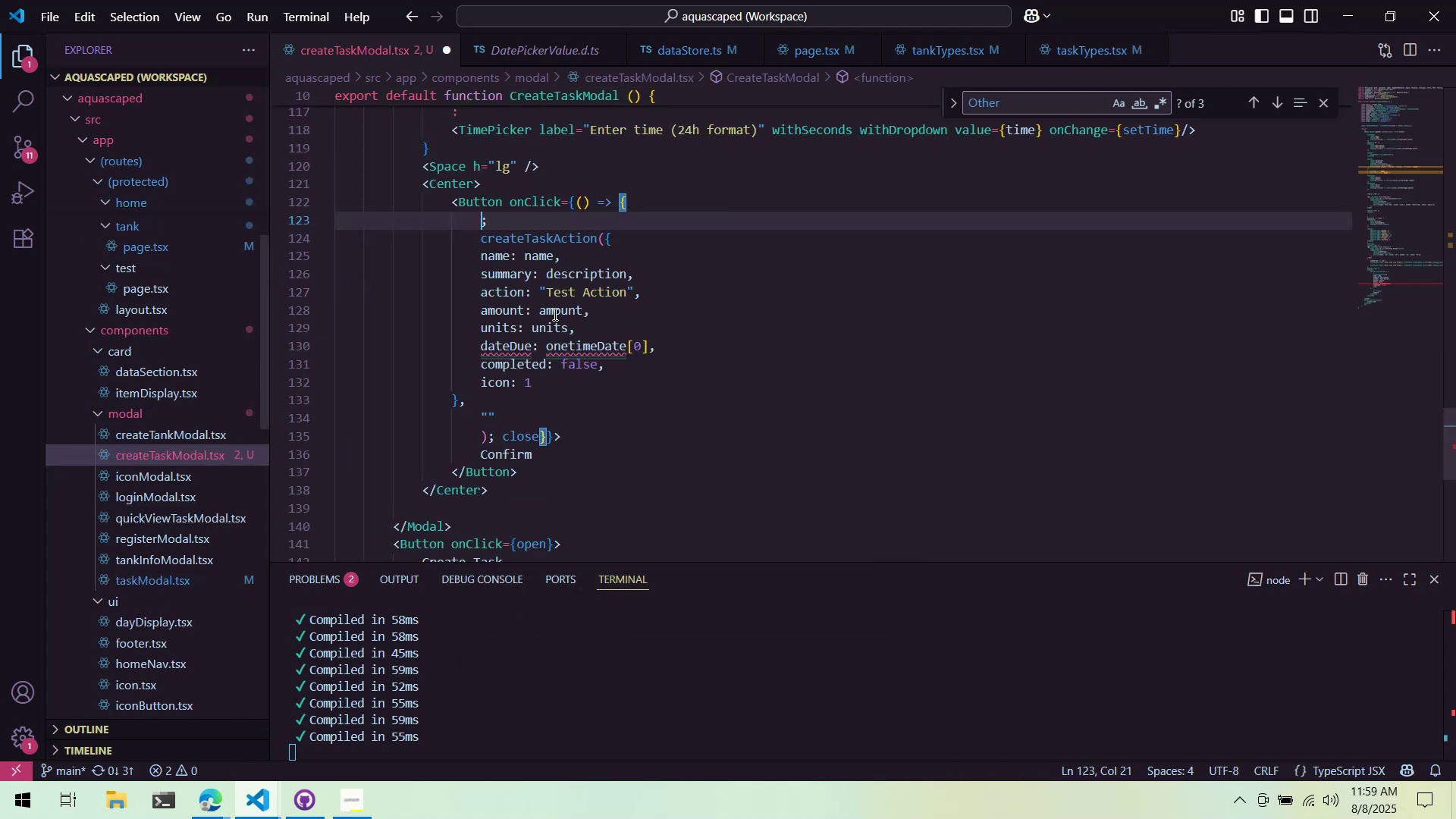 
left_click([570, 347])
 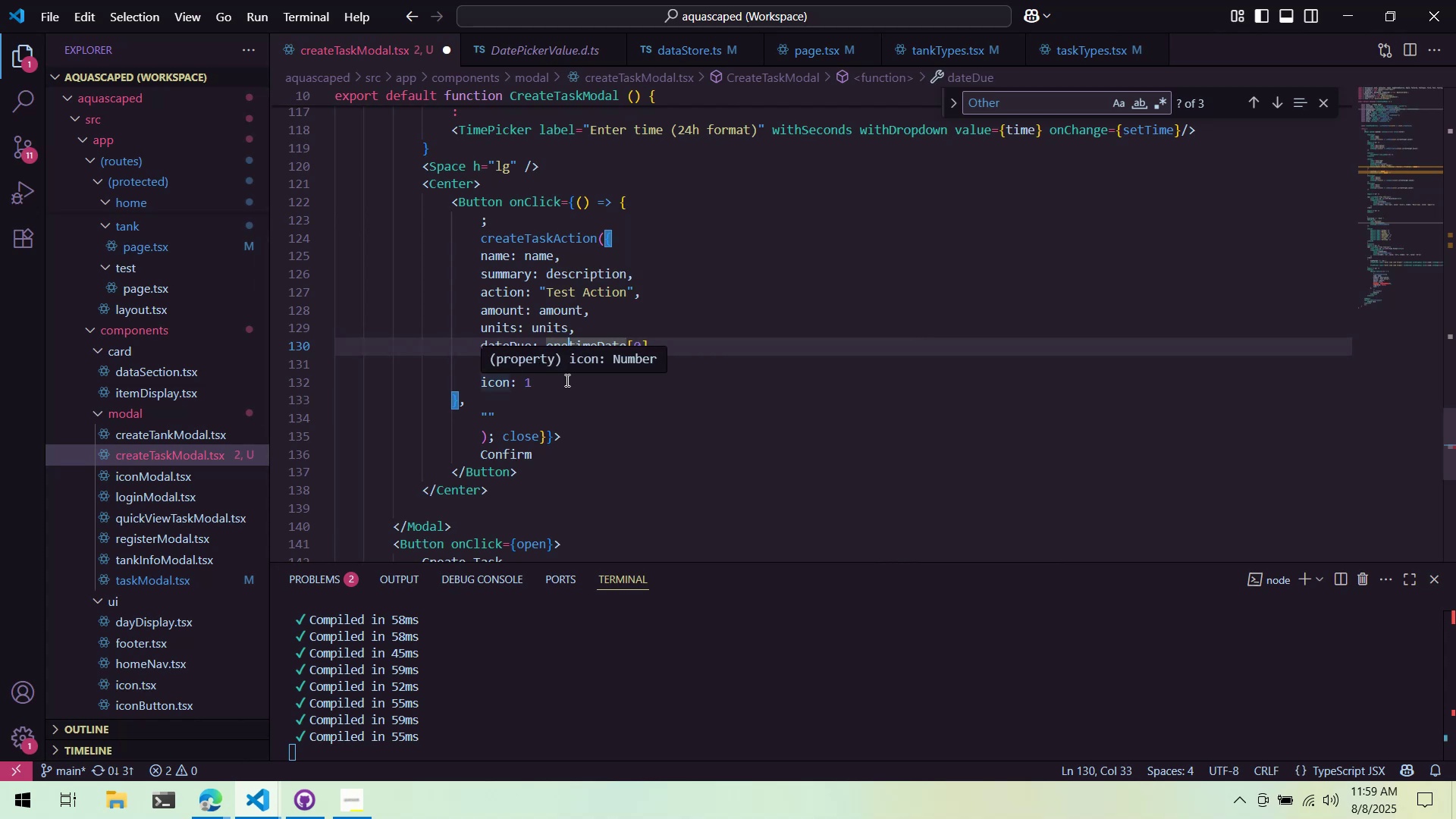 
mouse_move([497, 357])
 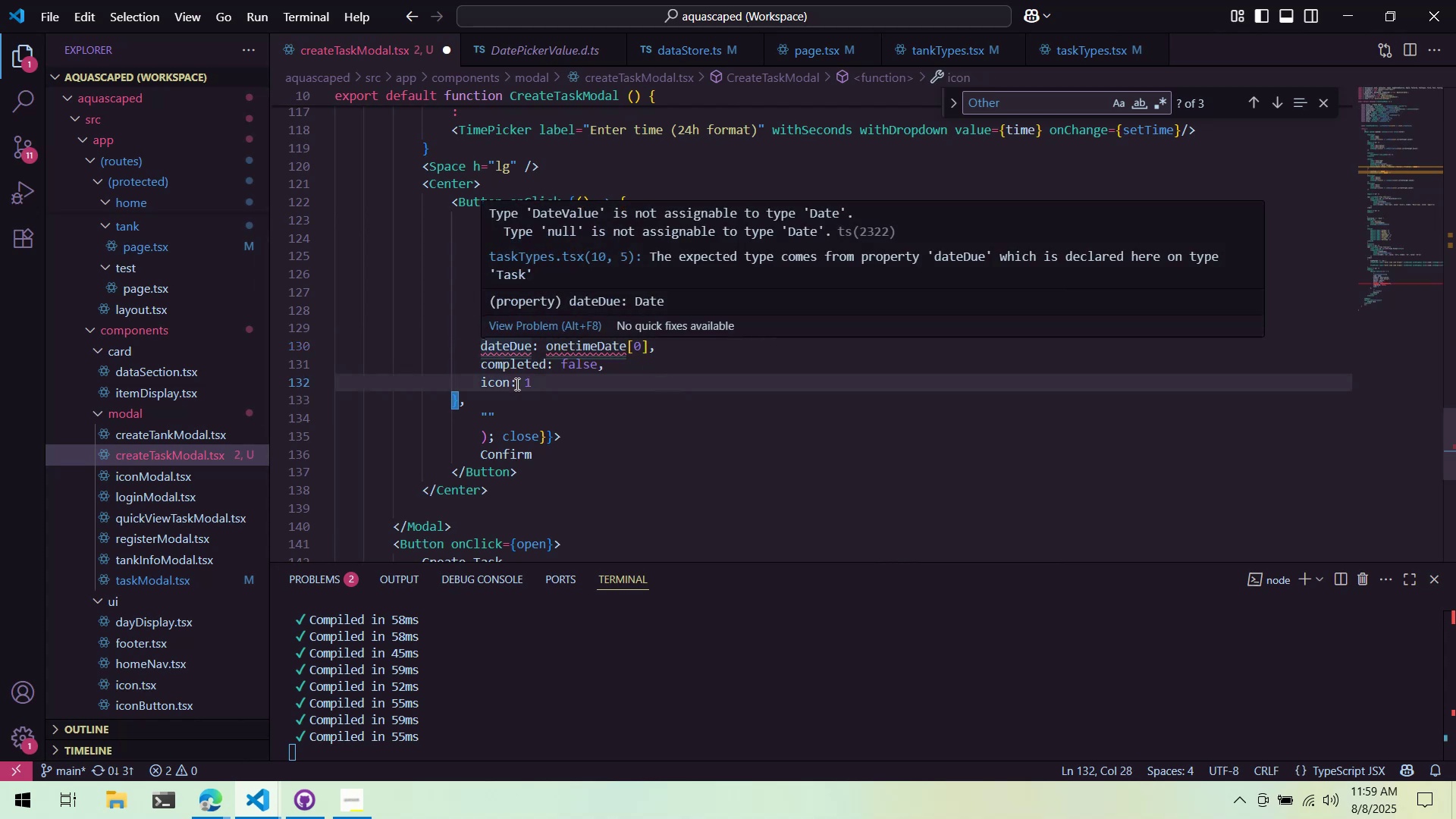 
hold_key(key=ControlLeft, duration=0.74)
left_click([572, 349])
 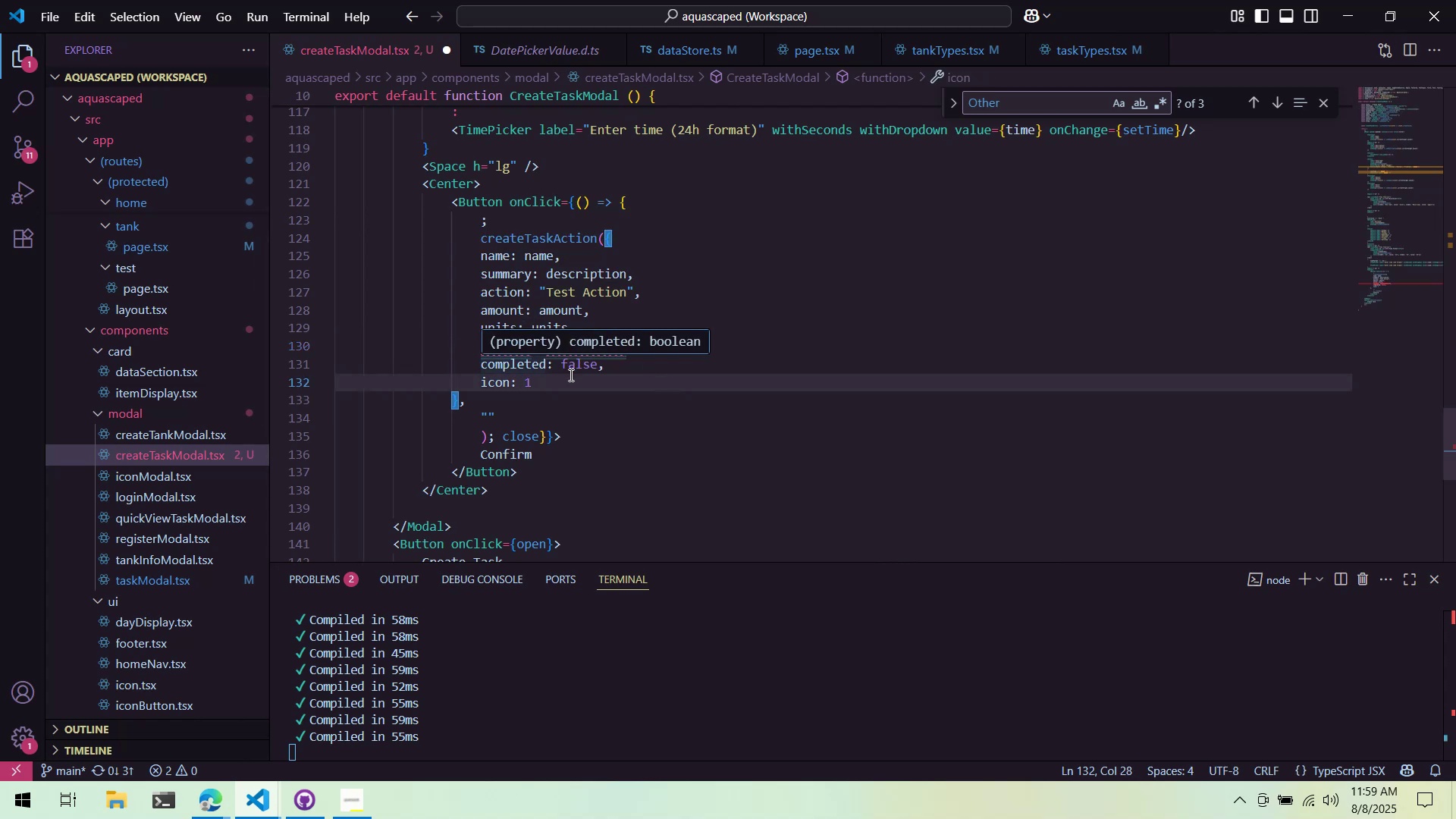 
left_click([573, 373])
 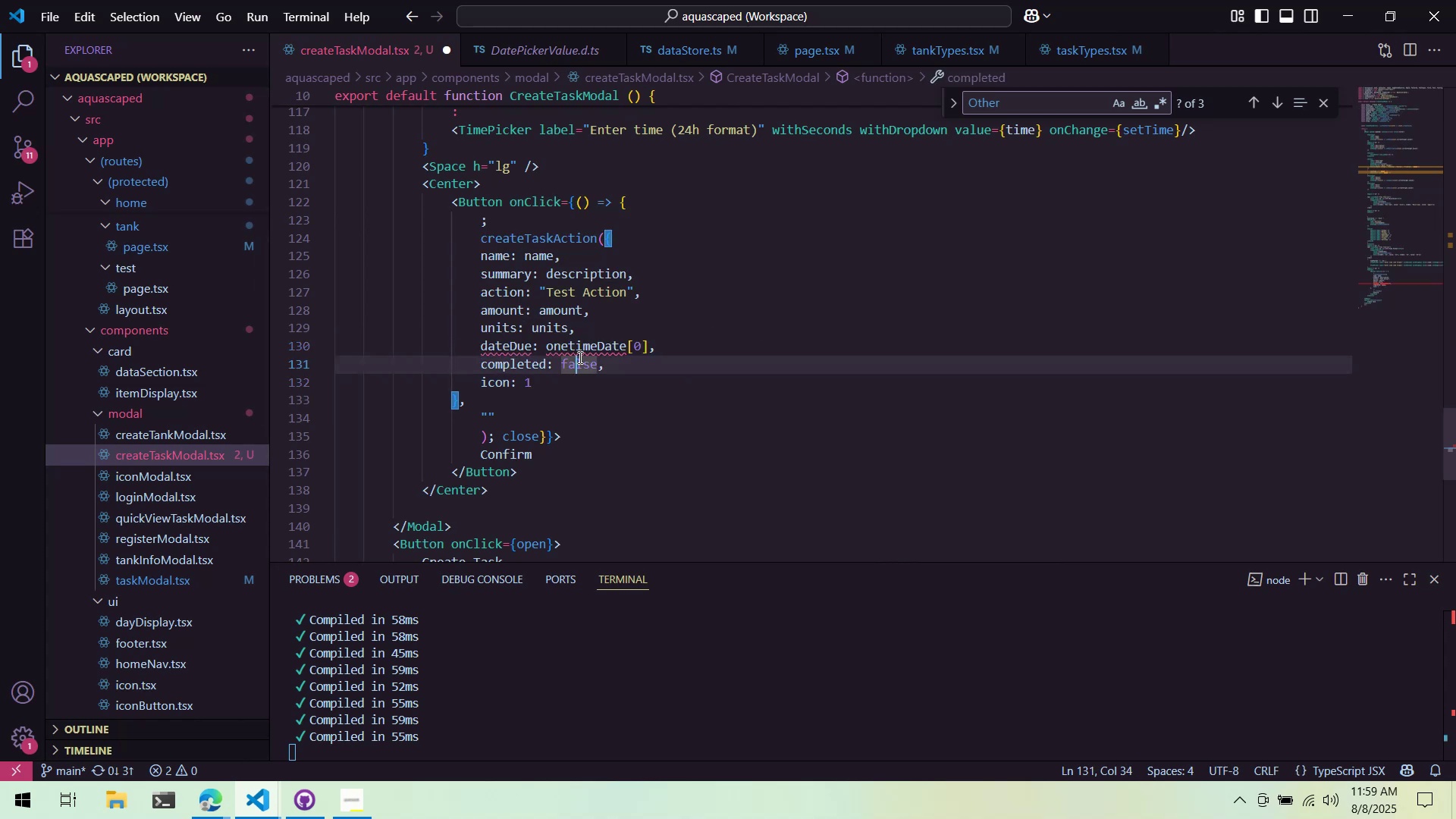 
hold_key(key=ControlLeft, duration=0.51)
double_click([582, 353])
 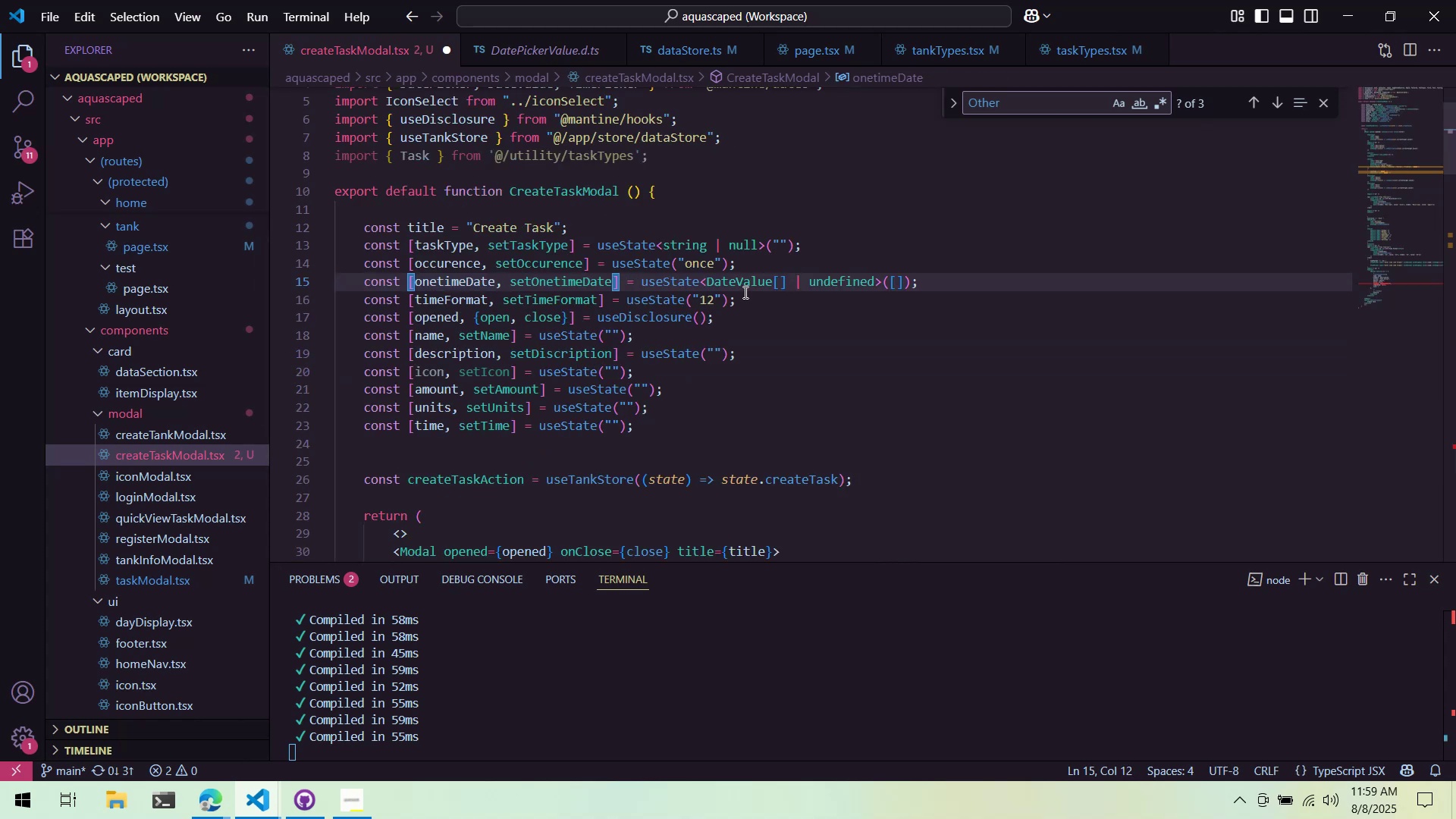 
hold_key(key=ControlLeft, duration=0.47)
left_click([756, 277])
 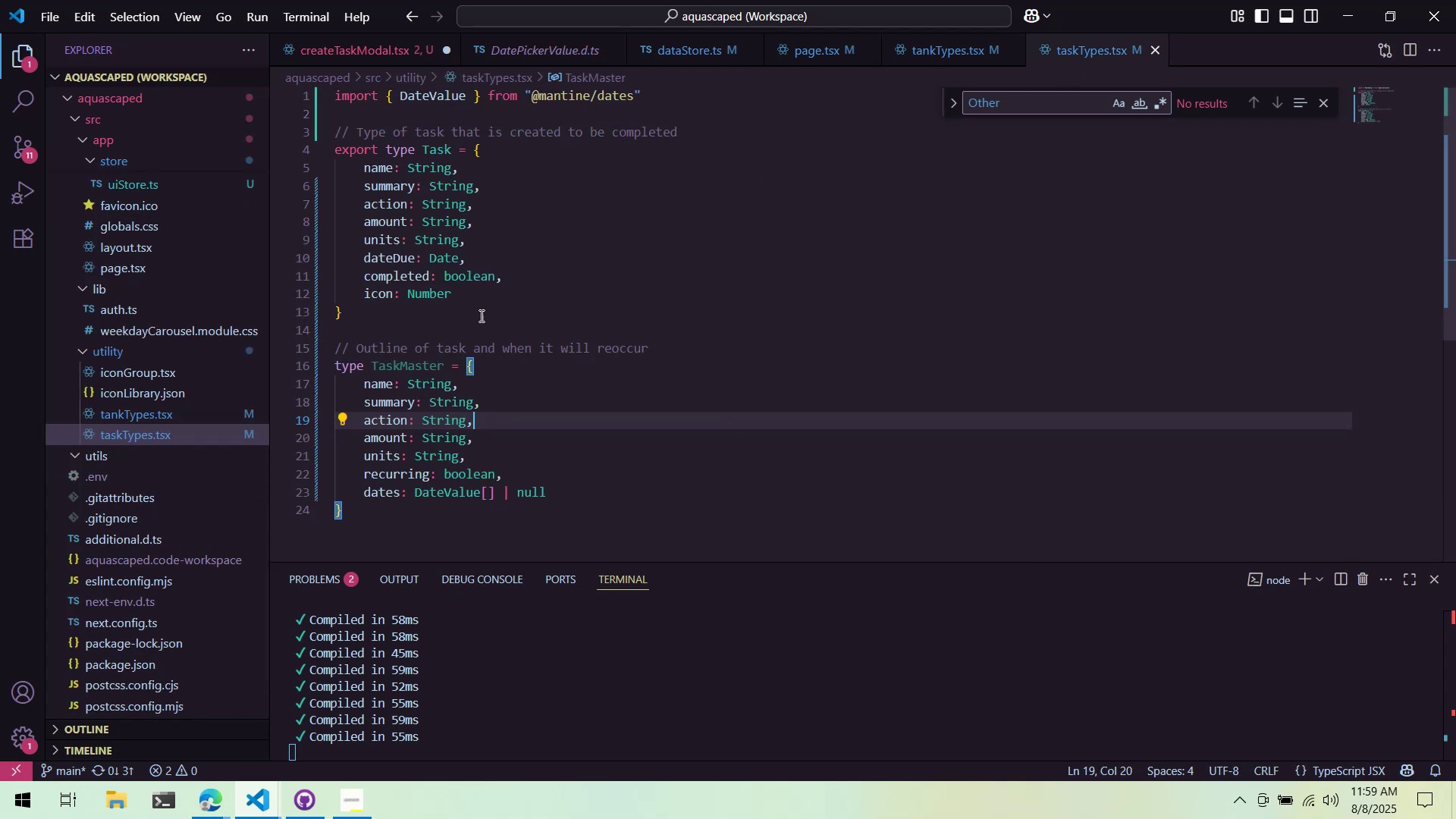 
wait(6.14)
 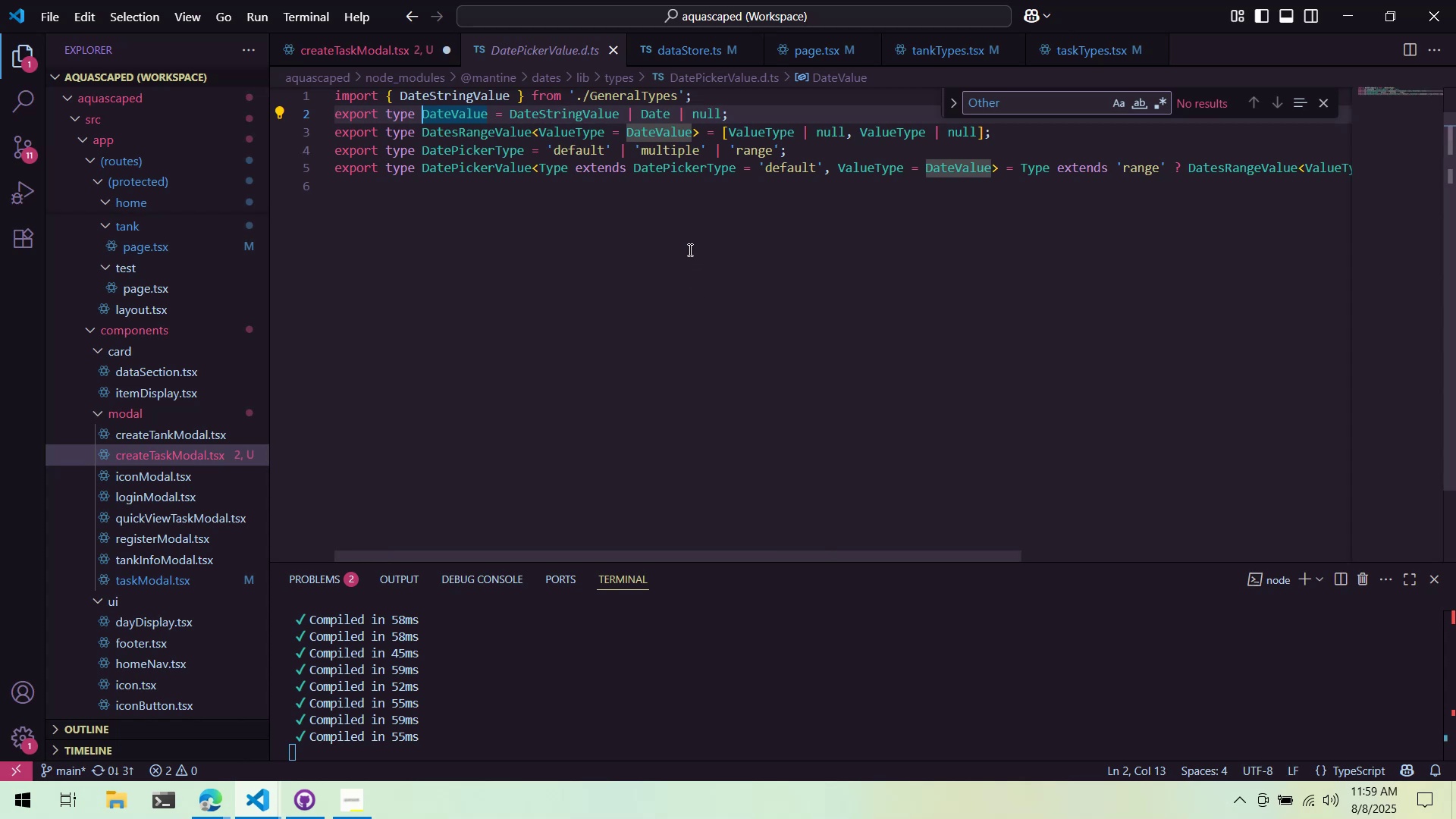 
double_click([456, 259])
 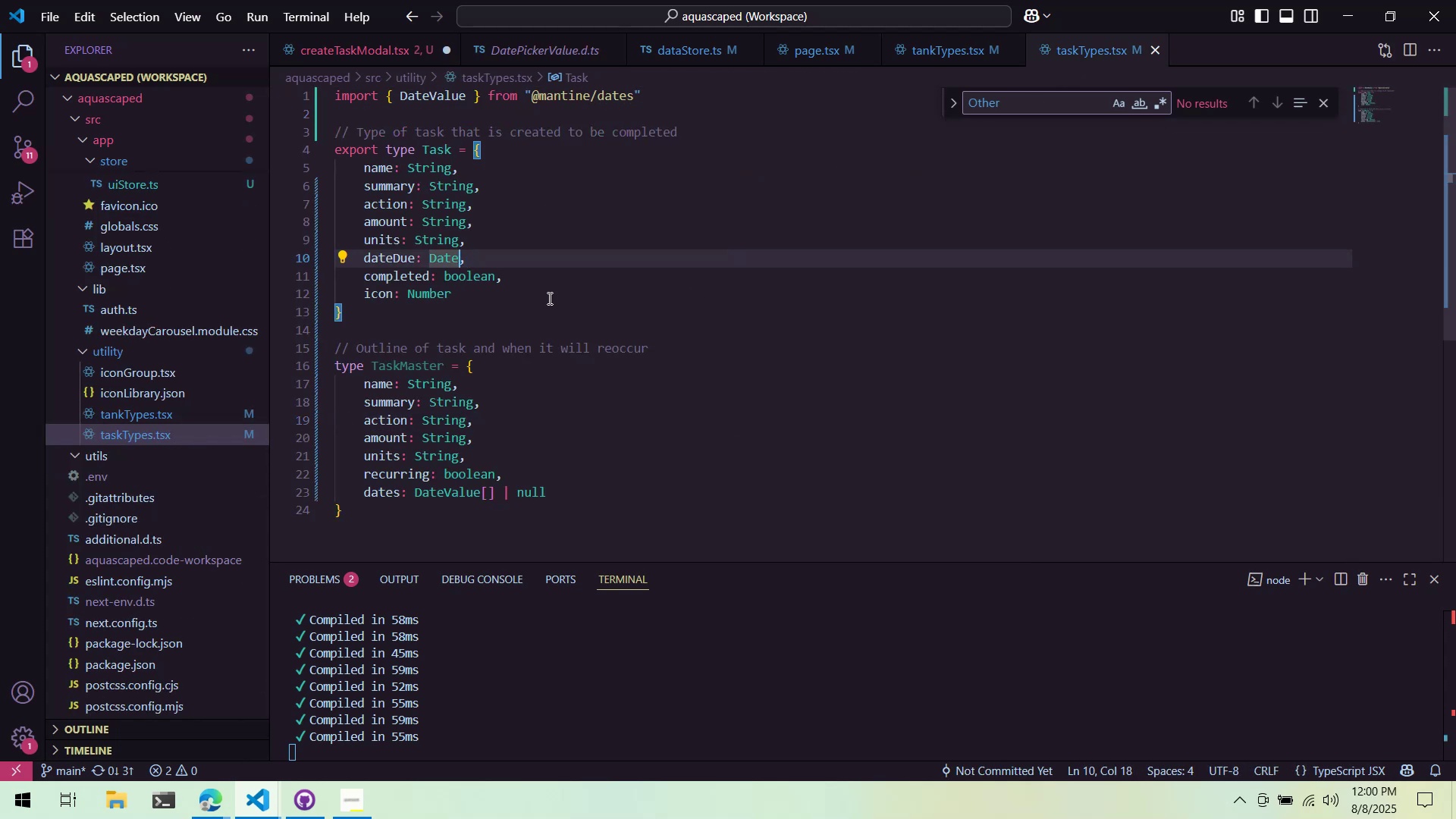 
type(Val)
 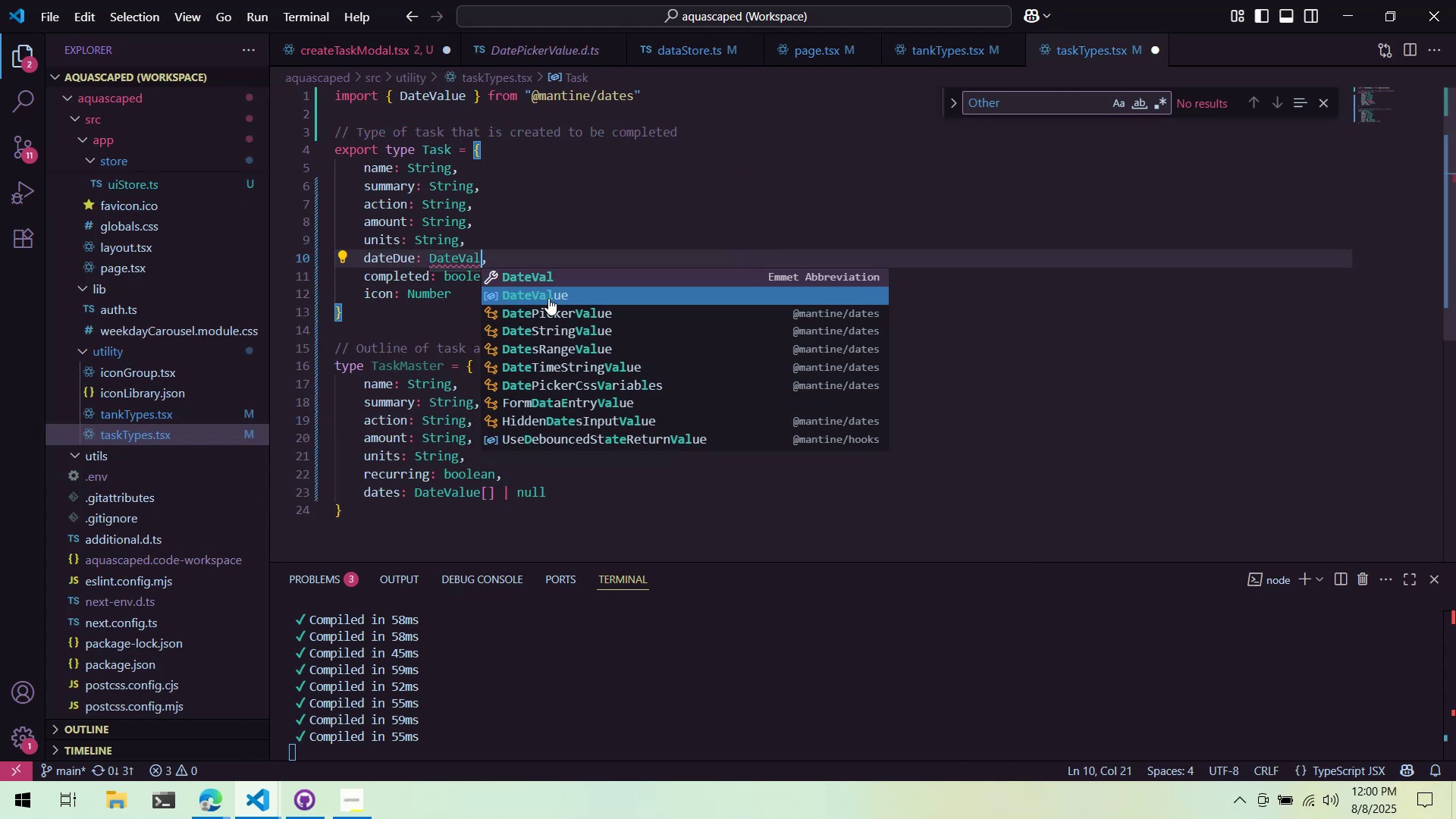 
key(ArrowDown)
 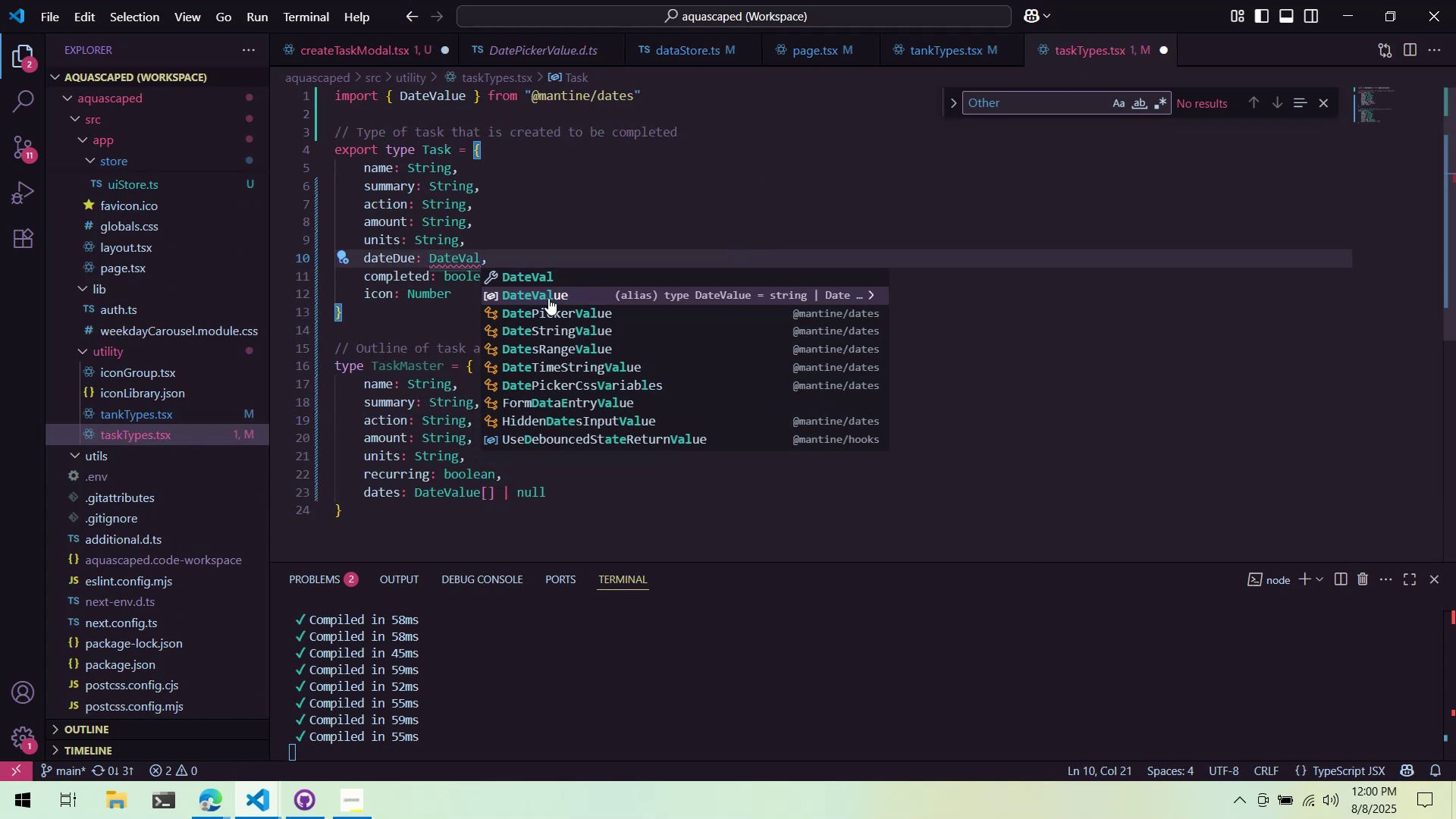 
key(Enter)
 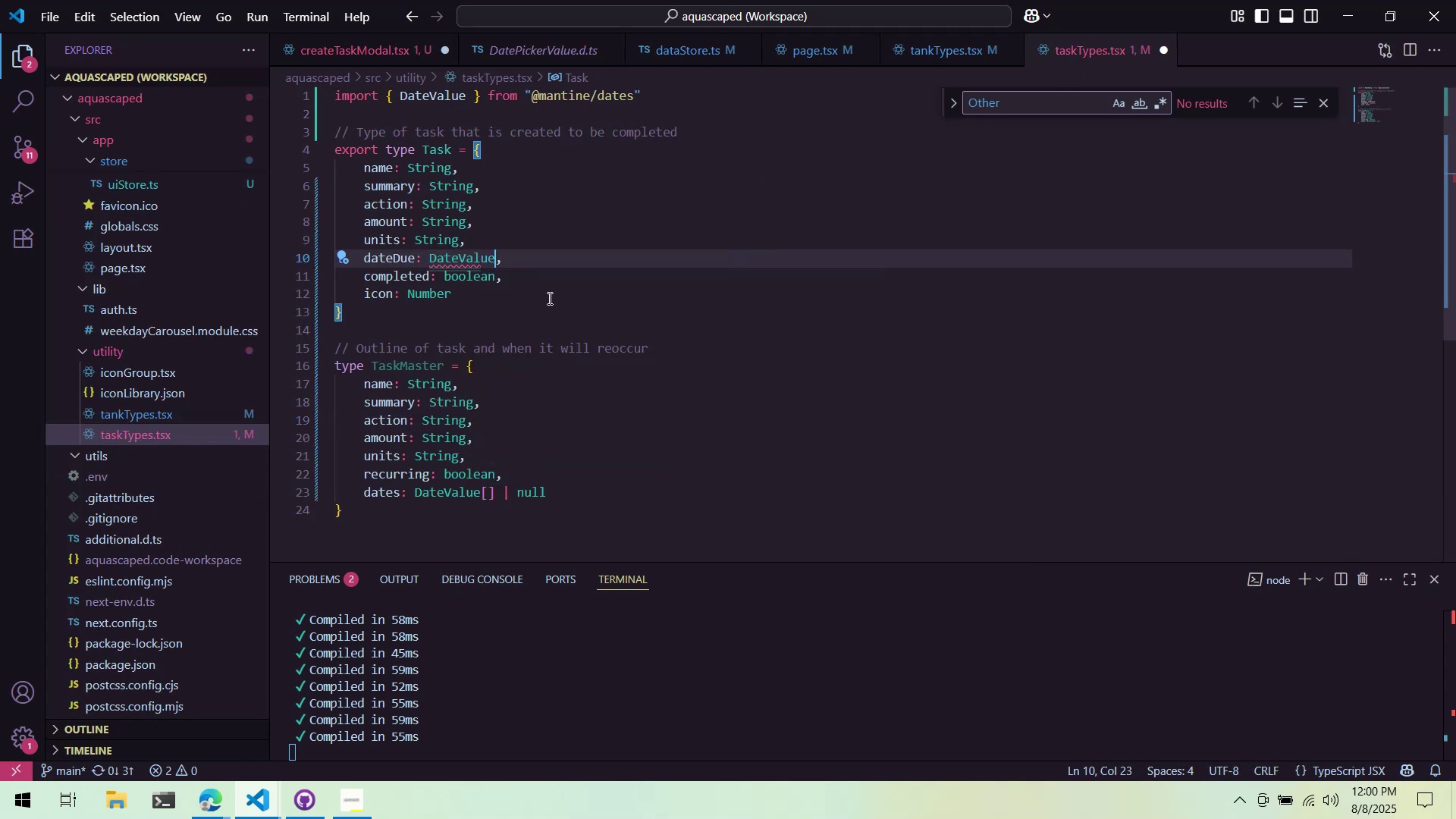 
type([] | null)
 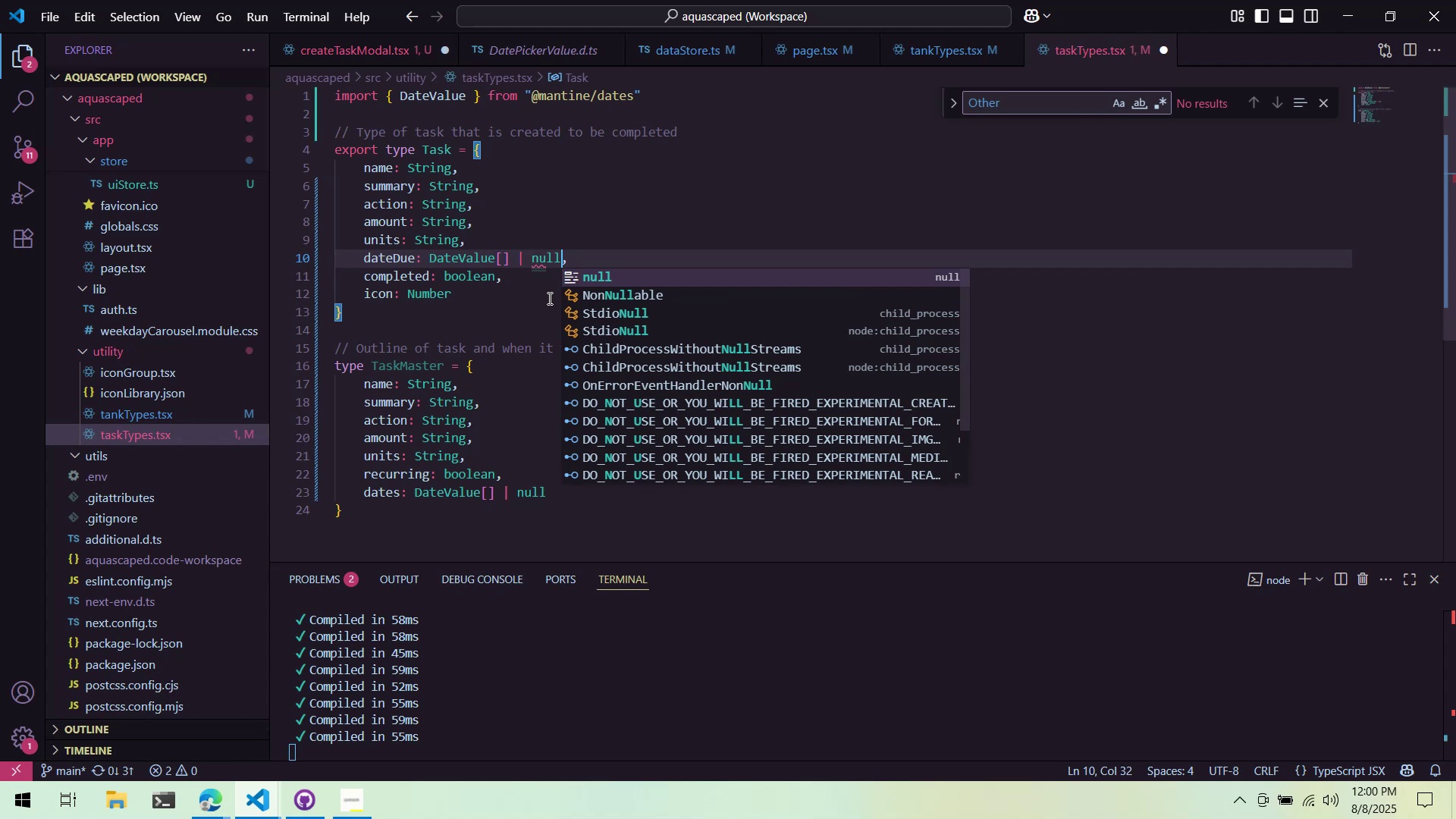 
 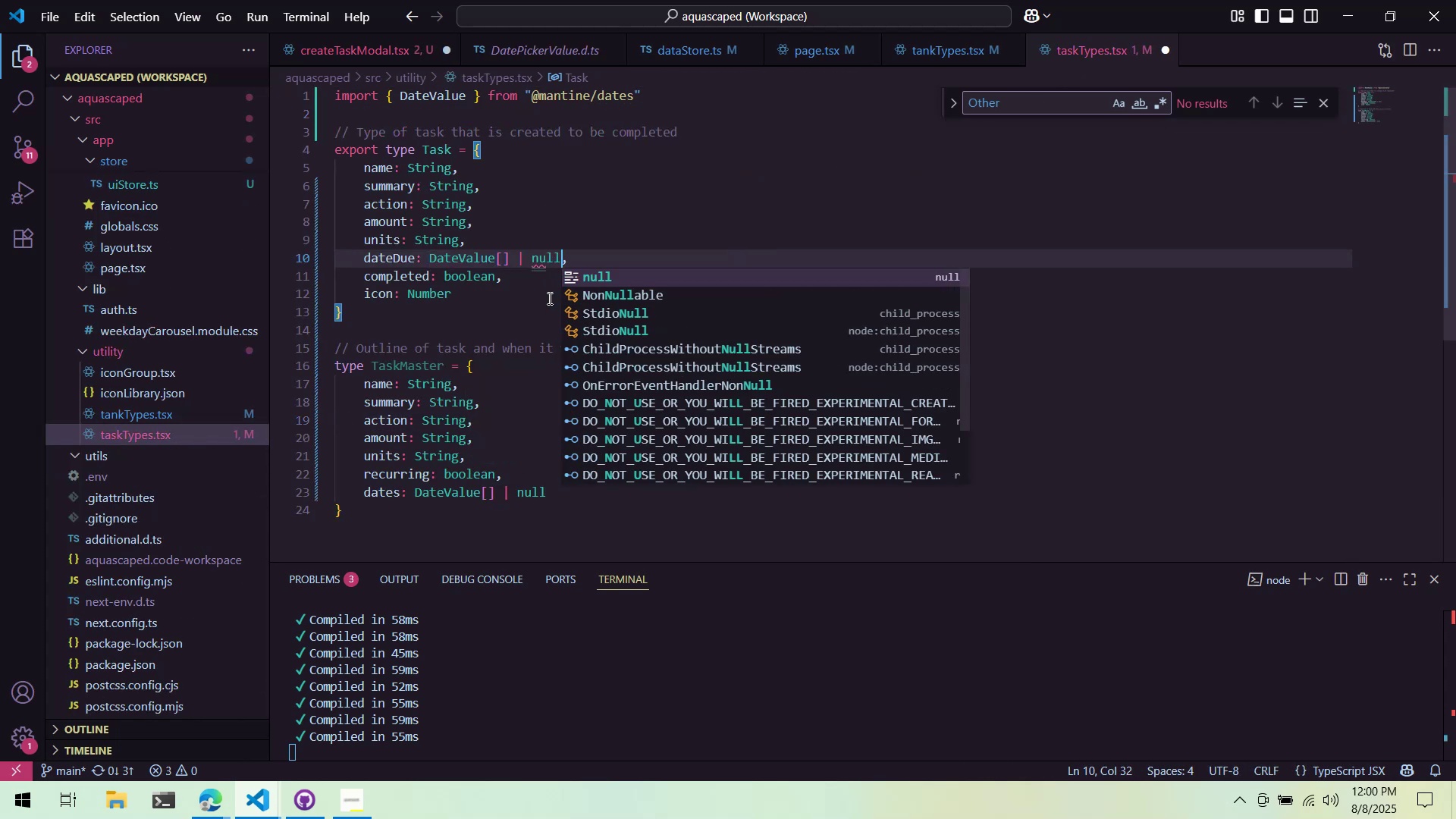 
key(Control+ControlLeft)
 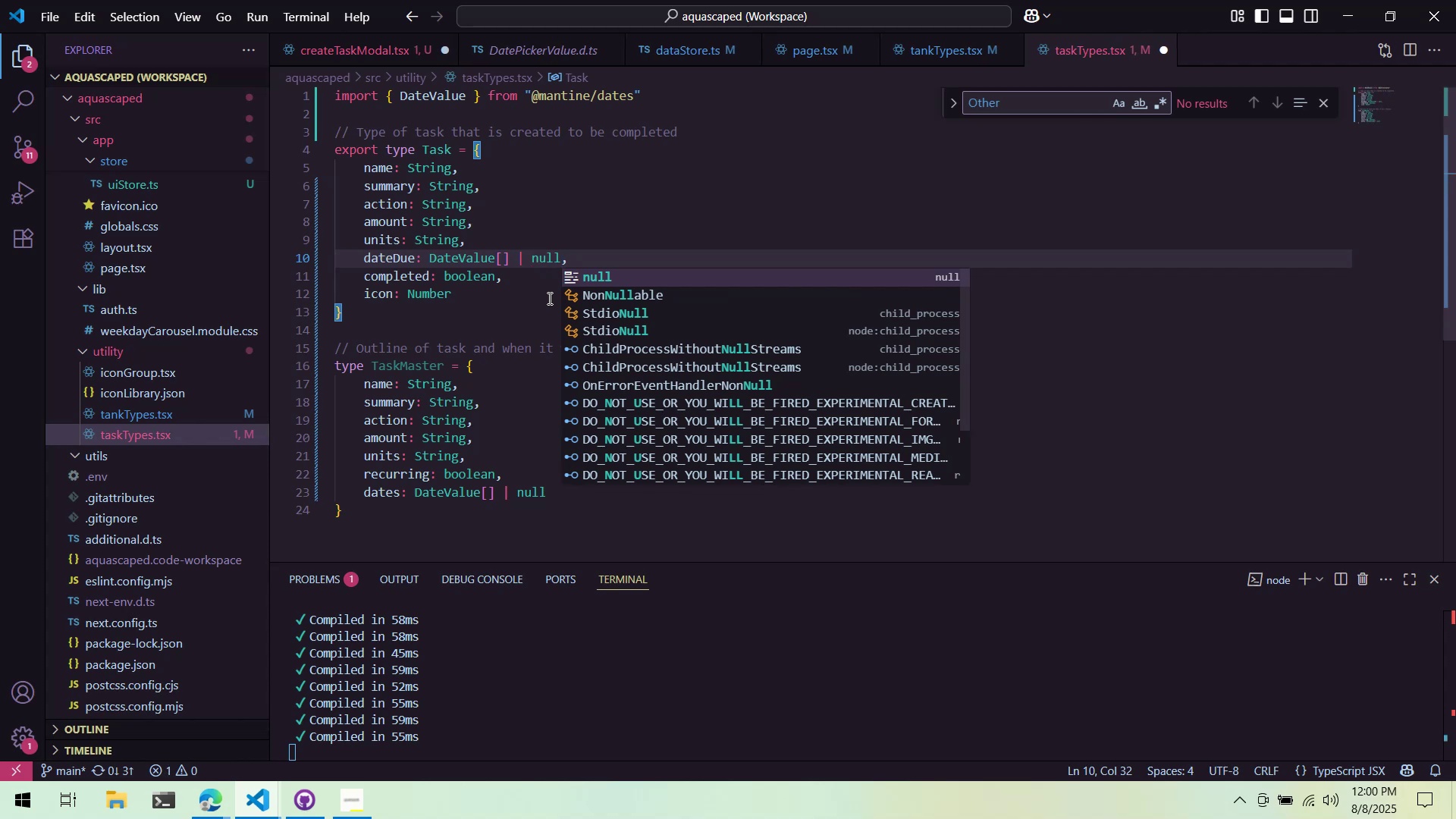 
key(Control+S)
 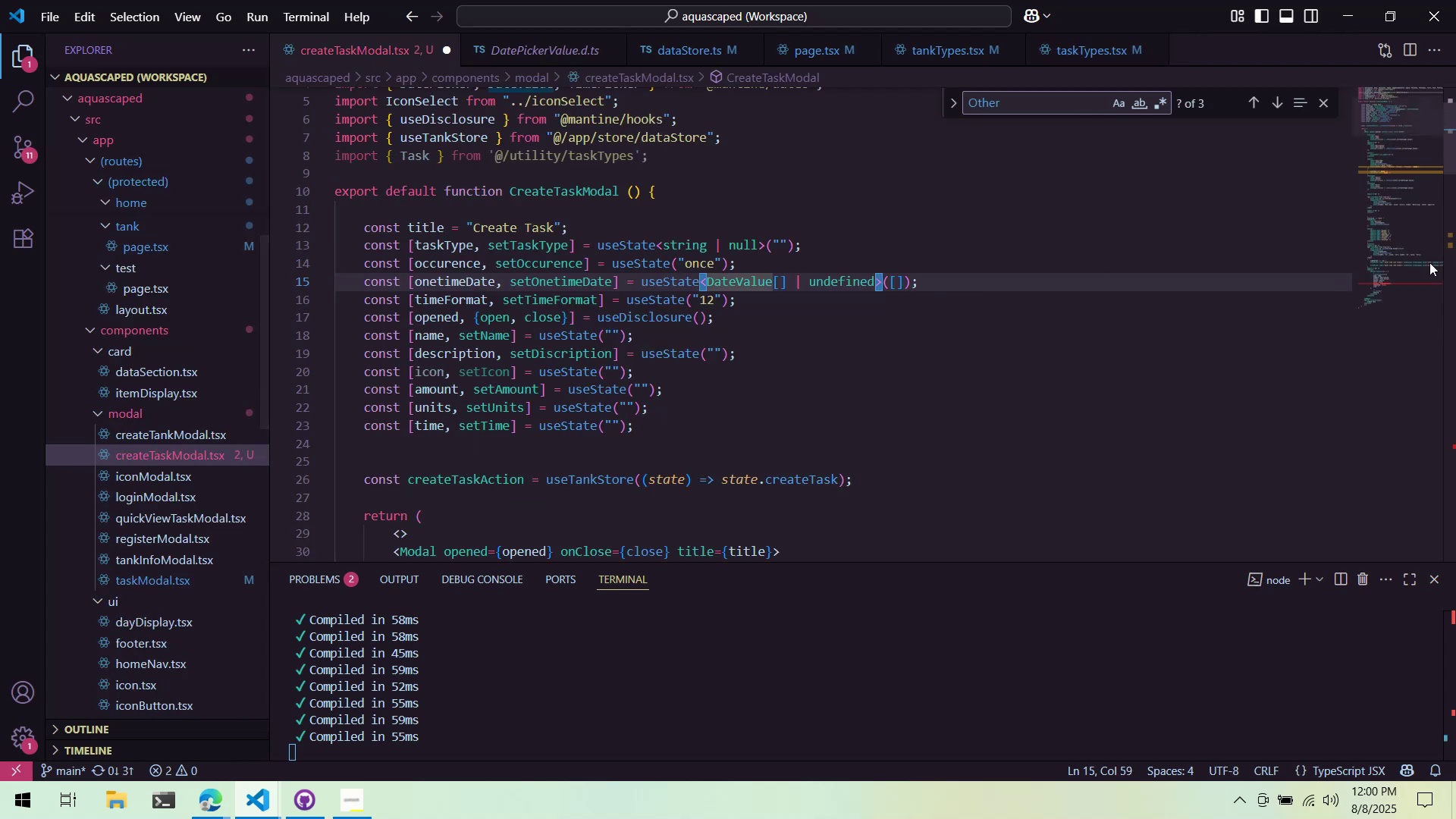 
double_click([1419, 281])
 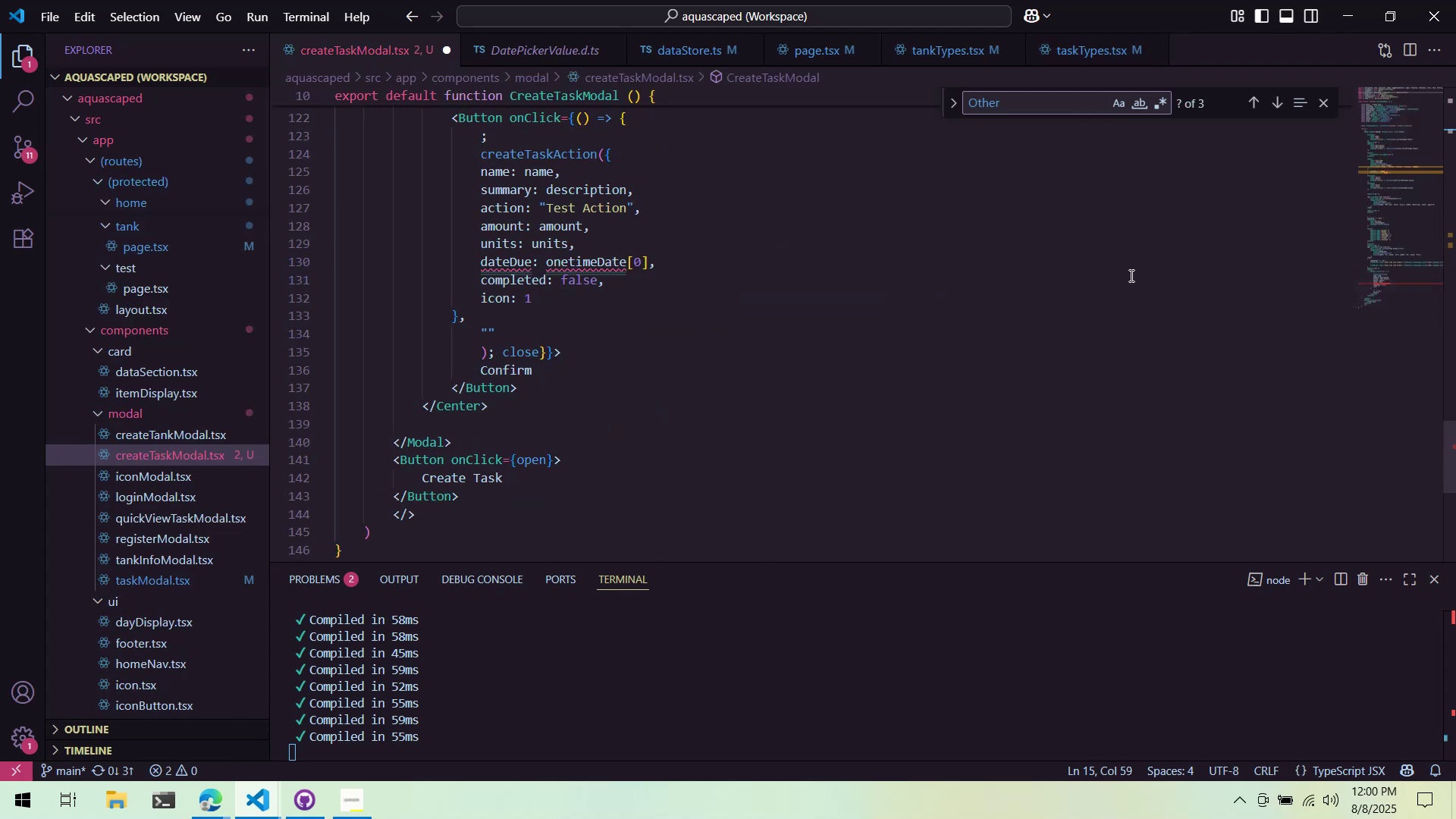 
scroll: coordinate [862, 334], scroll_direction: up, amount: 3.0
 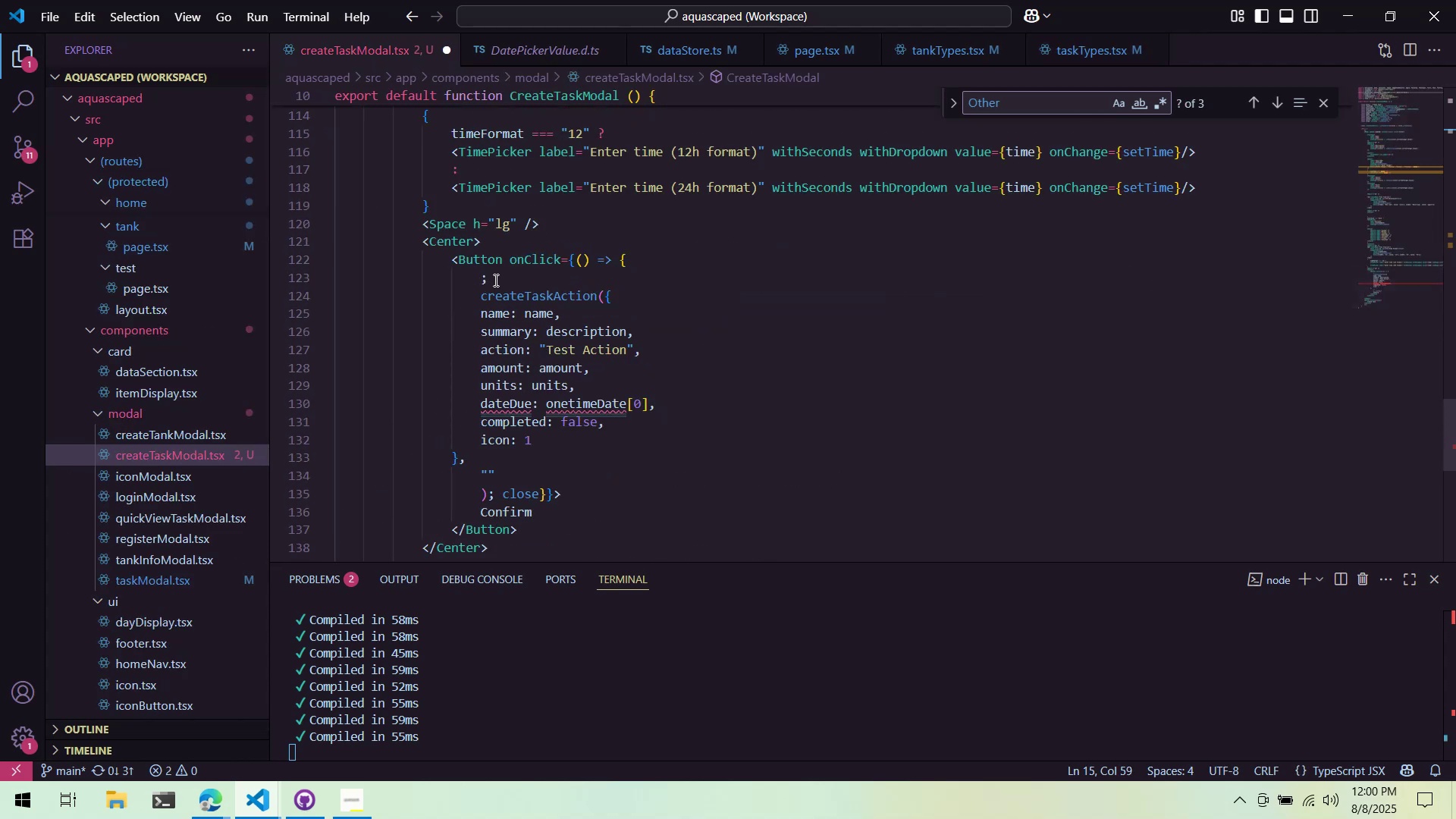 
double_click([494, 280])
 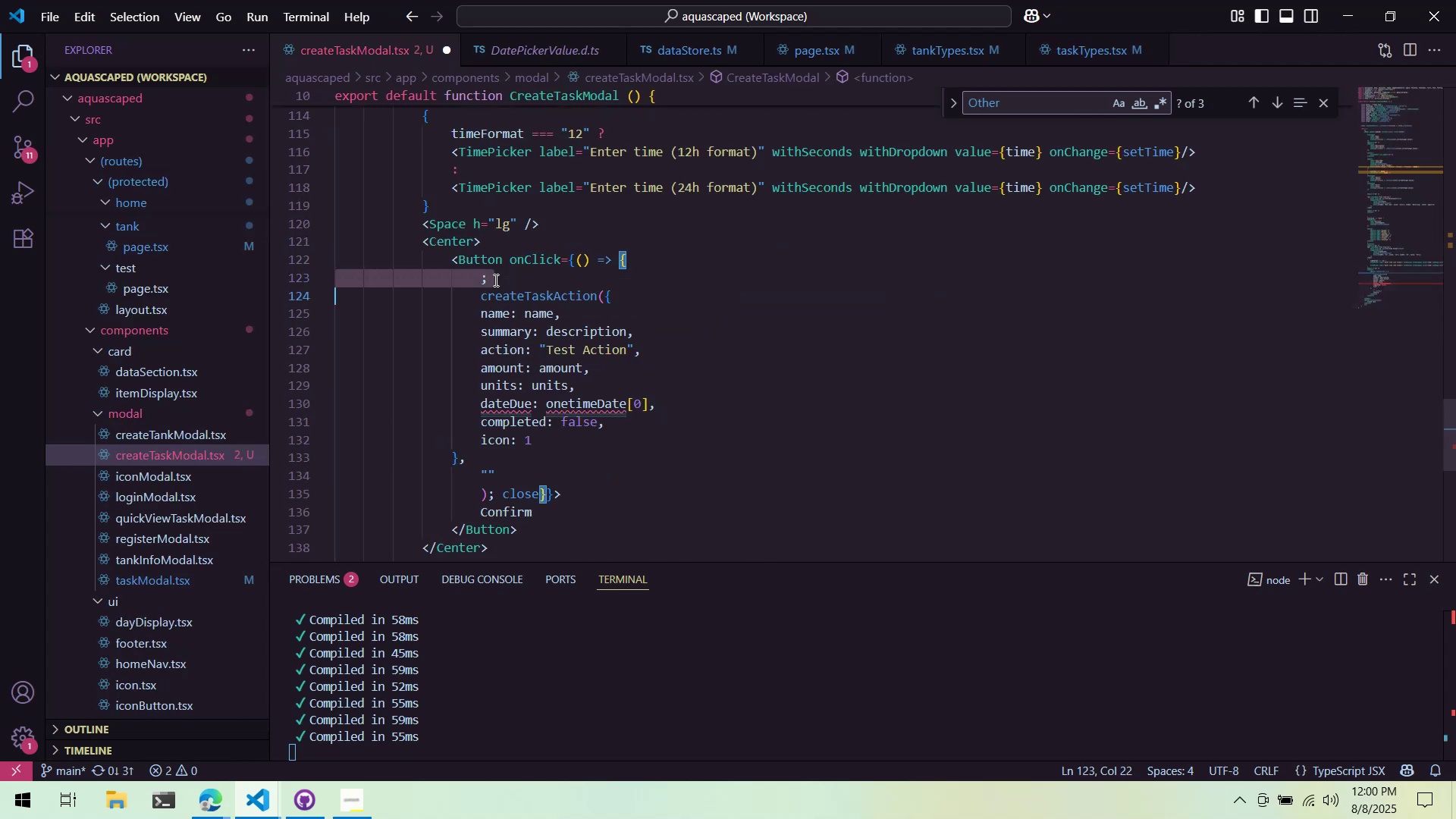 
triple_click([494, 280])
 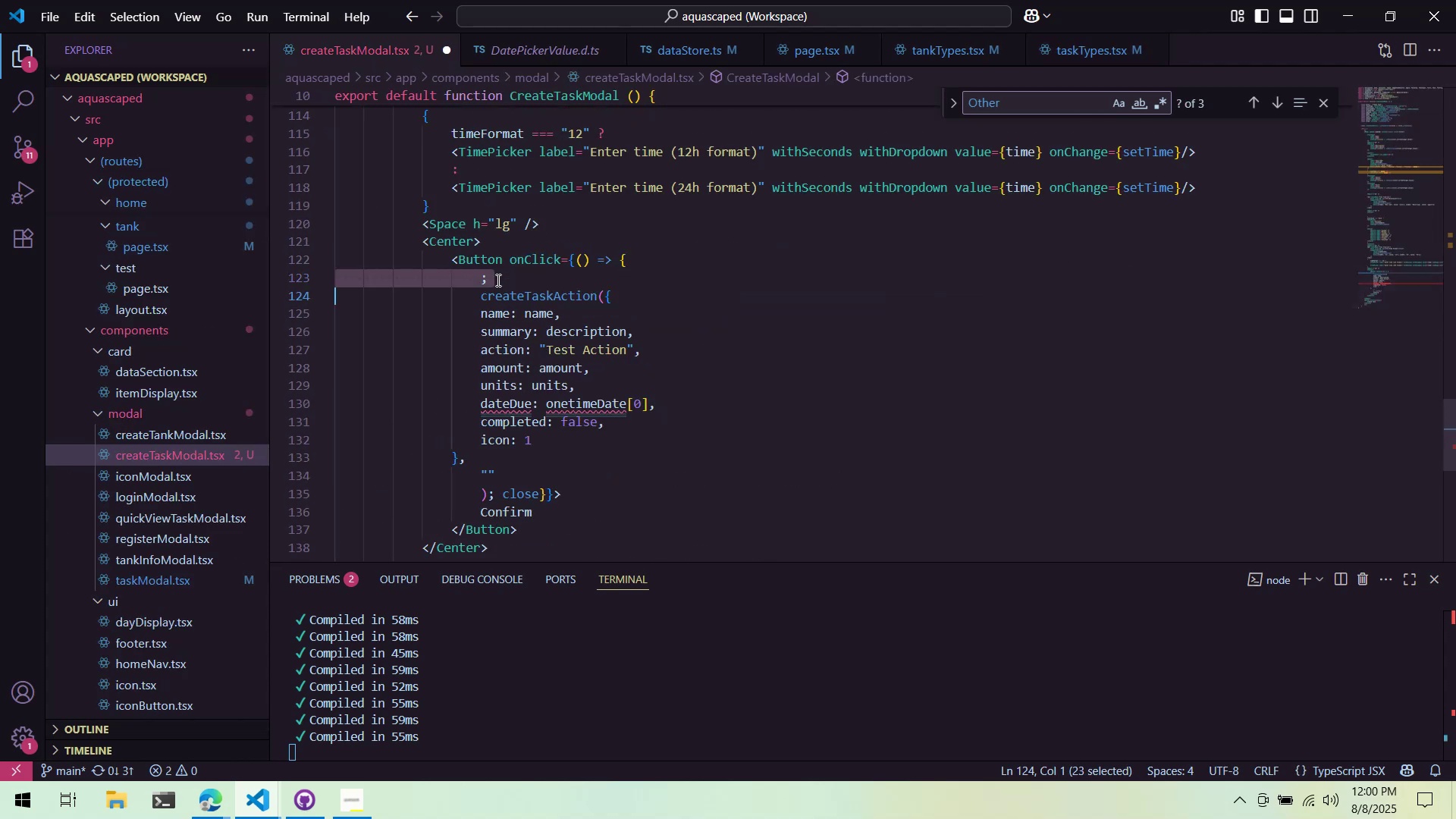 
key(Control+ControlLeft)
 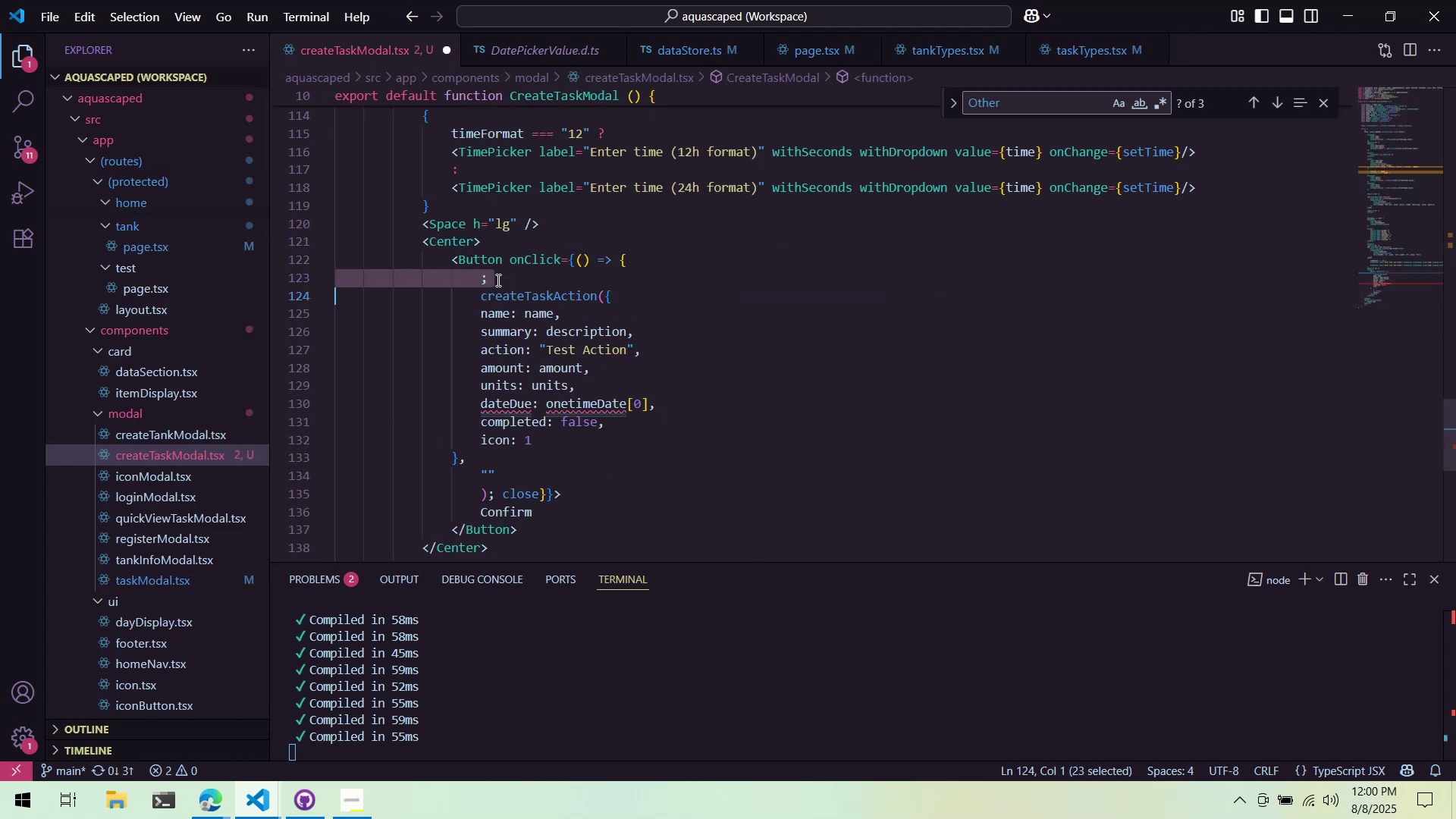 
key(Control+X)
 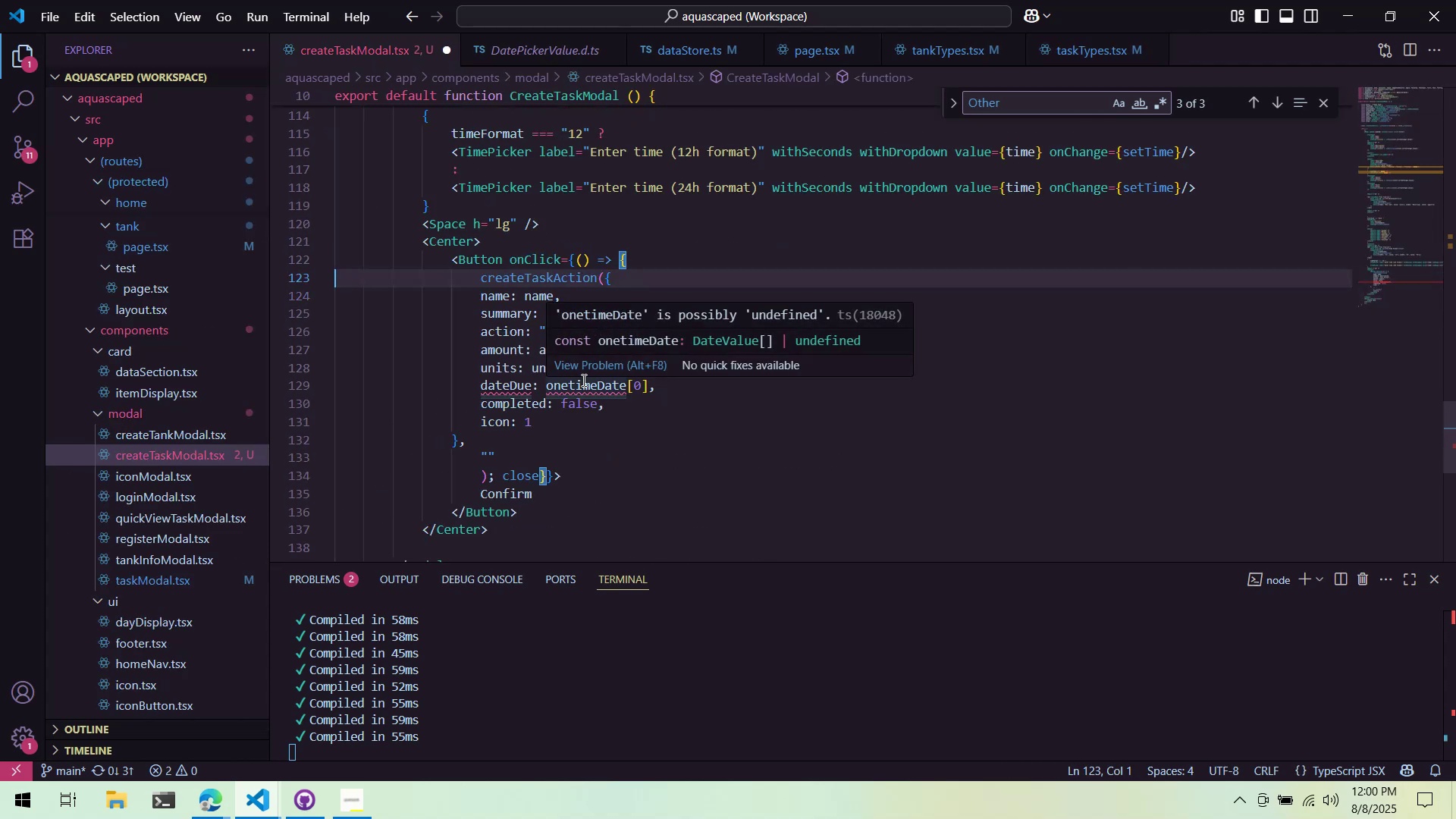 
left_click([542, 391])
 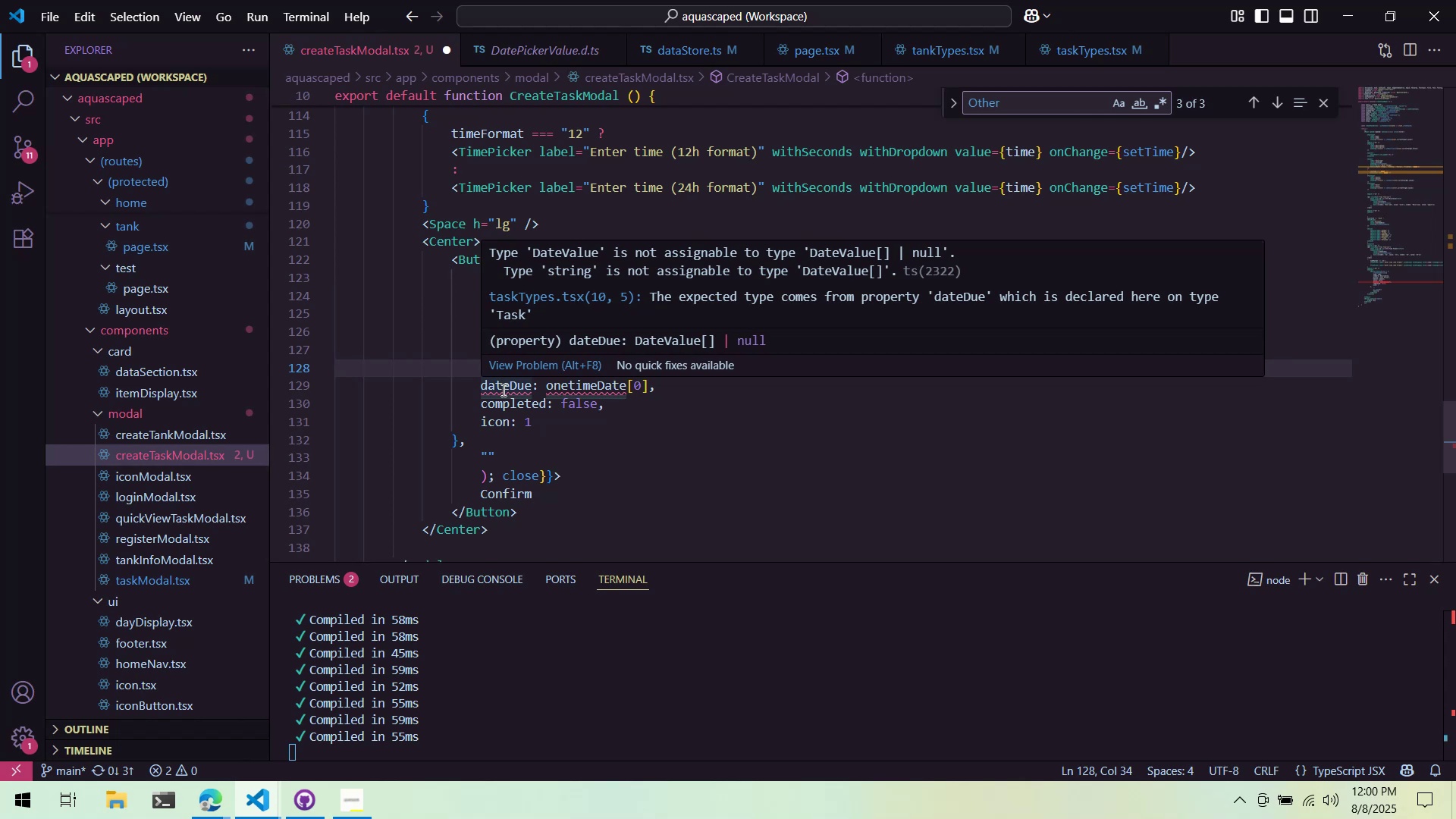 
wait(7.02)
 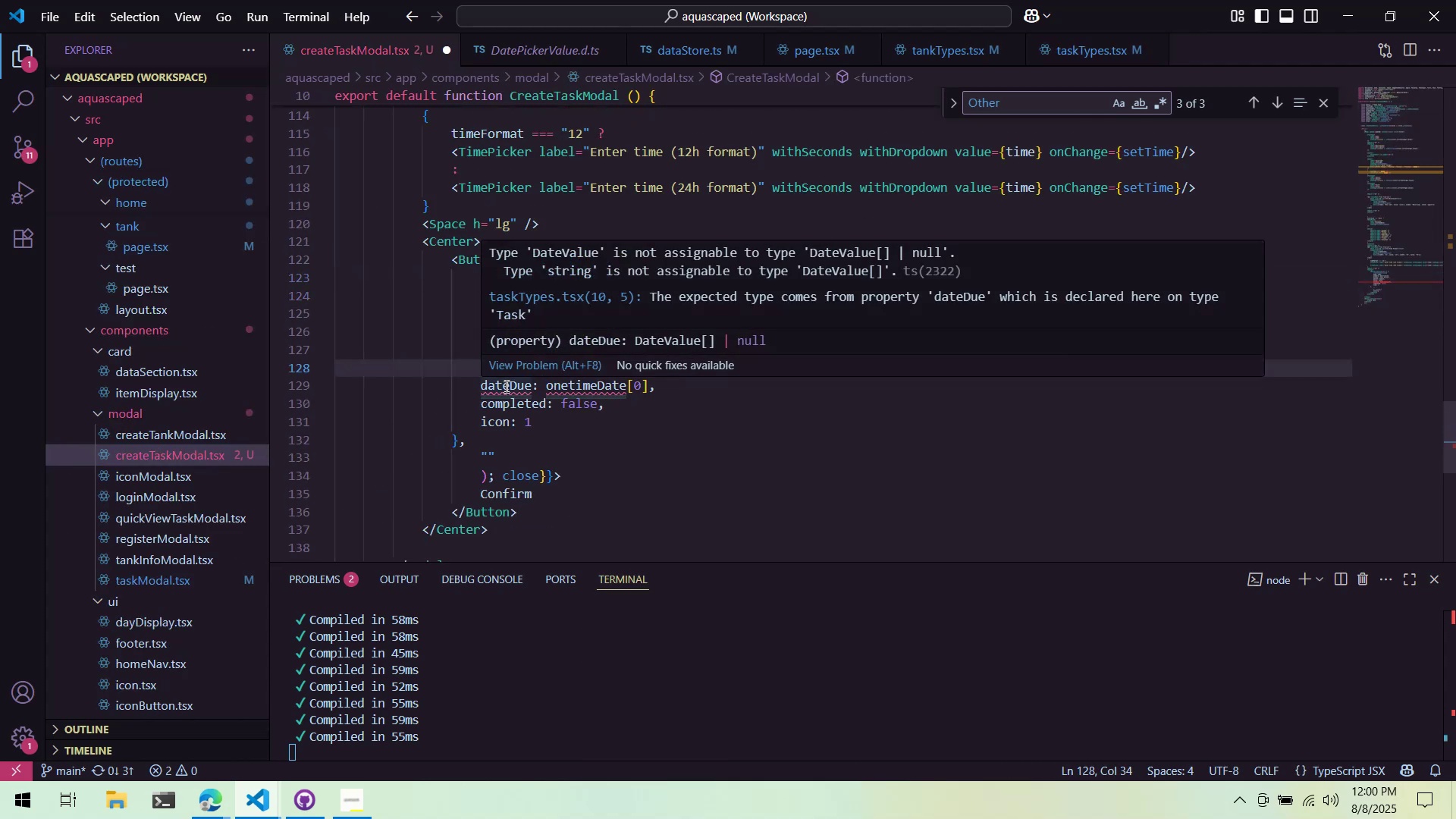 
key(ArrowLeft)
 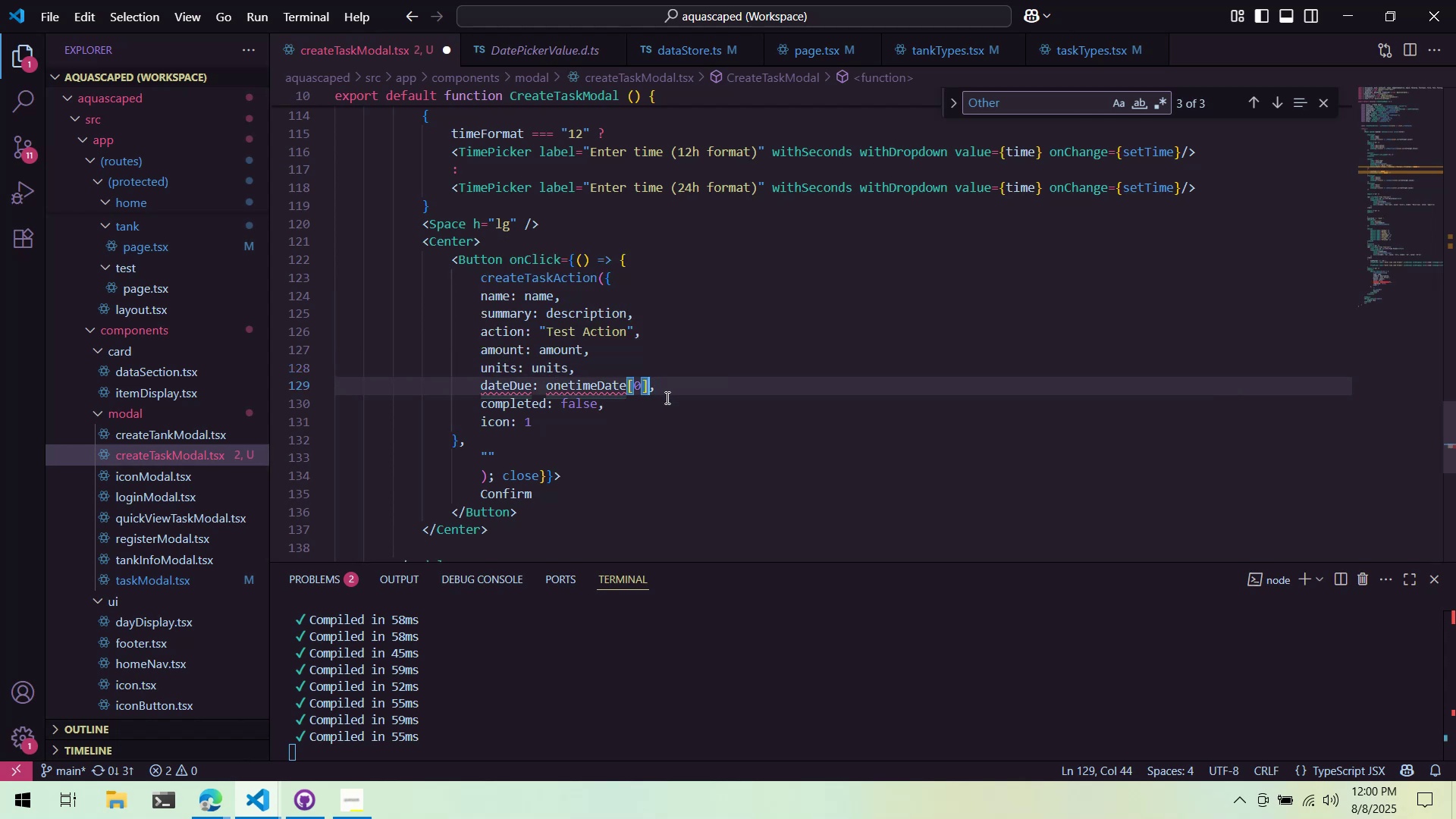 
key(Backspace)
 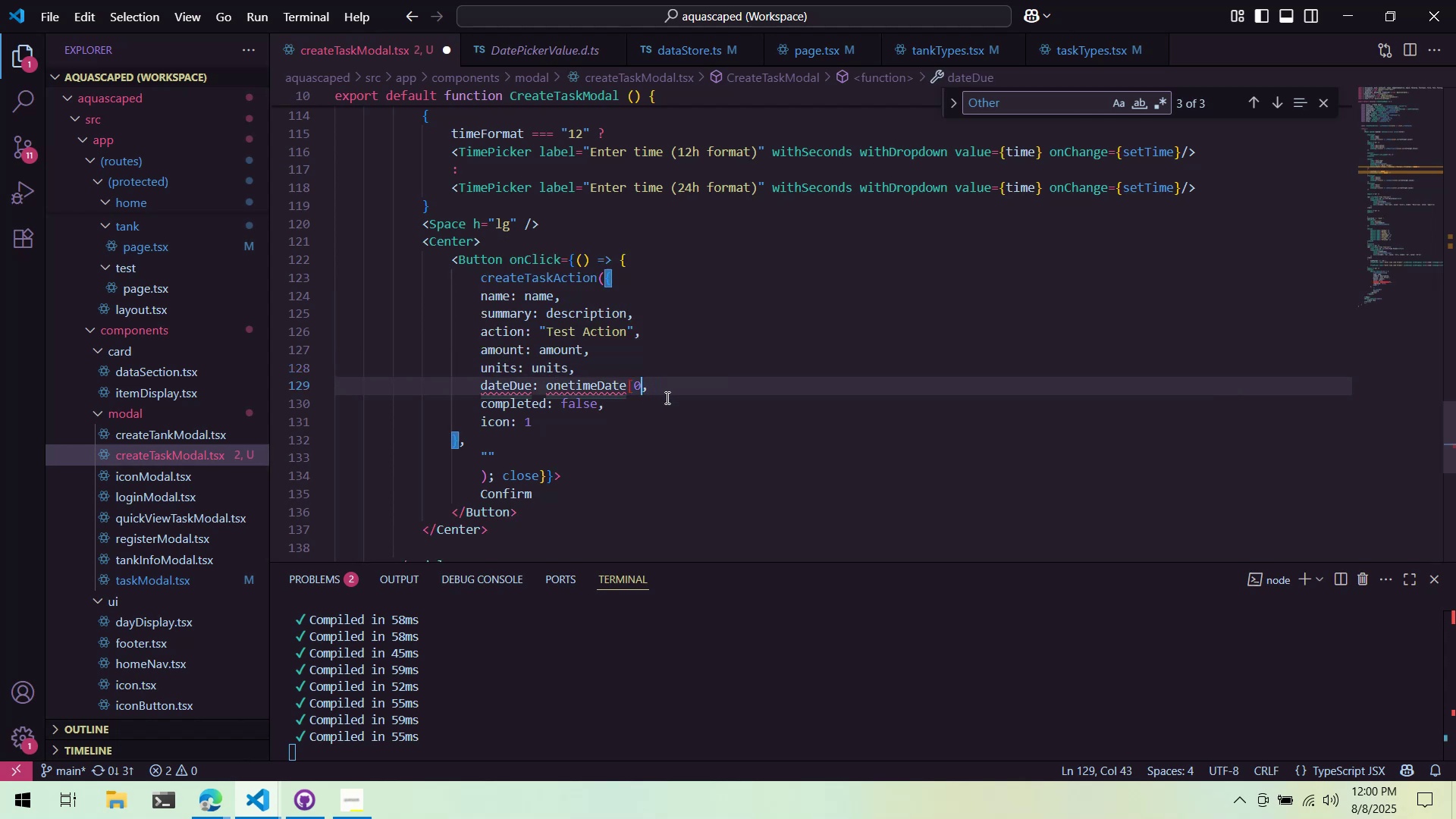 
key(Backspace)
 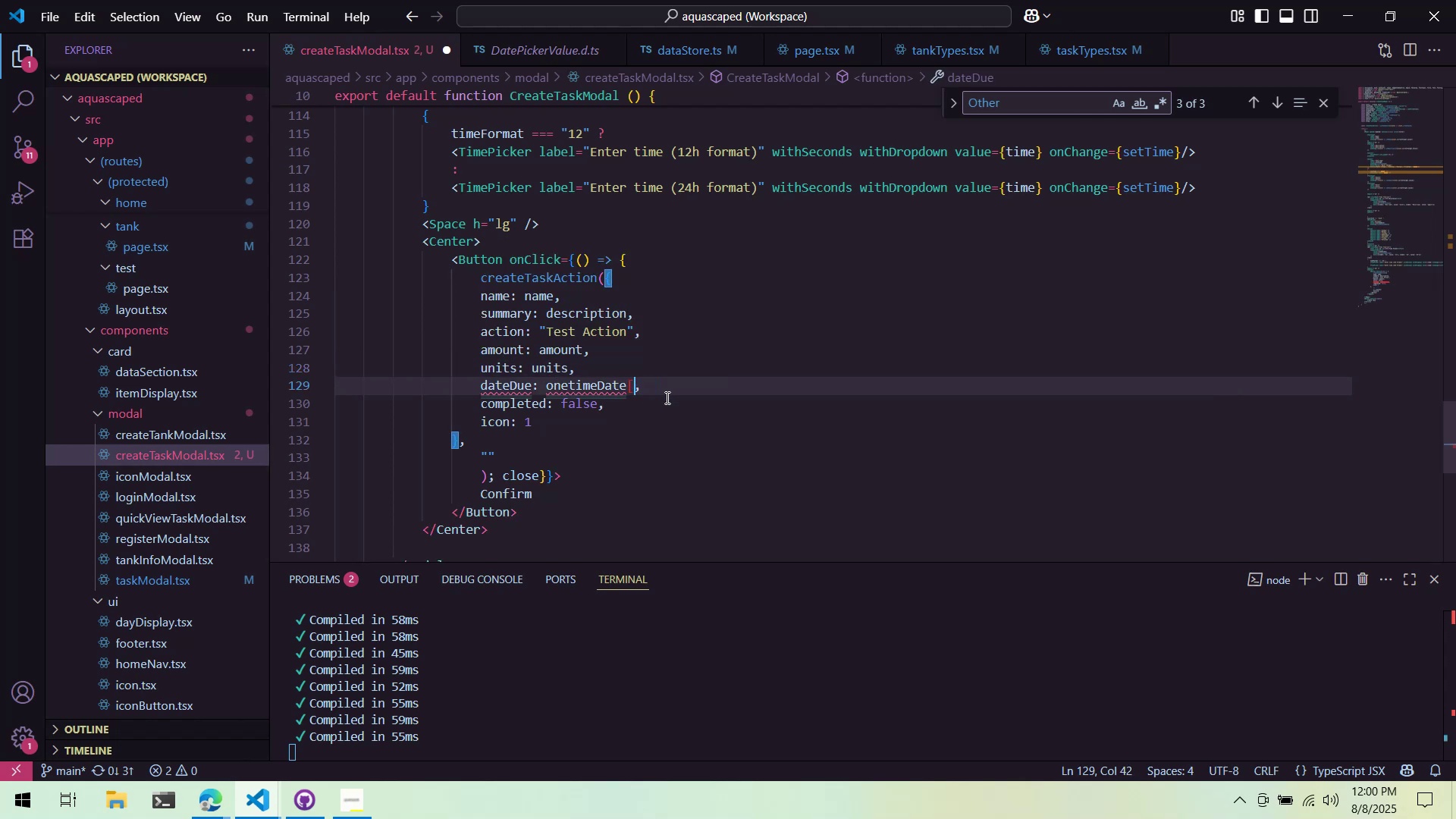 
key(Backspace)
 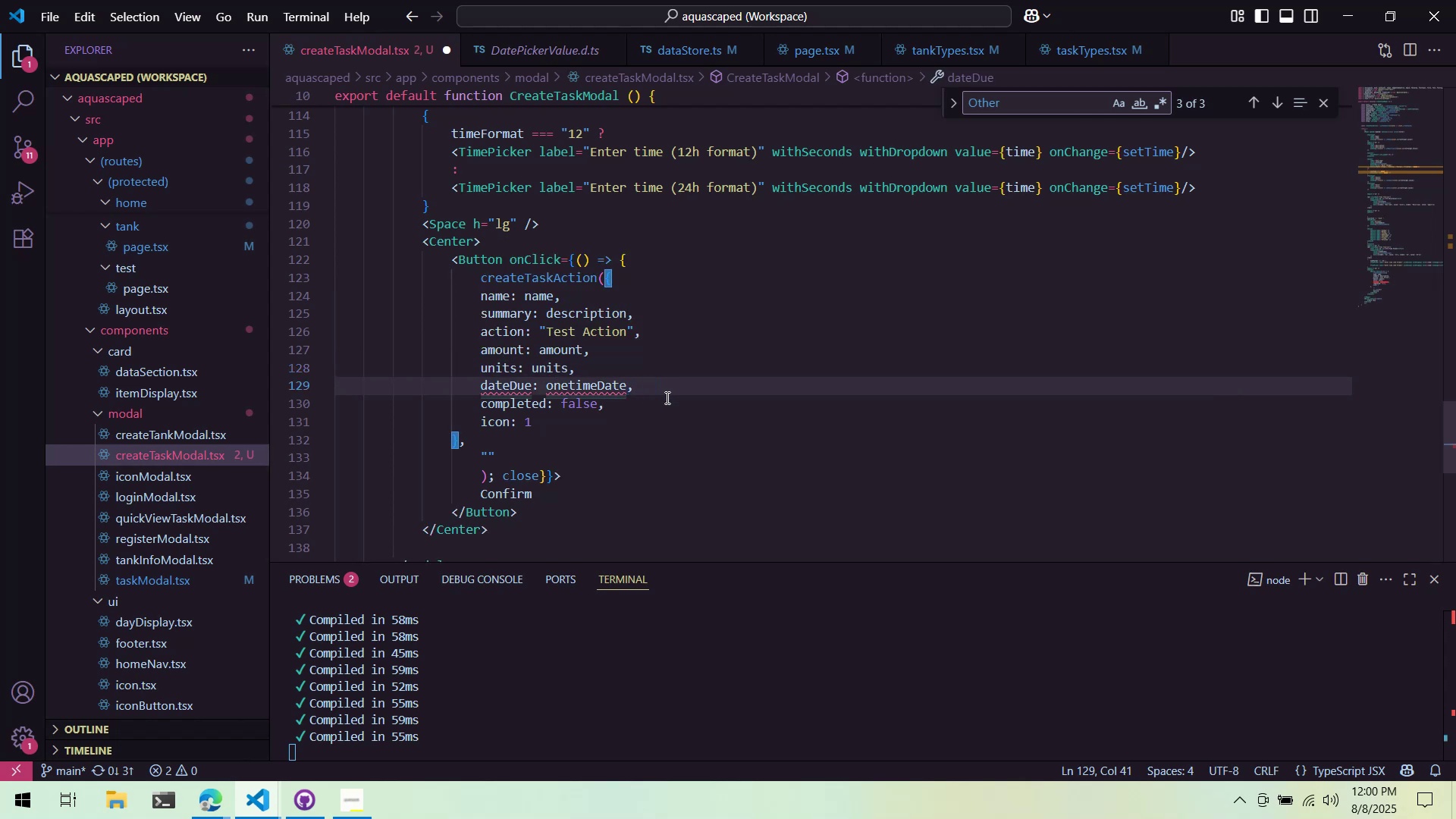 
key(Control+S)
 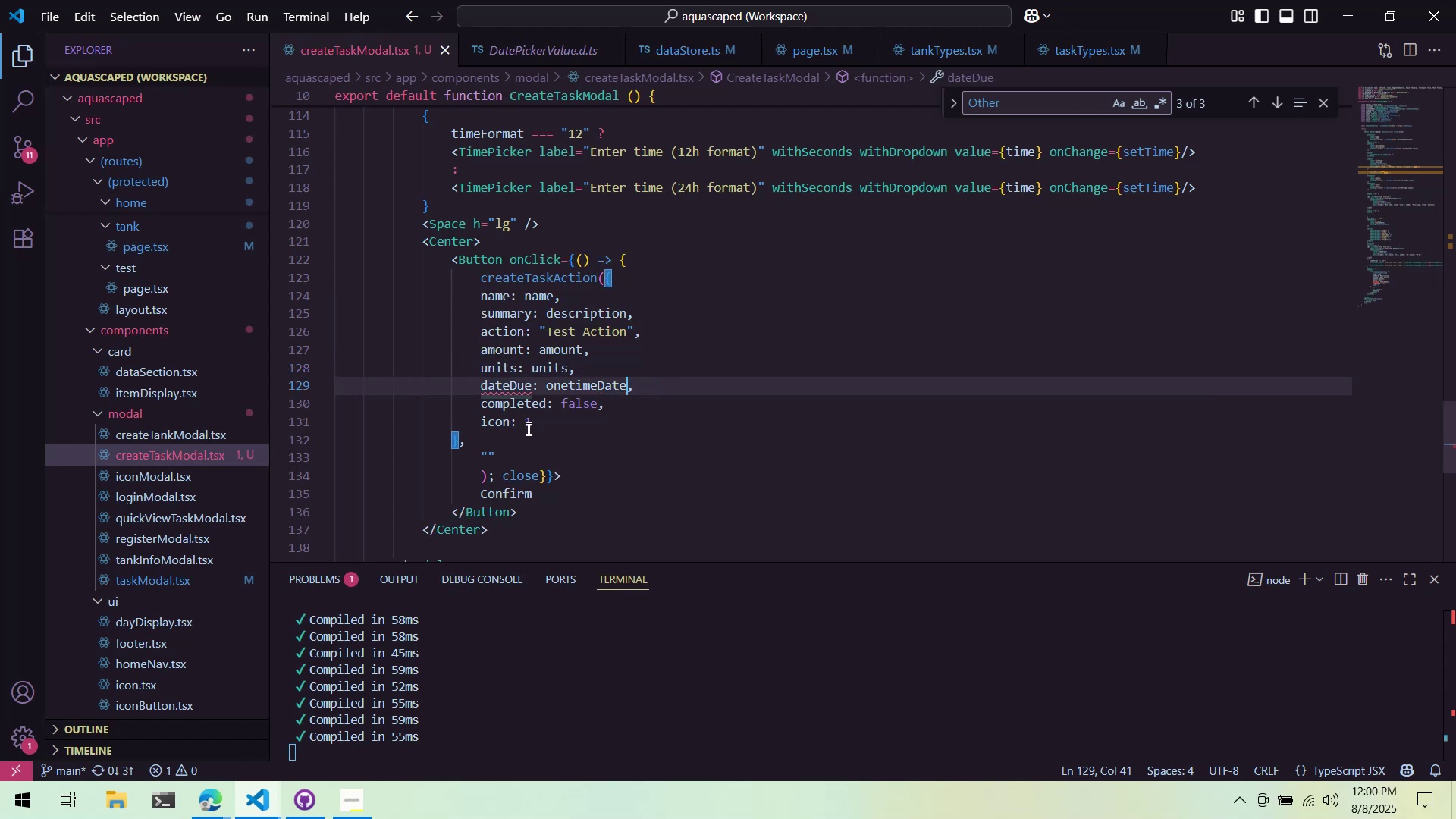 
mouse_move([504, 381])
 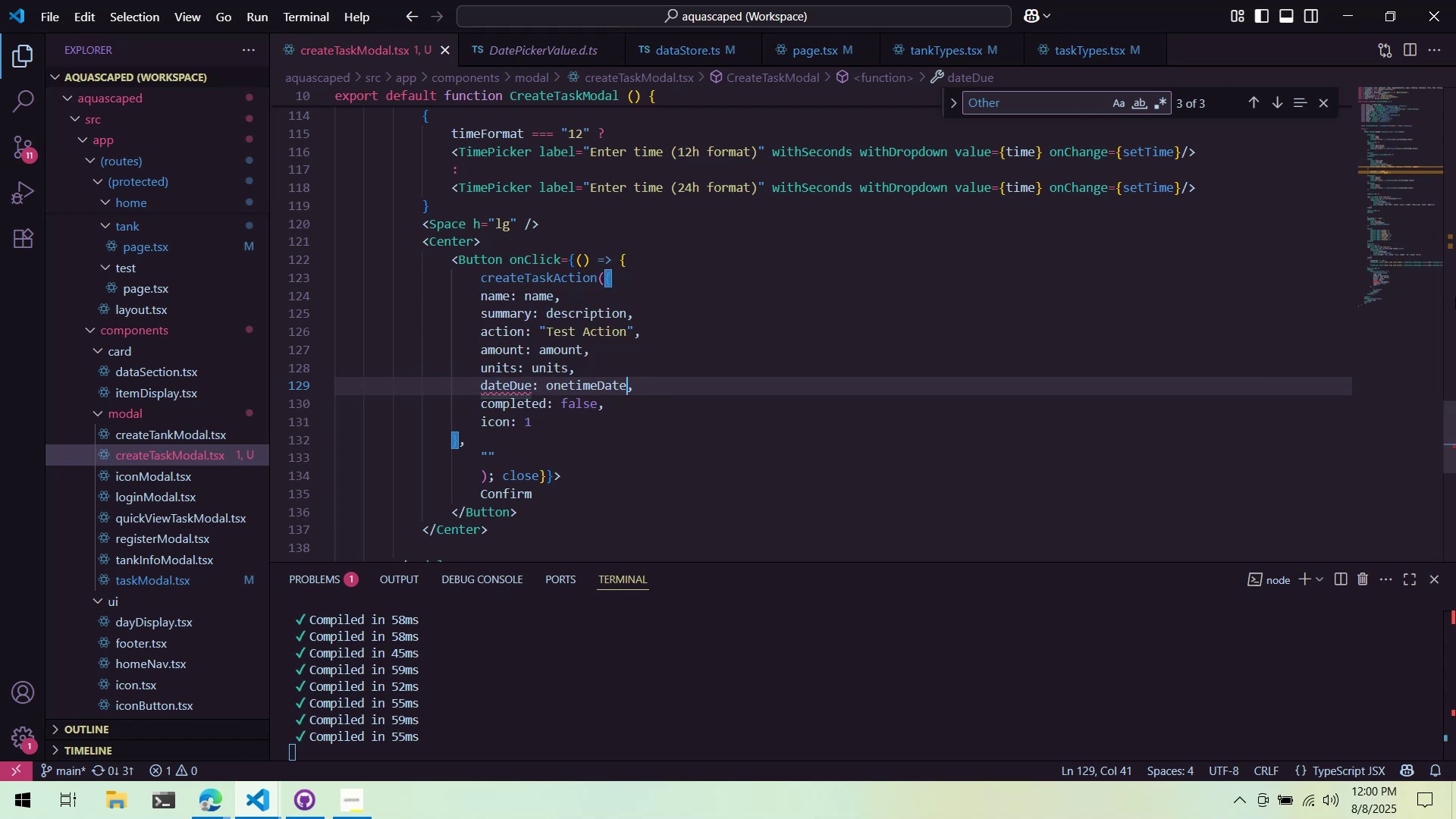 
left_click_drag(start_coordinate=[1396, 290], to_coordinate=[1401, 116])
 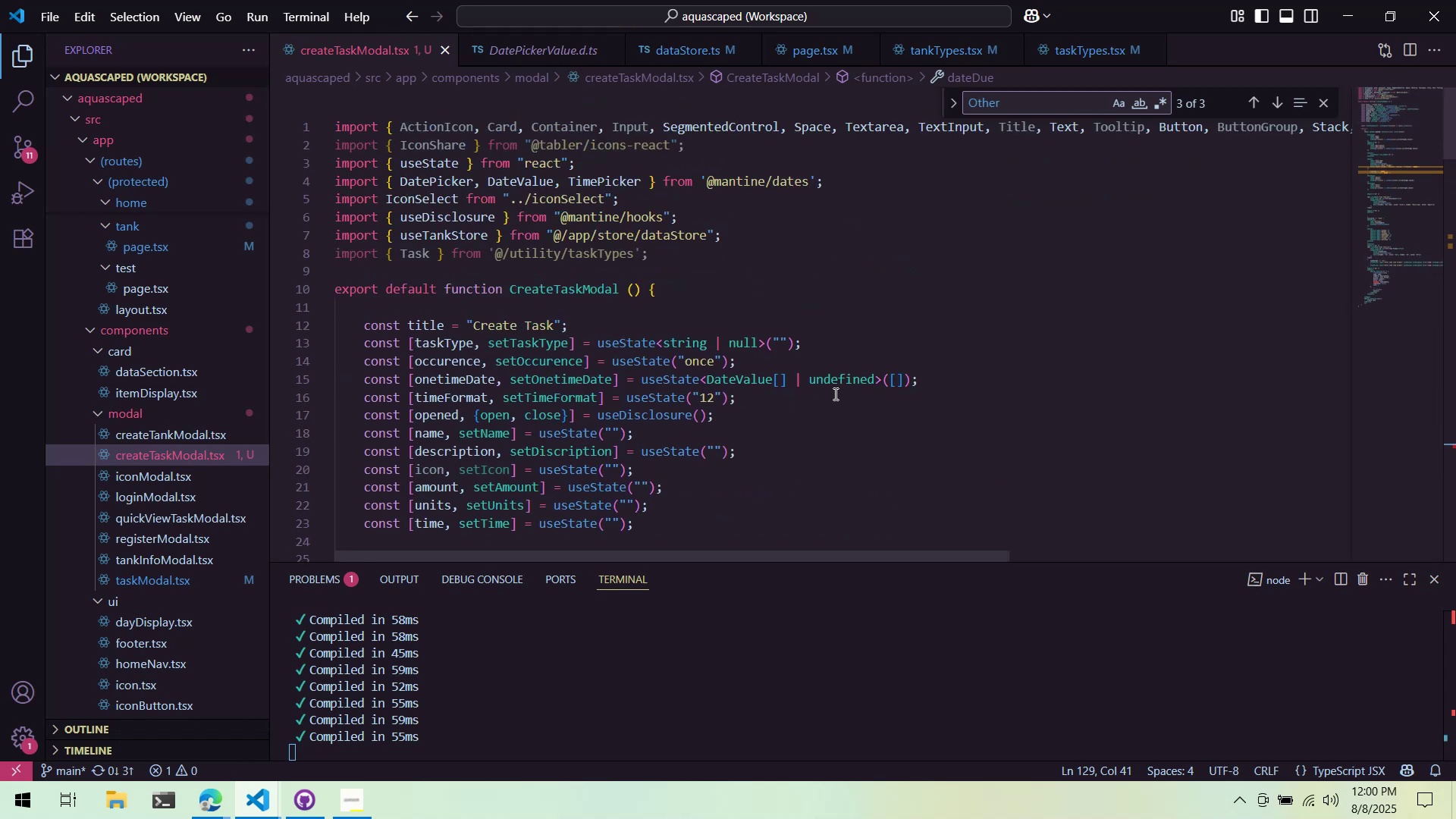 
left_click([834, 391])
 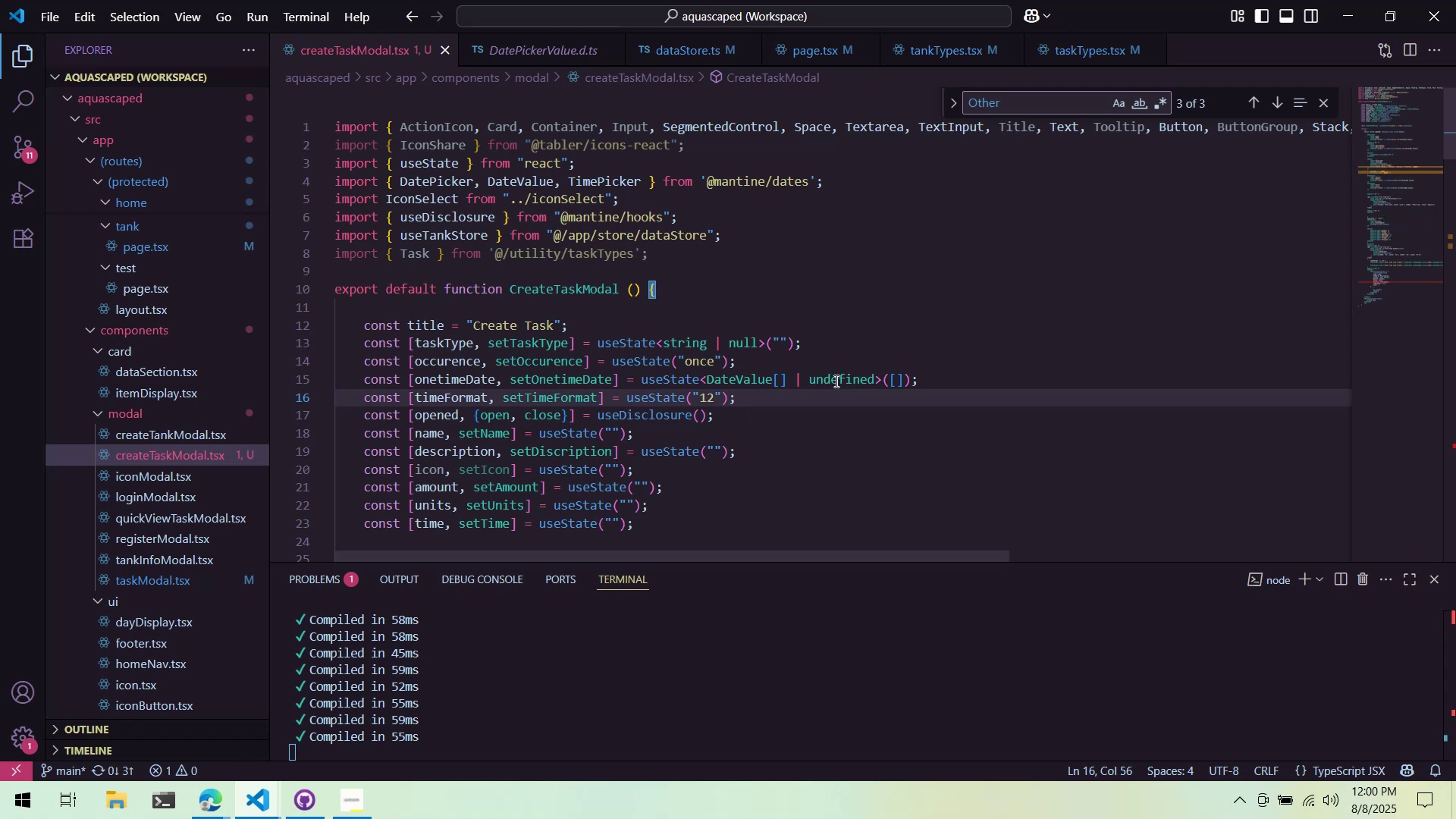 
left_click([836, 385])
 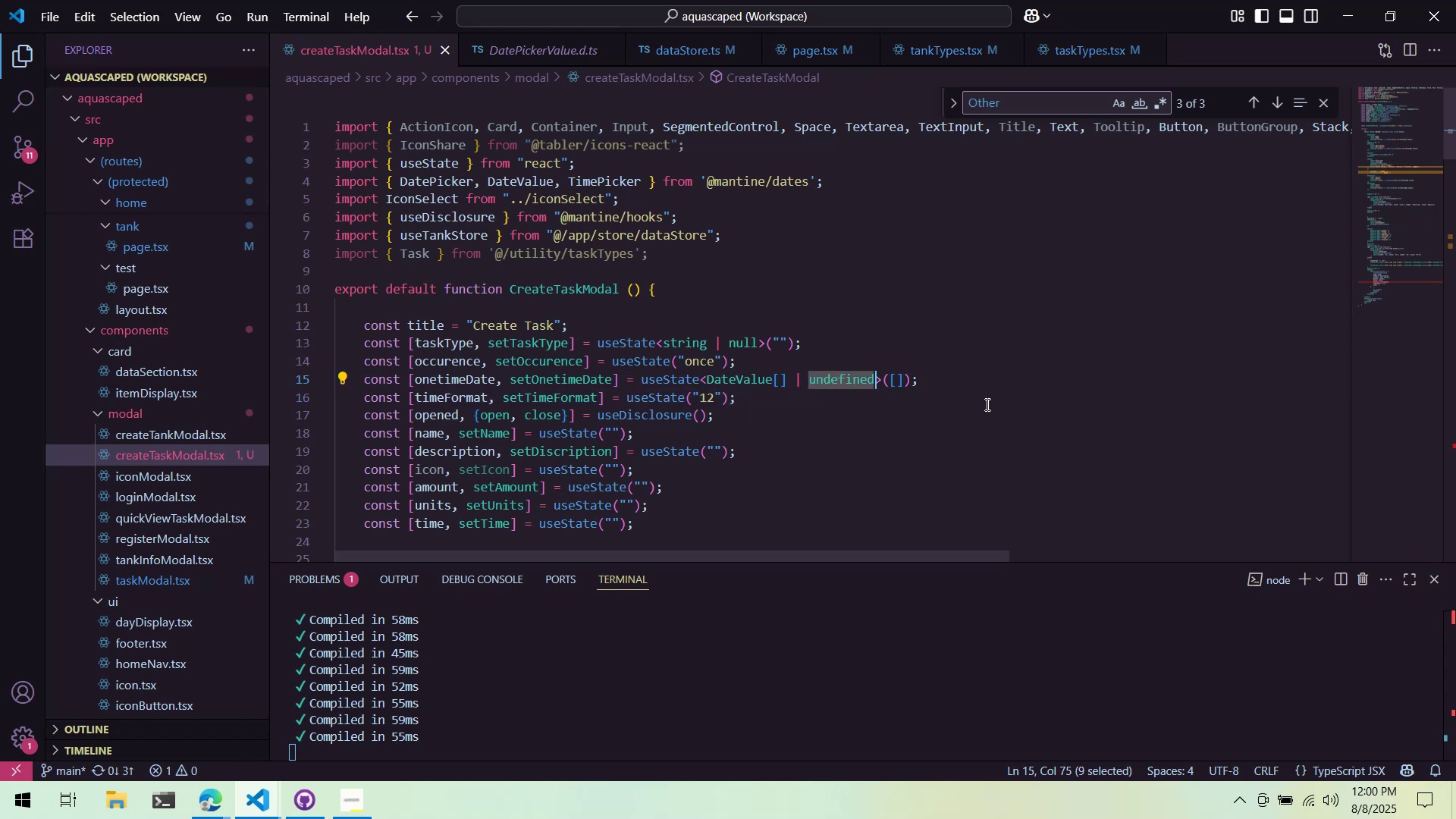 
type(null)
 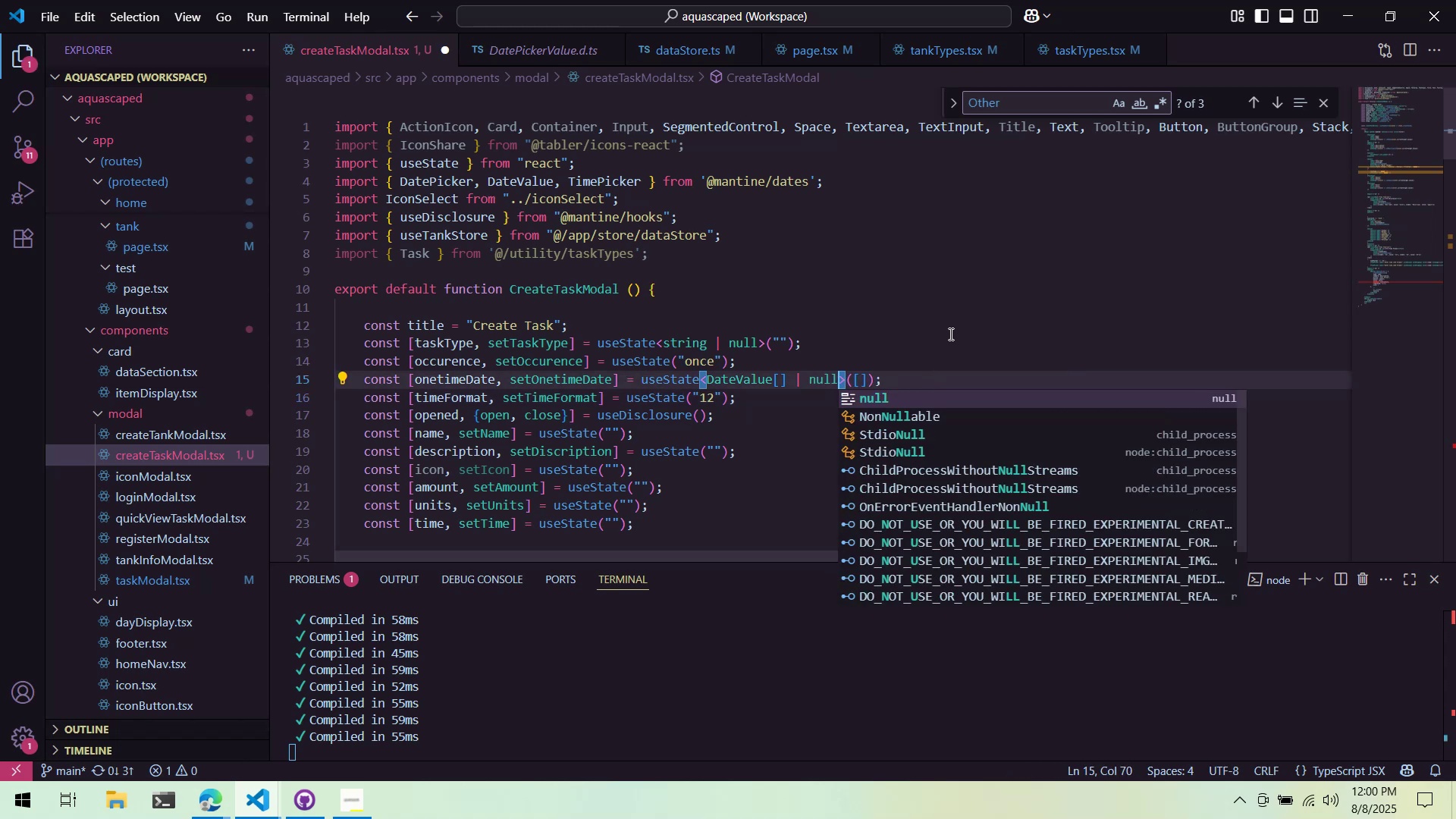 
left_click([951, 331])
 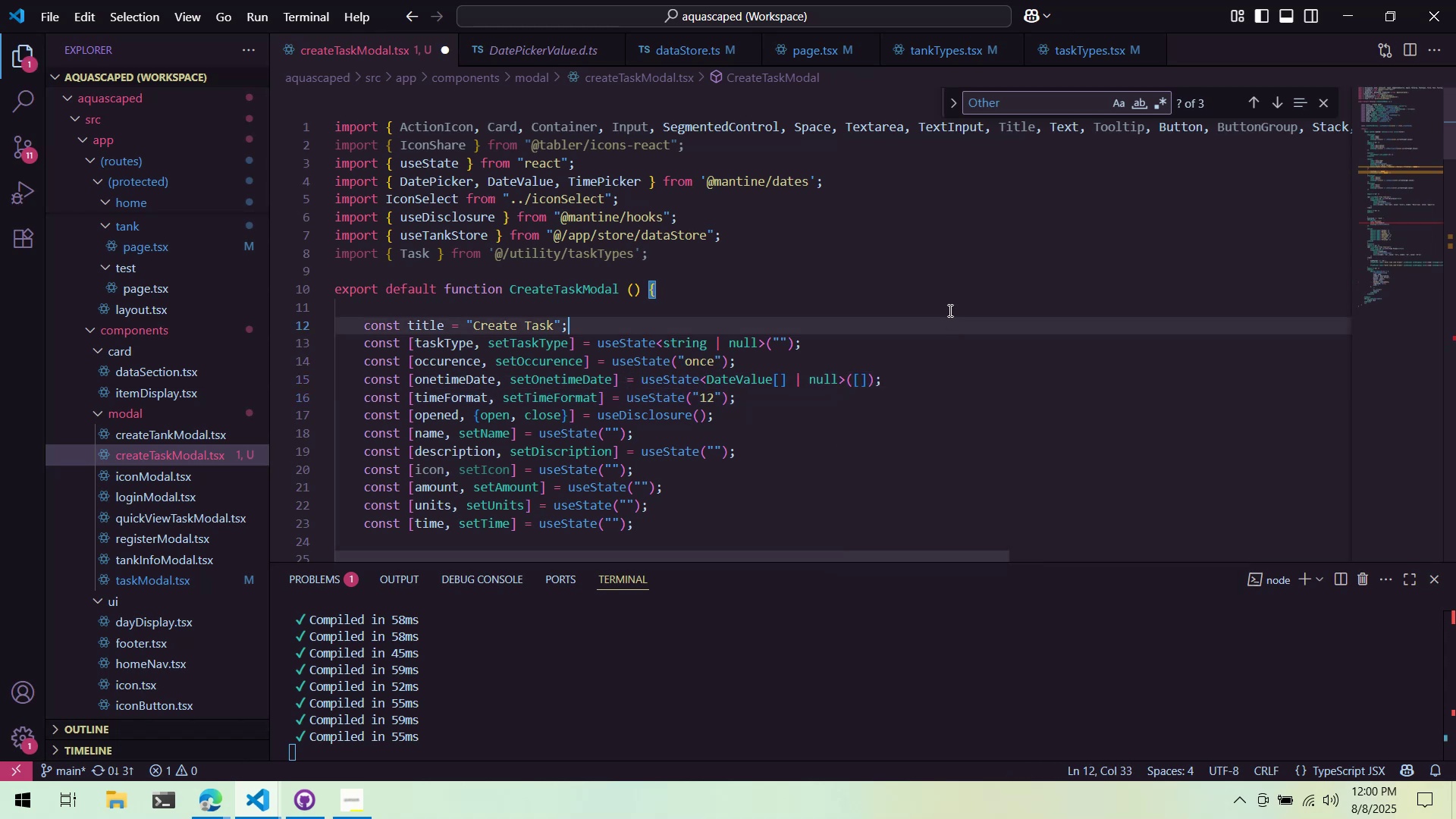 
key(Control+ControlLeft)
 